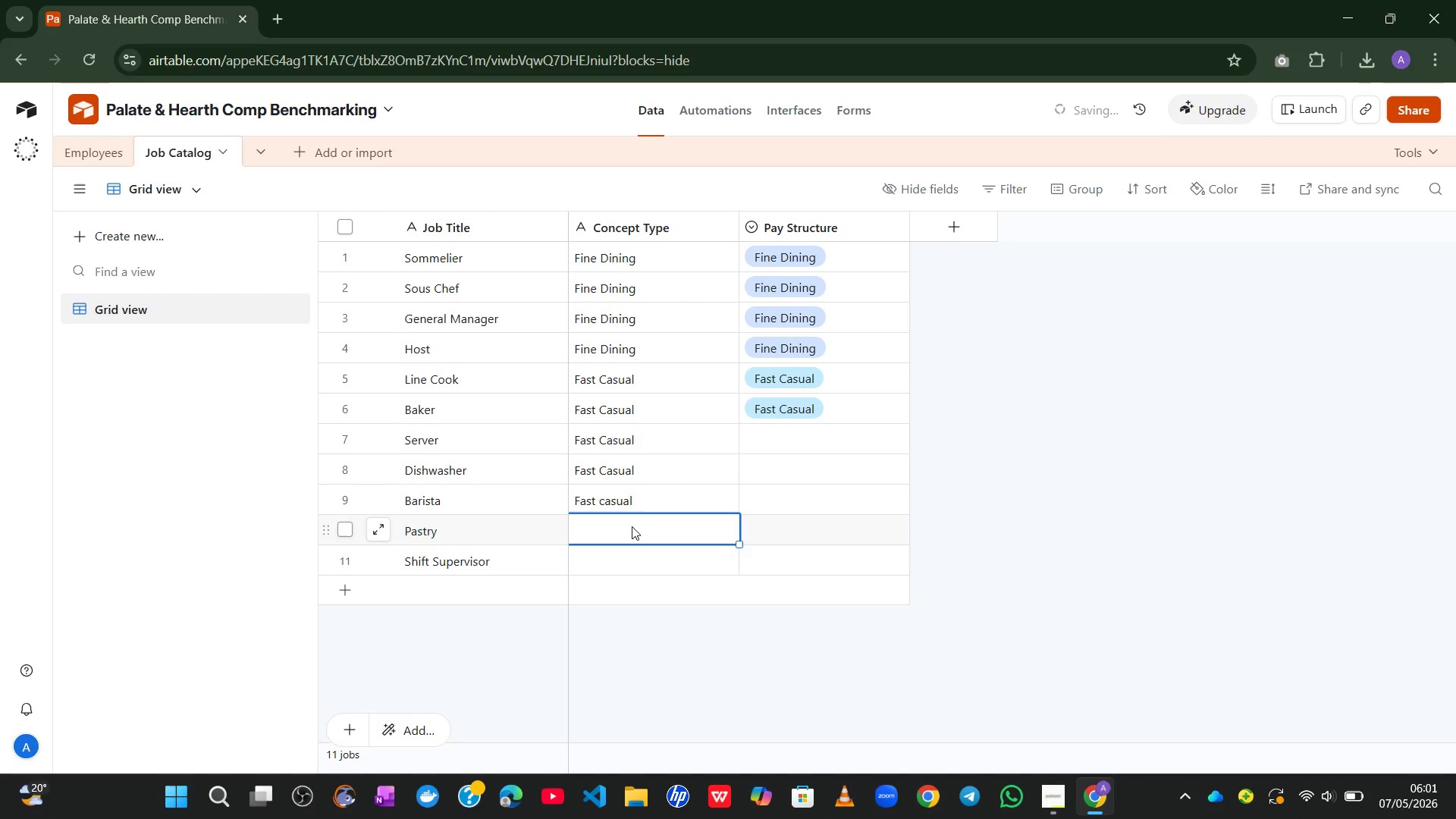 
type(Fast Casual)
 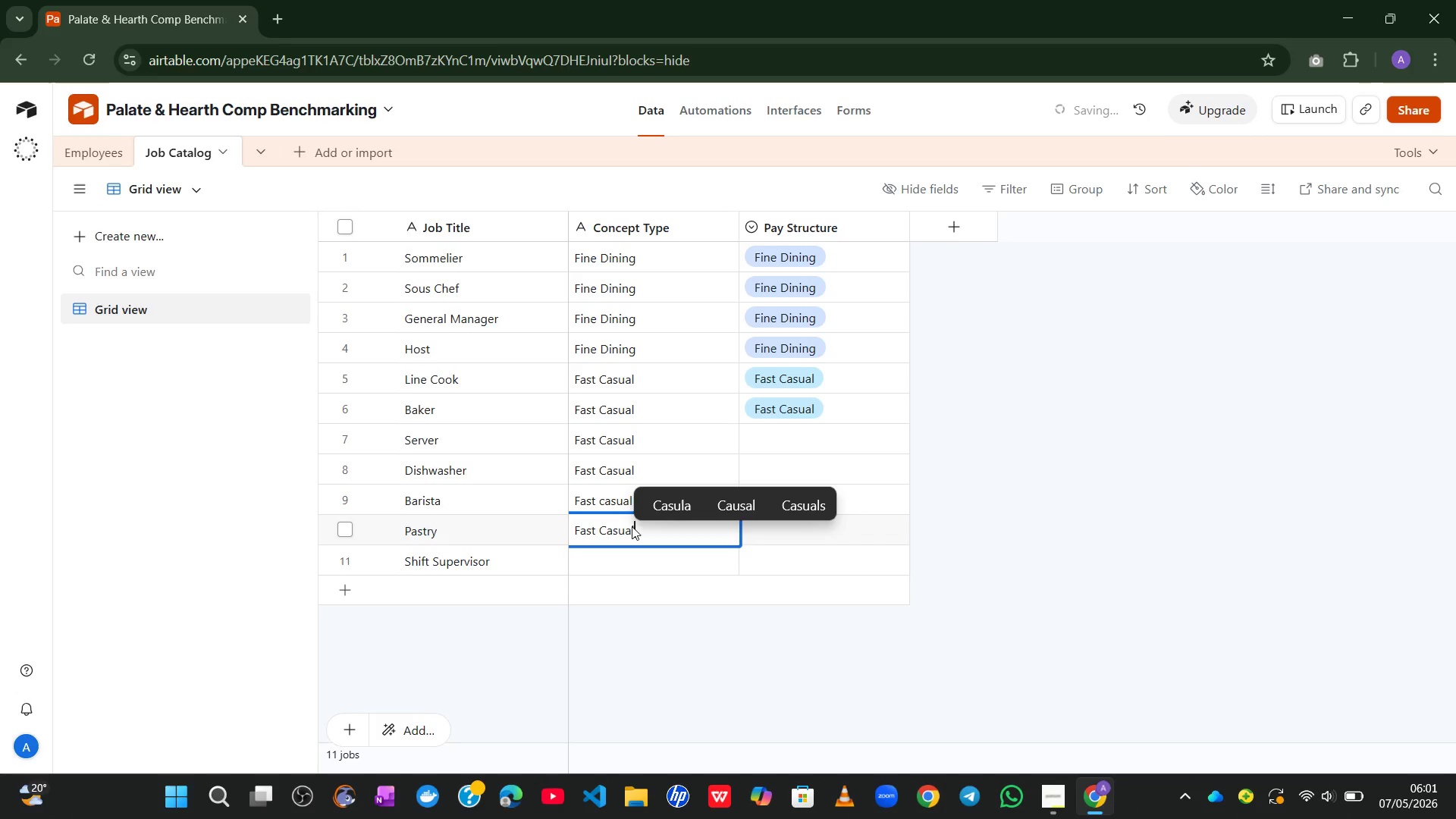 
left_click([619, 576])
 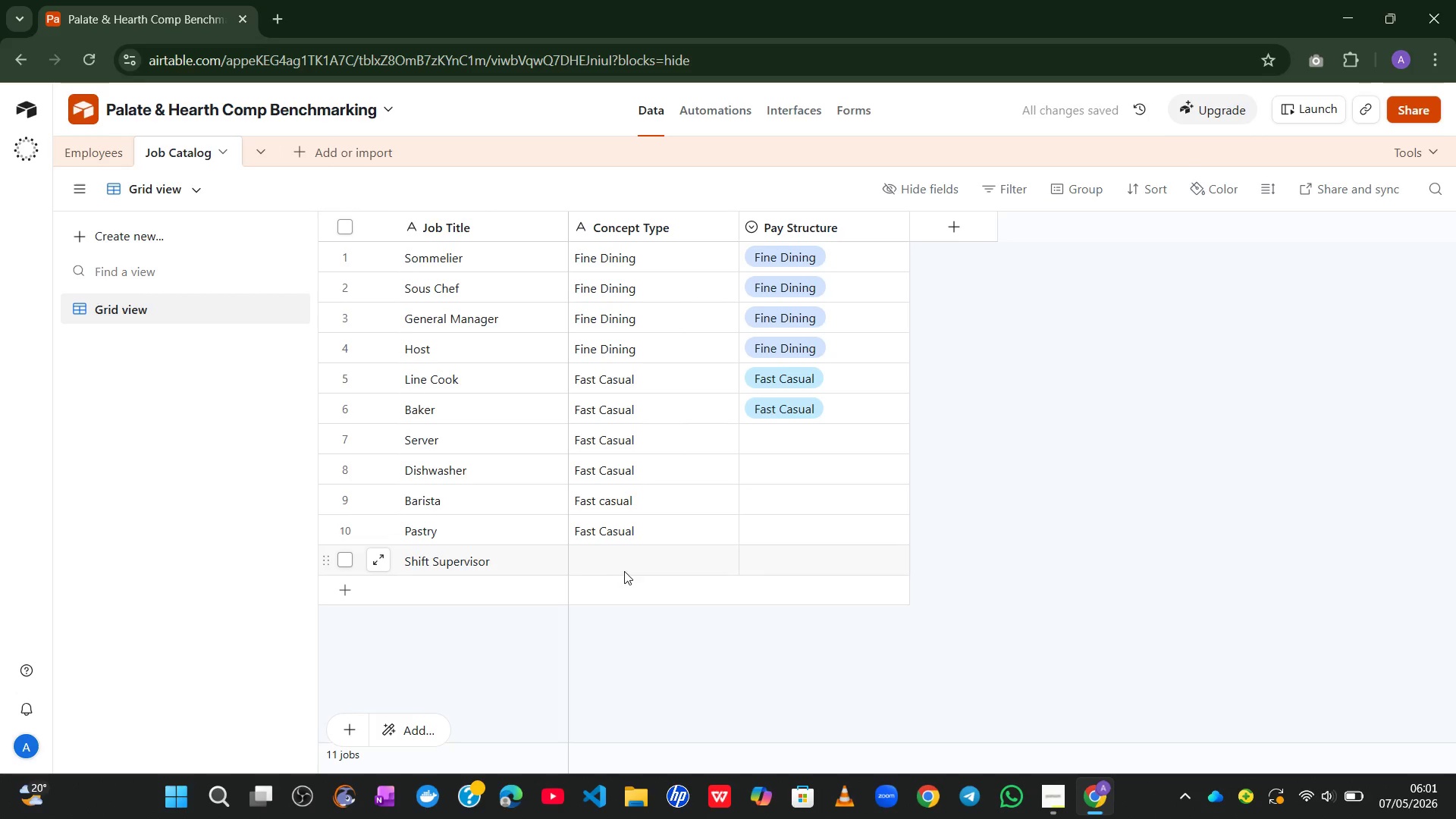 
left_click([627, 569])
 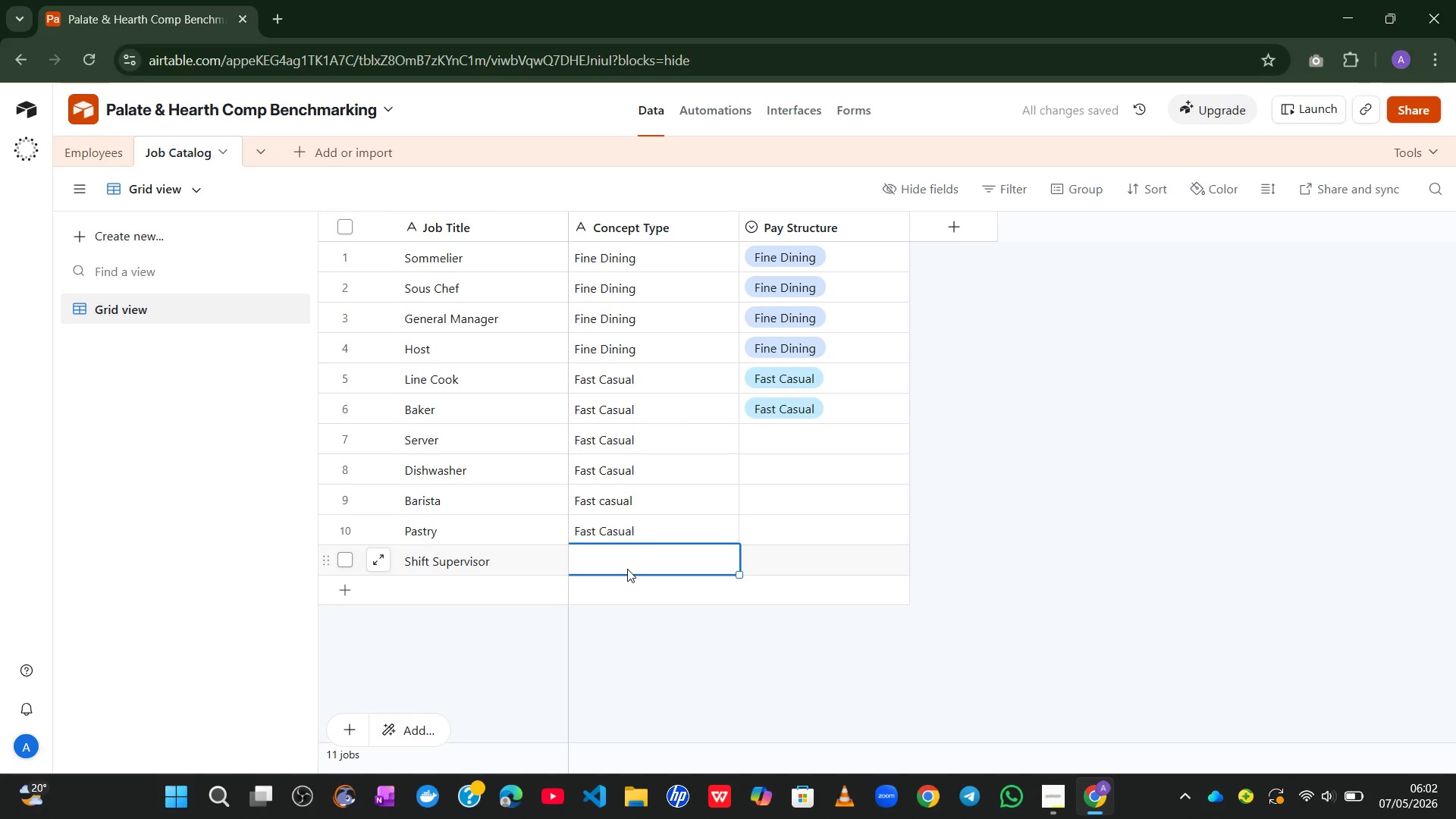 
type(Fat Casual)
 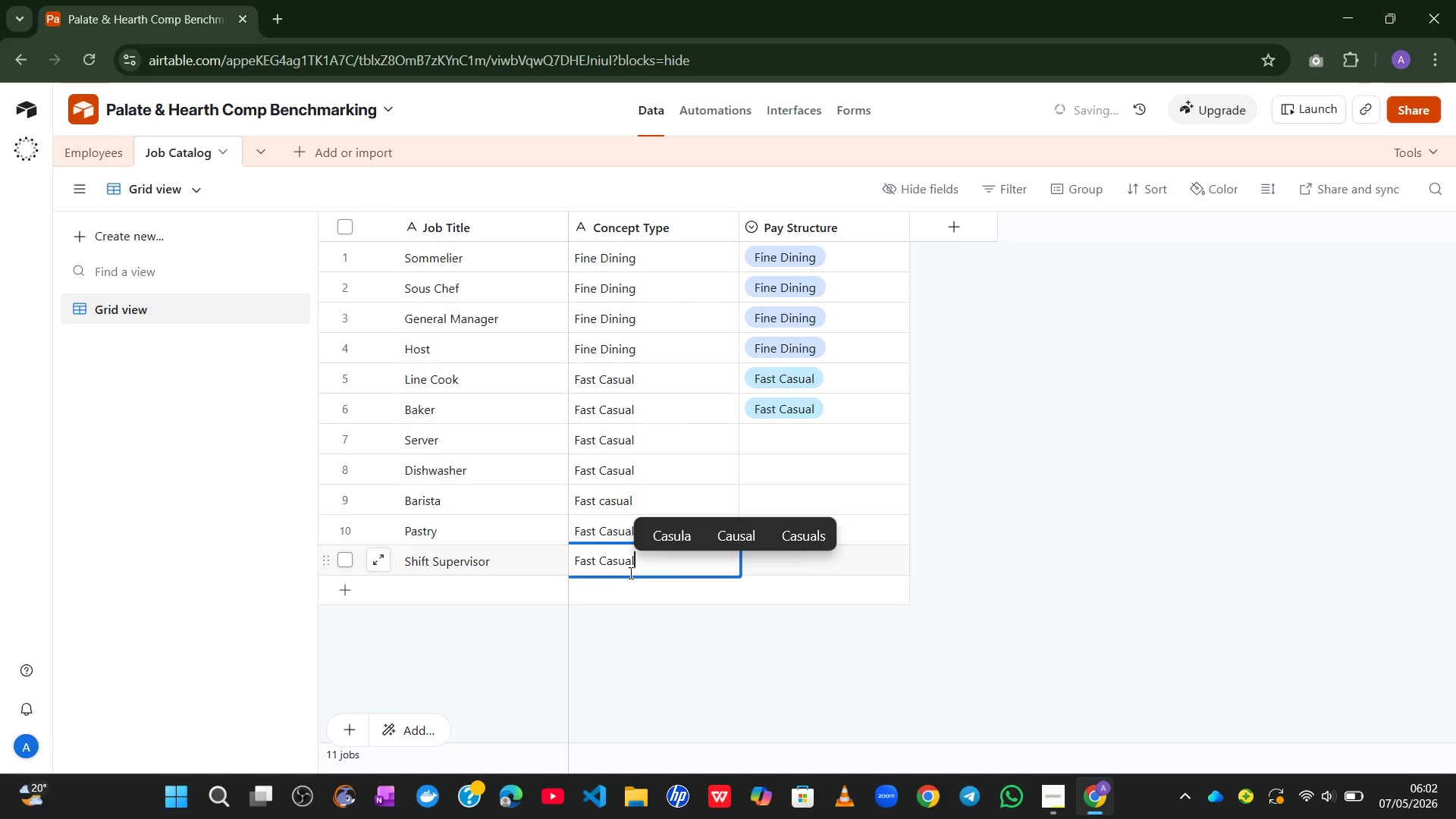 
left_click([675, 655])
 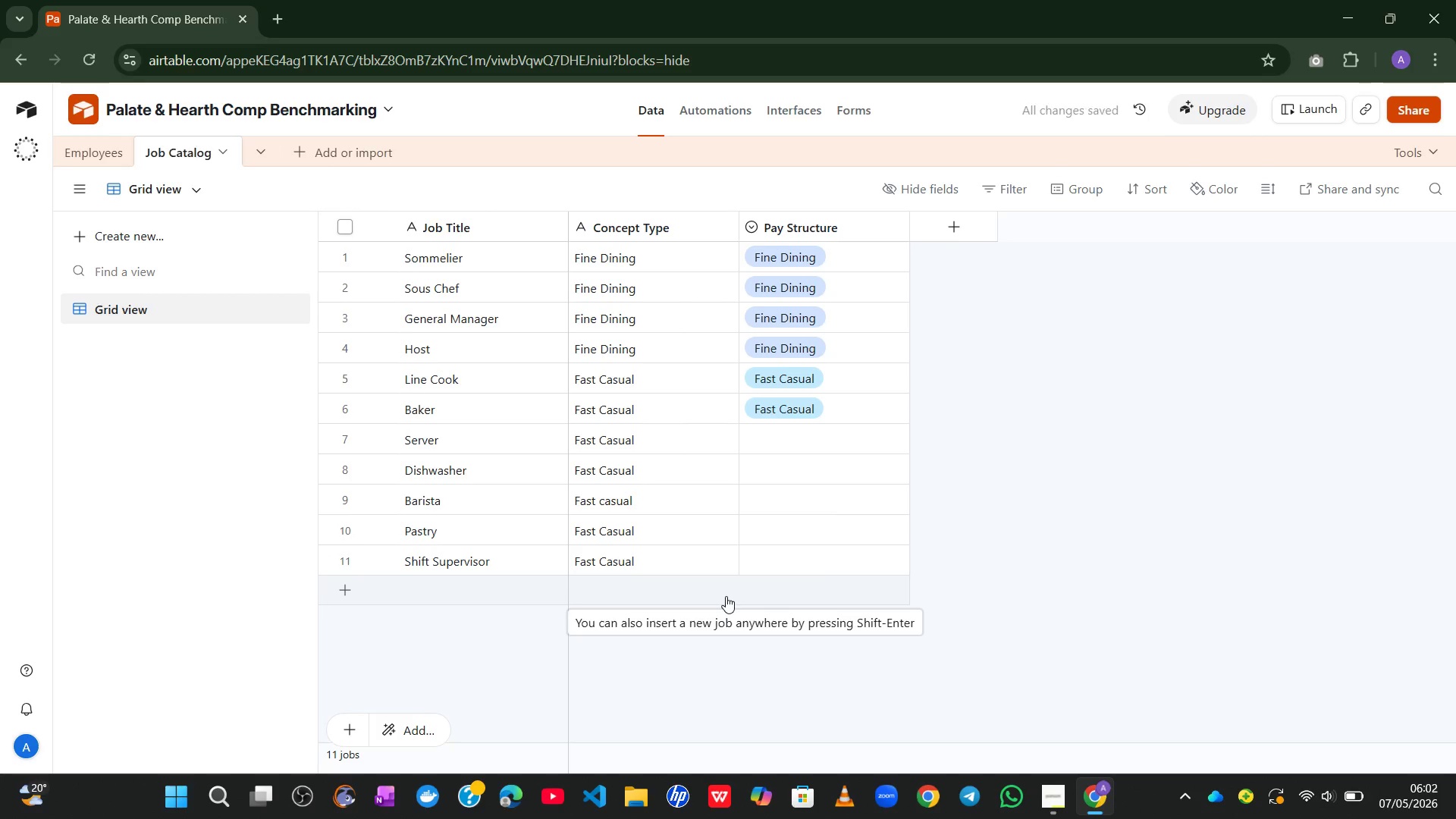 
wait(8.22)
 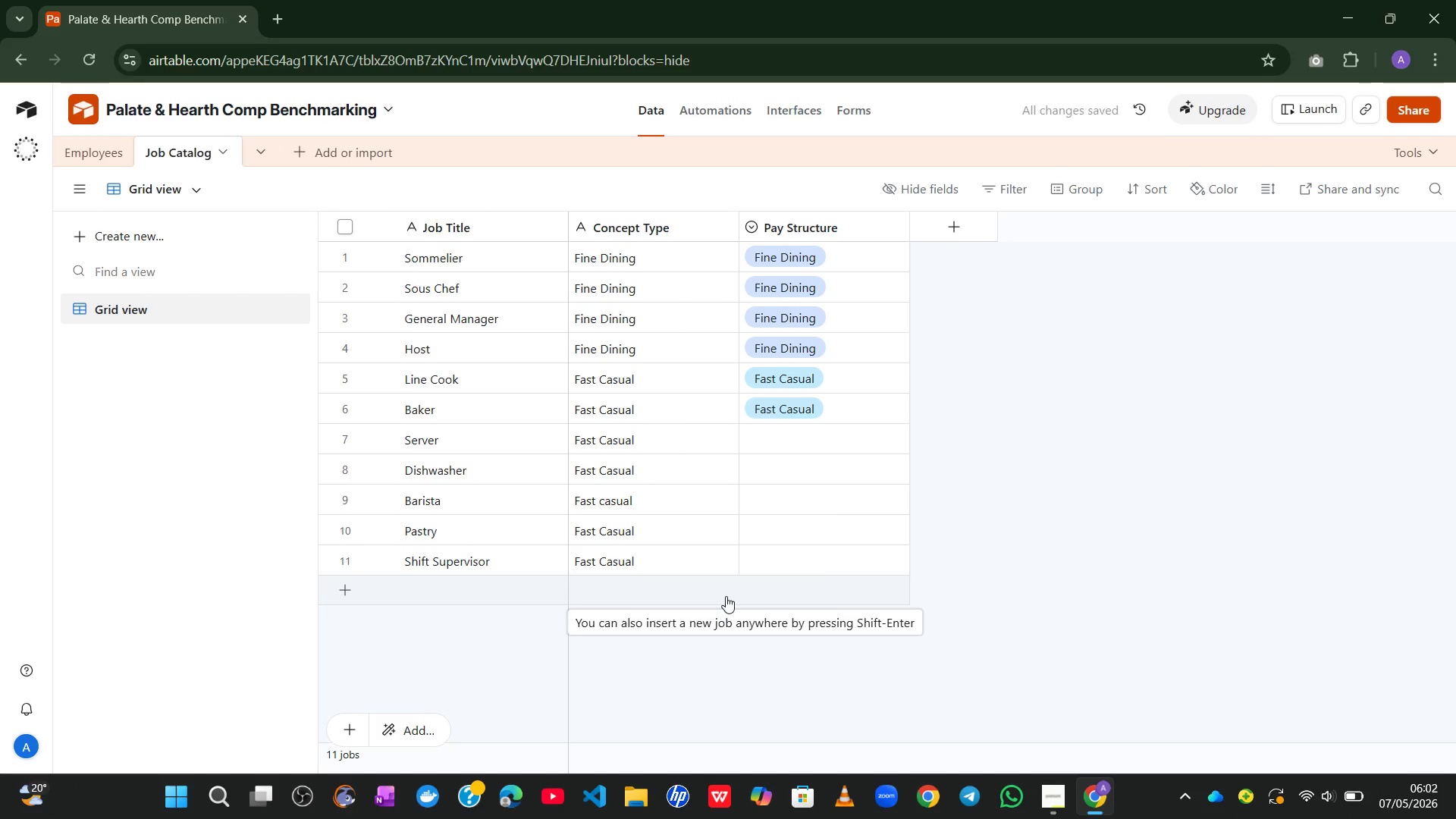 
left_click([856, 431])
 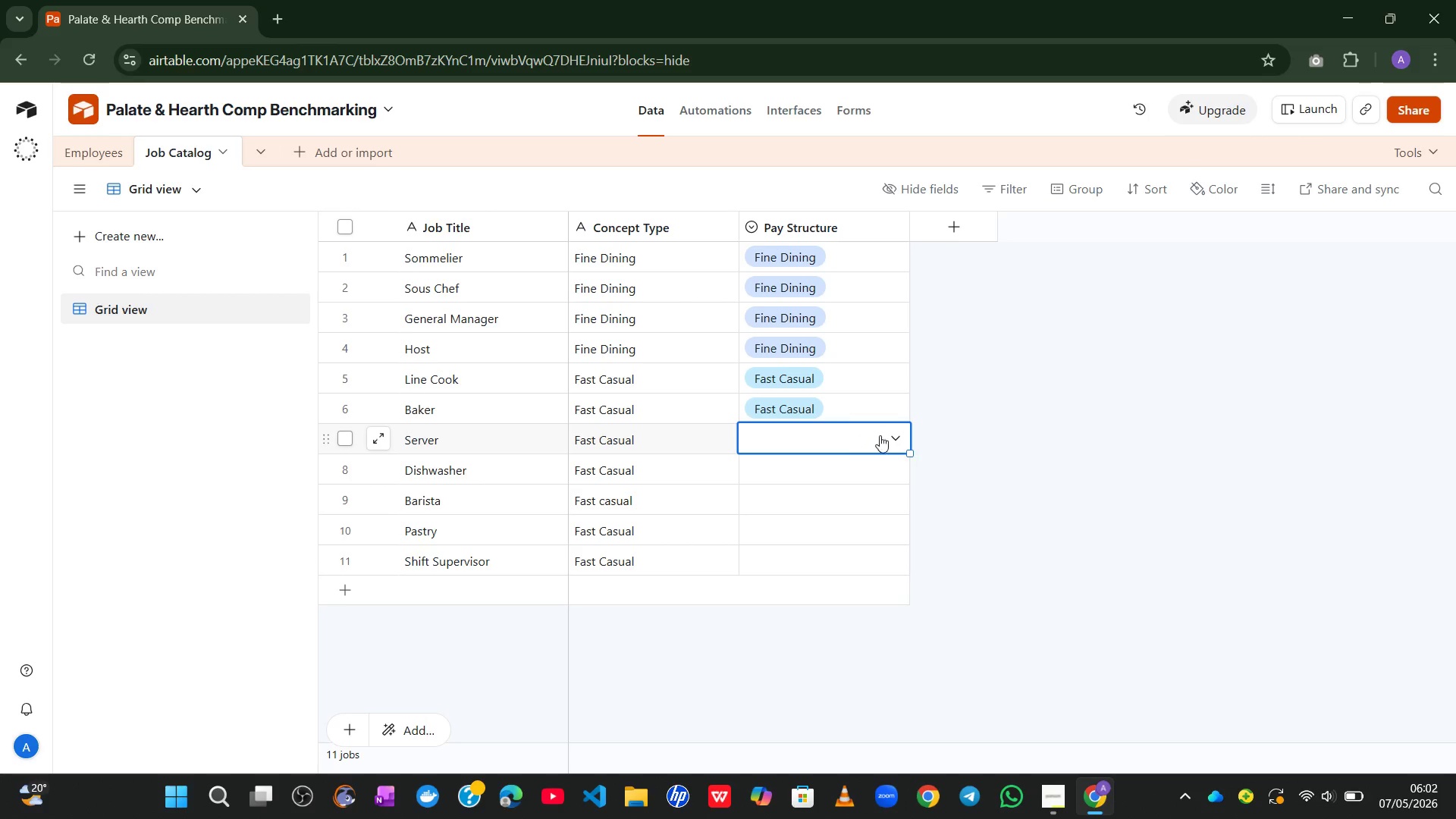 
left_click([886, 435])
 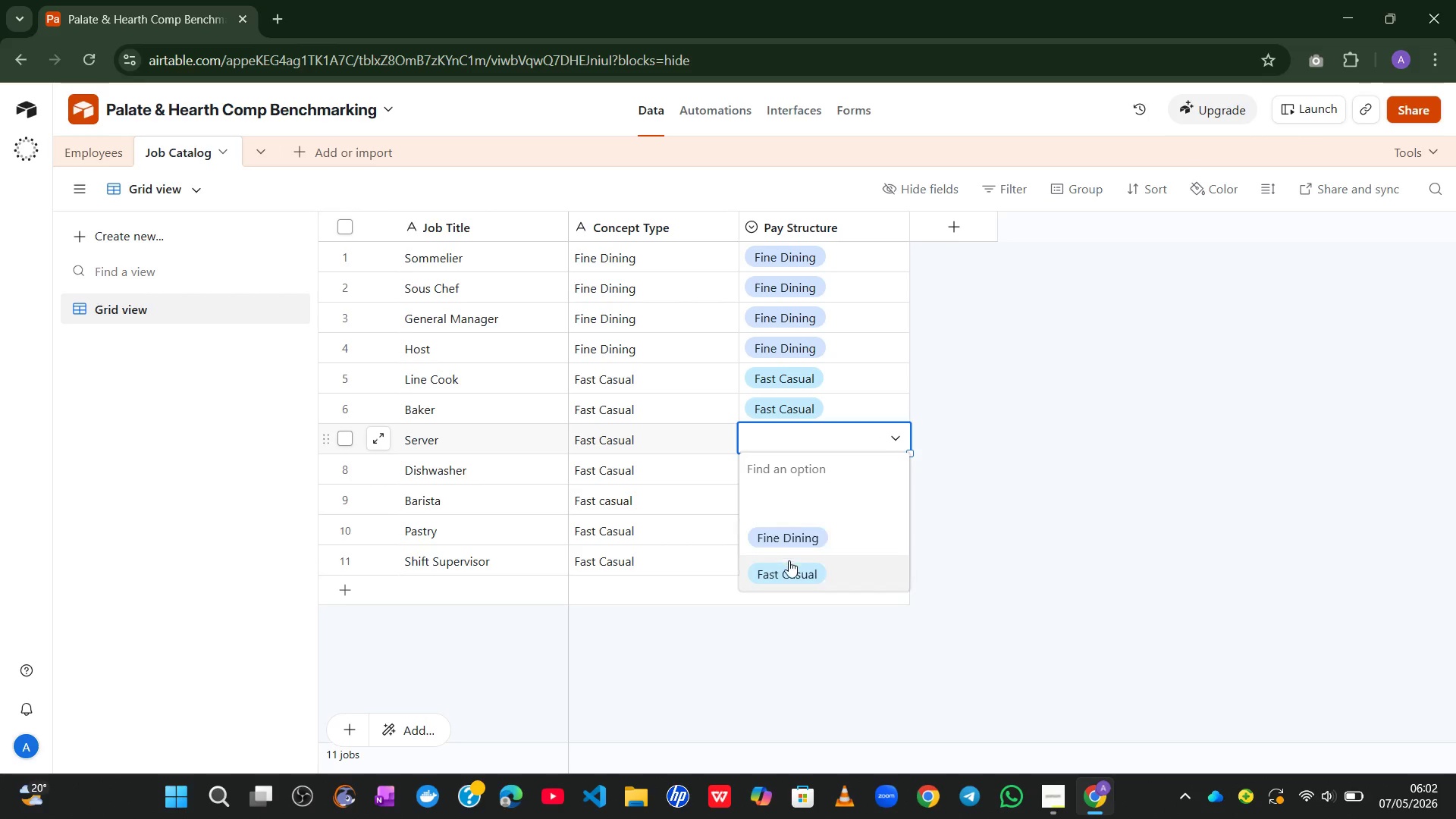 
left_click([786, 570])
 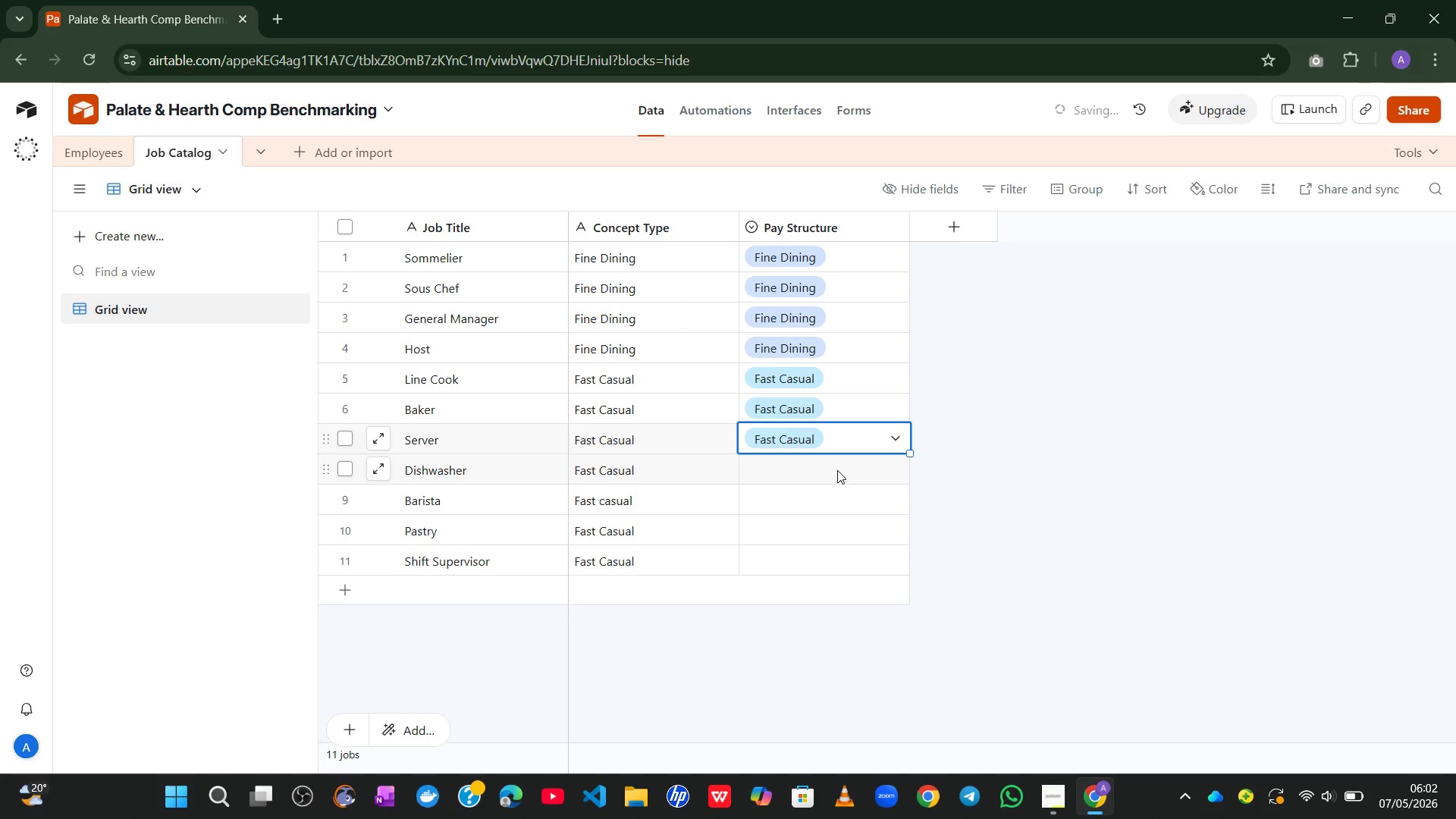 
left_click_drag(start_coordinate=[837, 470], to_coordinate=[890, 469])
 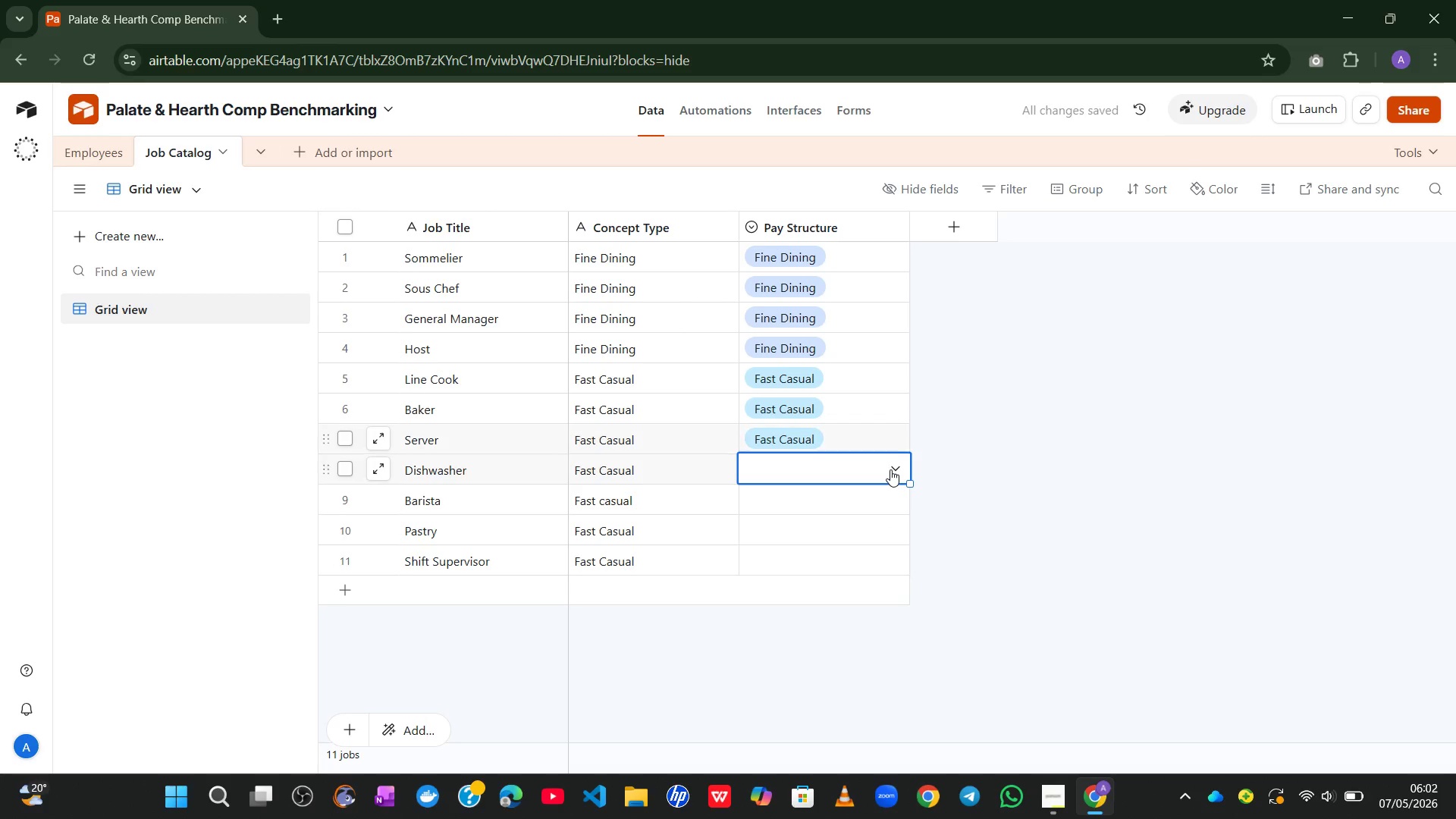 
left_click([890, 469])
 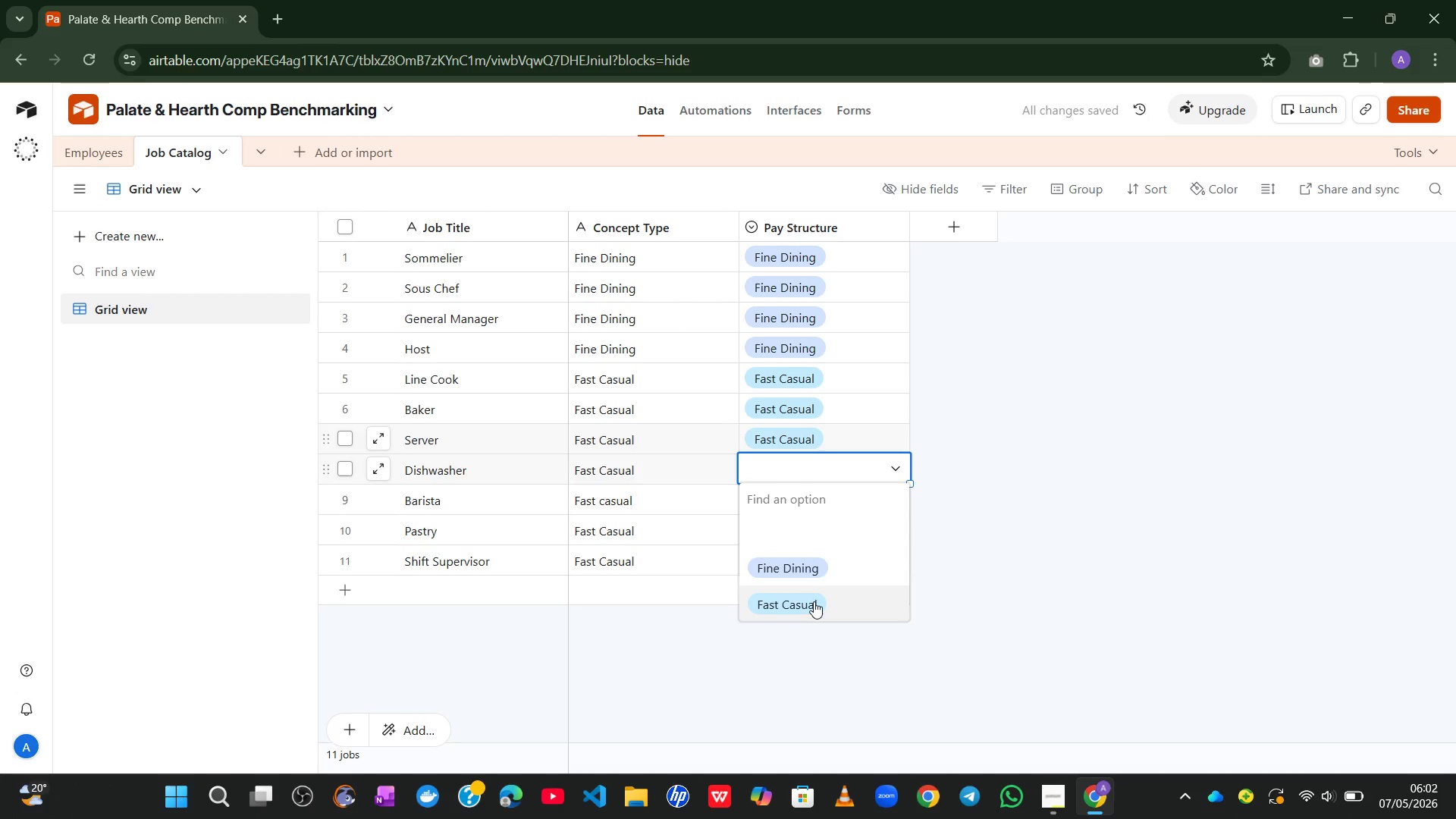 
left_click([813, 604])
 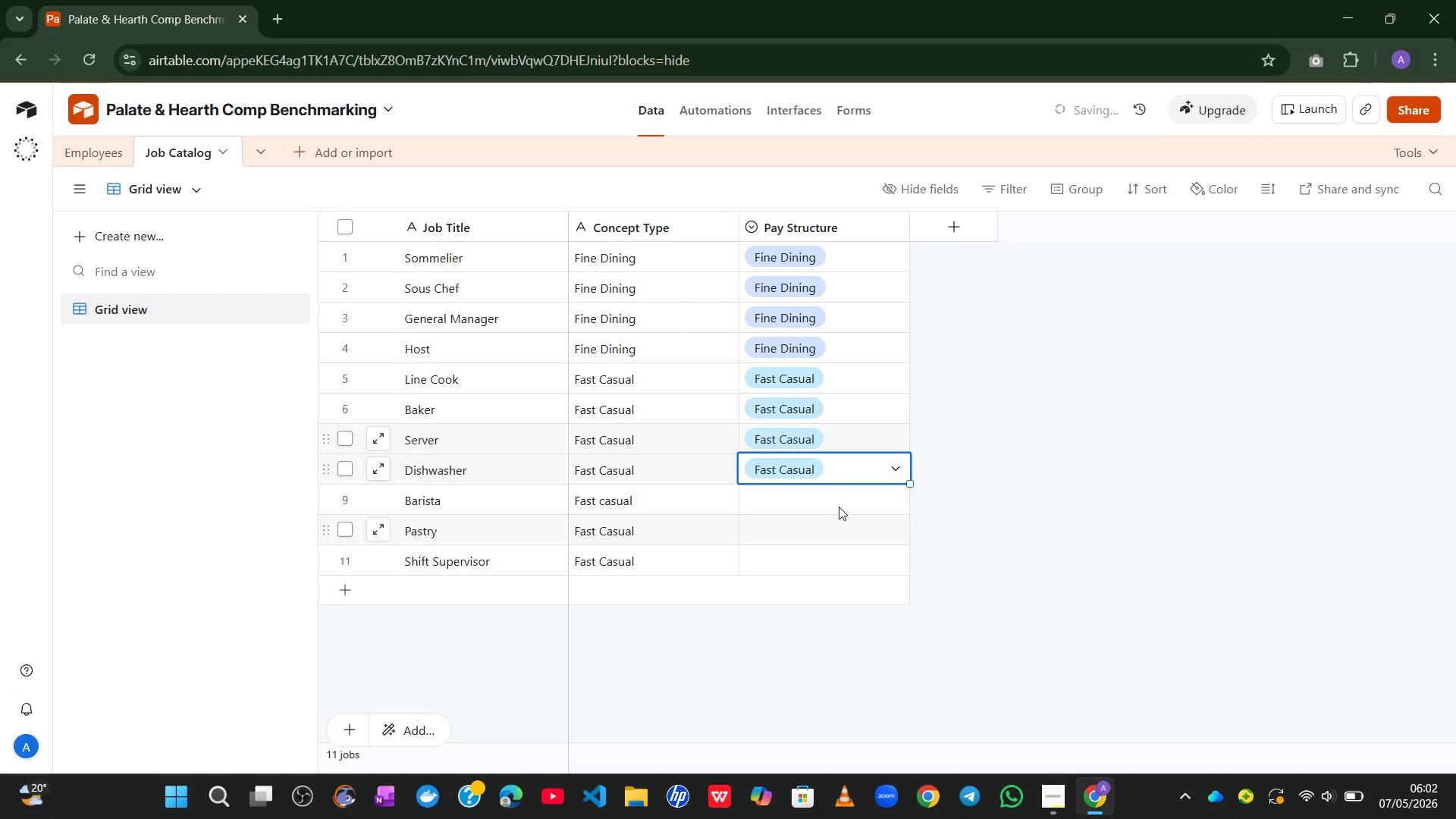 
left_click_drag(start_coordinate=[839, 507], to_coordinate=[883, 497])
 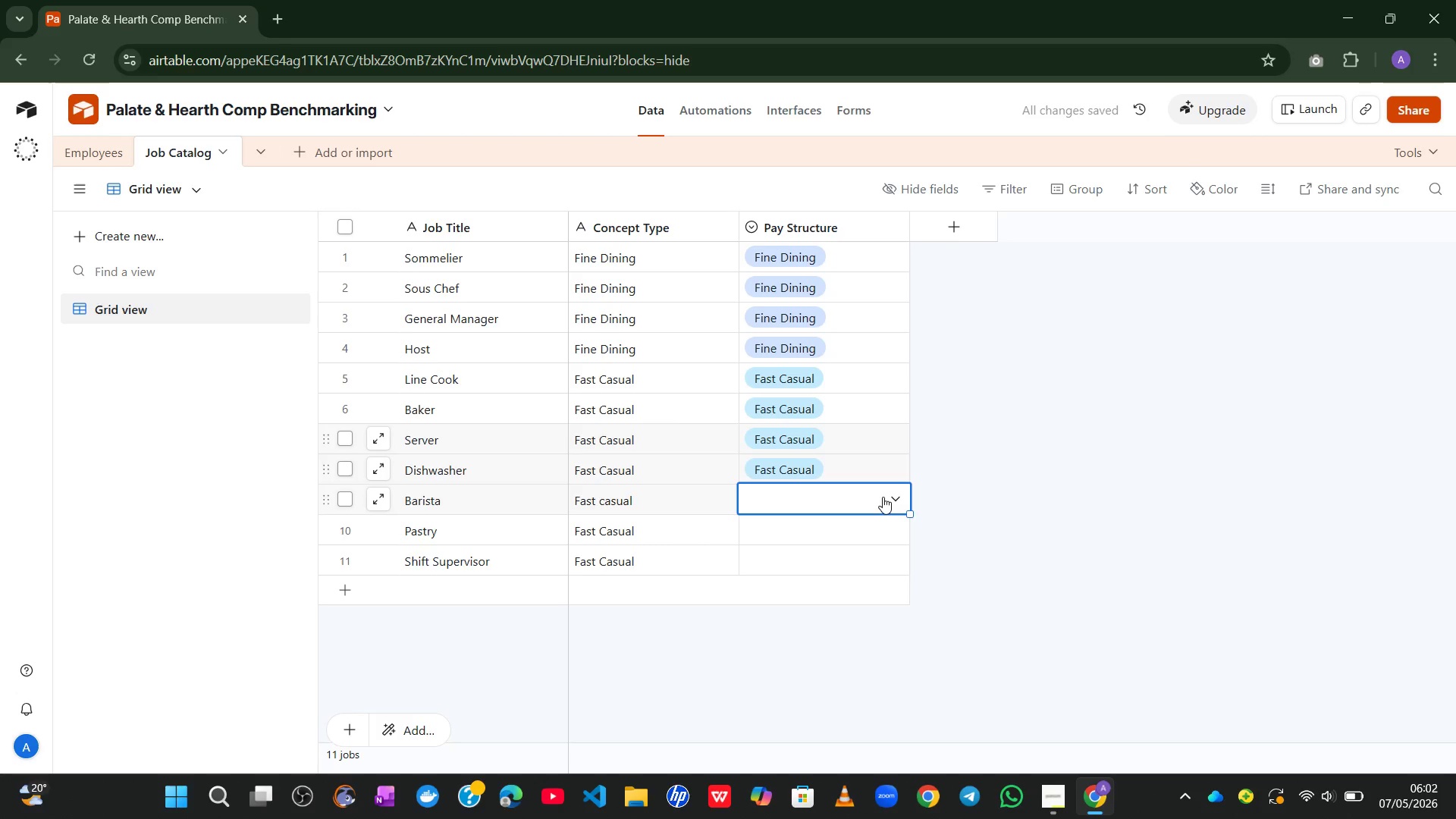 
left_click([883, 497])
 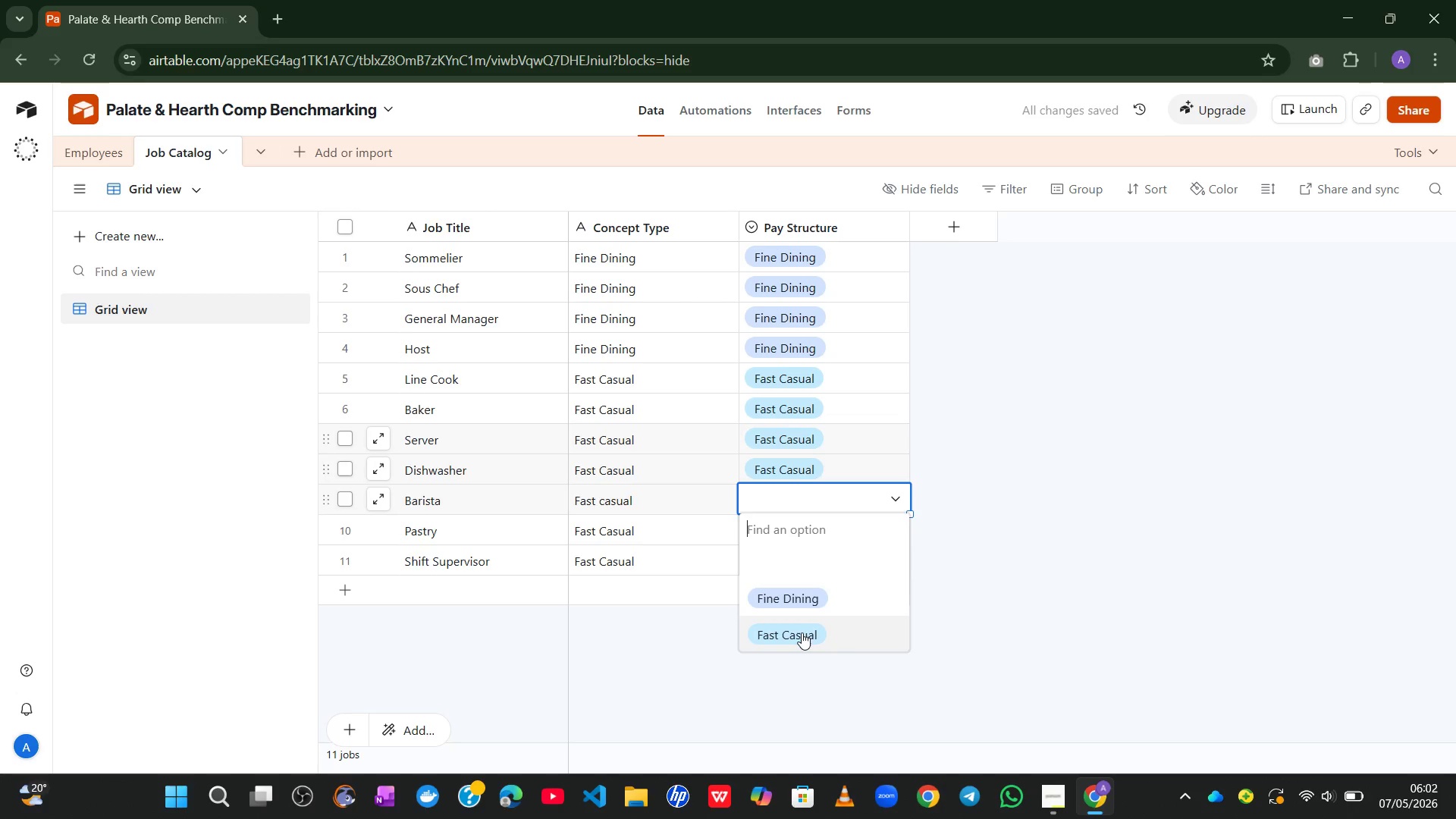 
left_click([802, 633])
 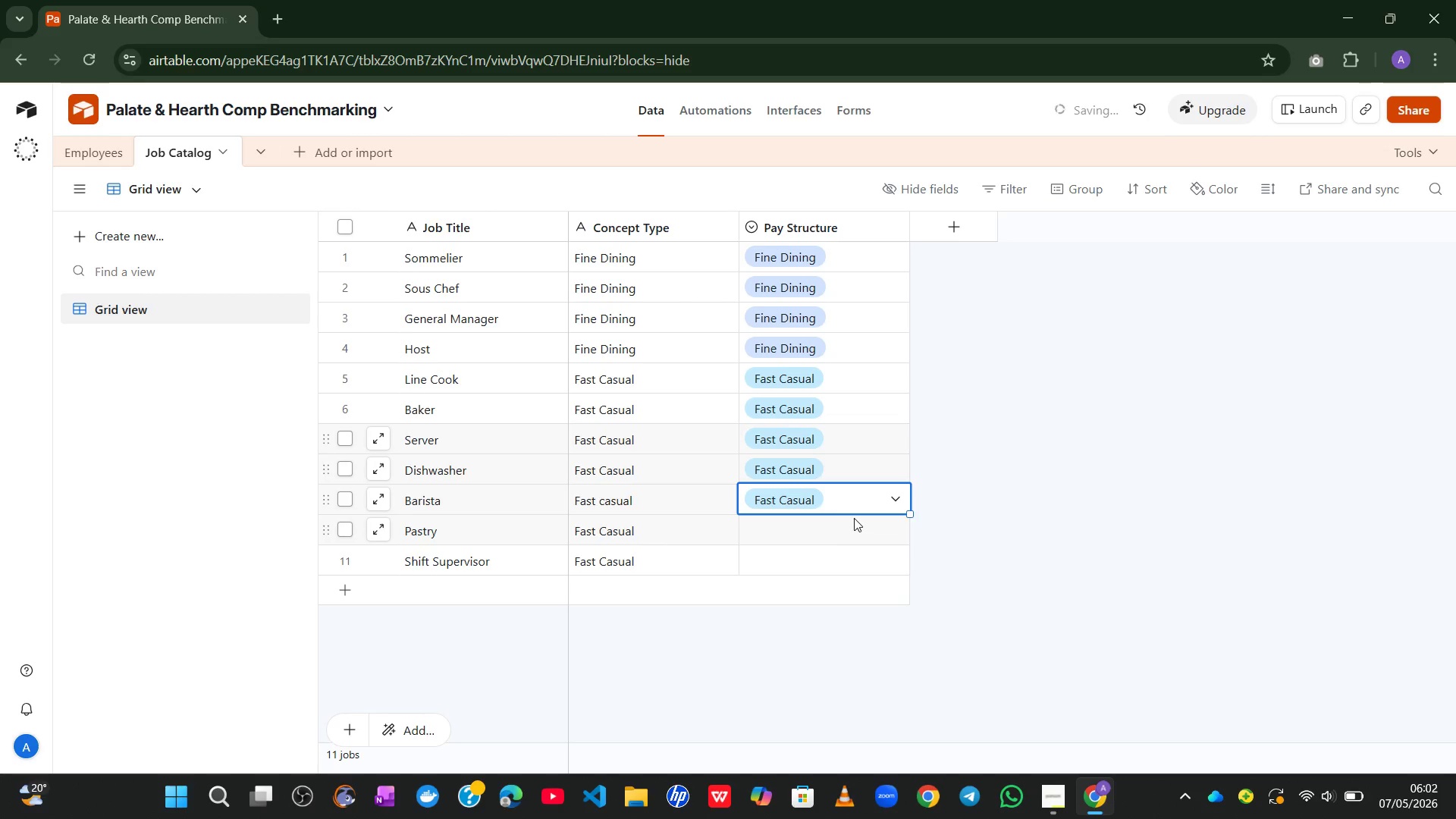 
left_click_drag(start_coordinate=[854, 518], to_coordinate=[872, 519])
 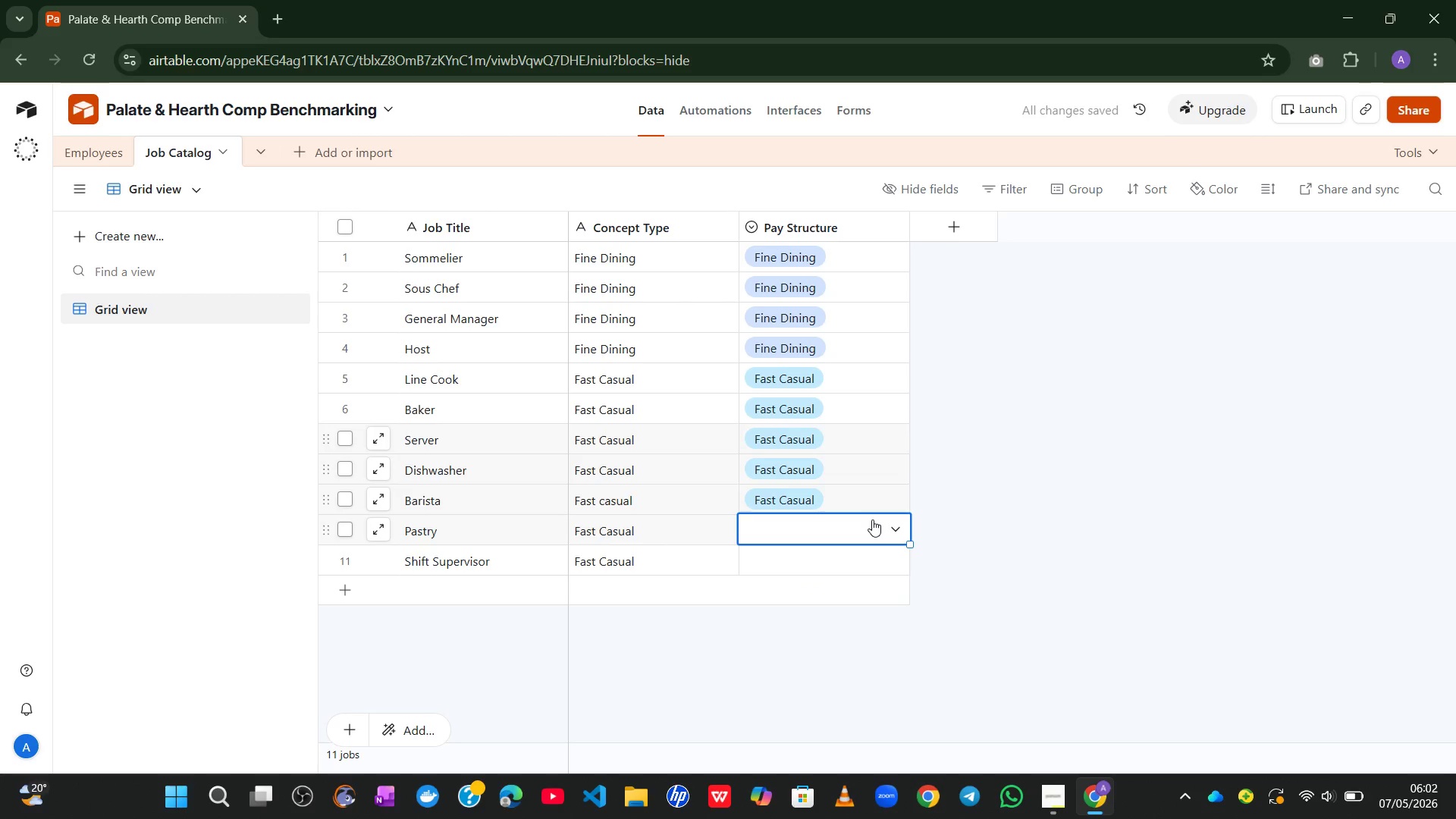 
left_click([872, 519])
 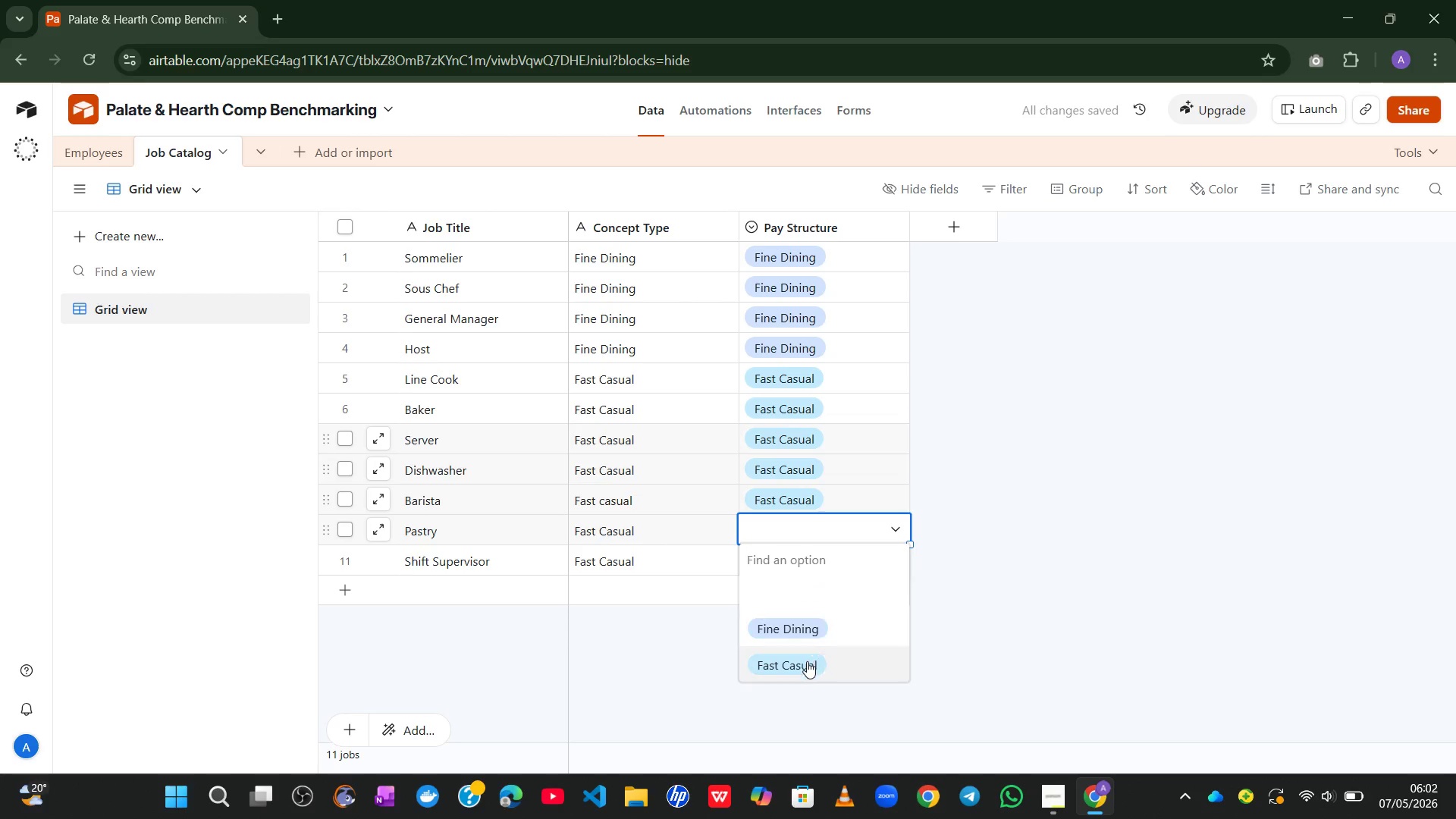 
left_click_drag(start_coordinate=[806, 661], to_coordinate=[802, 651])
 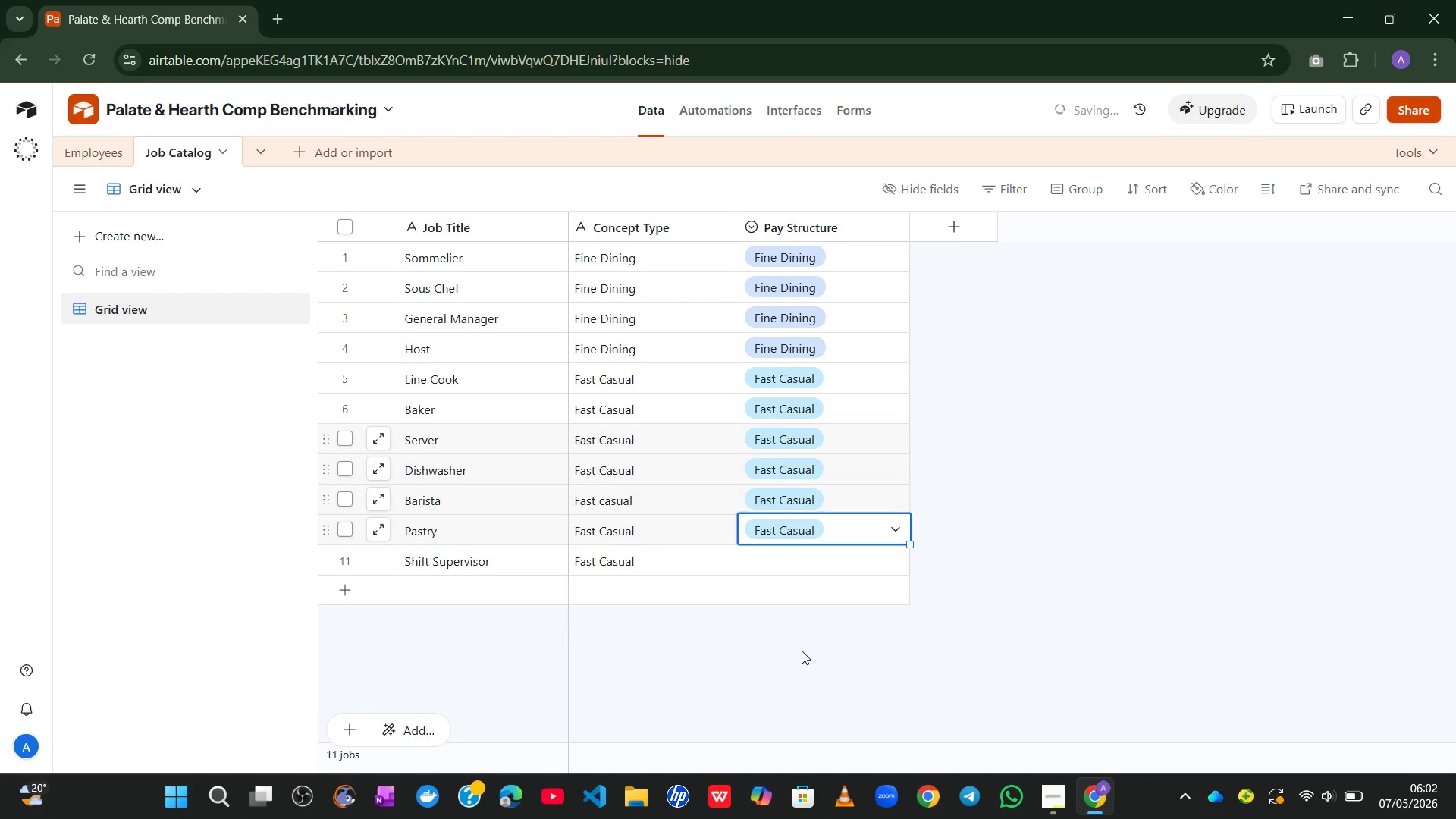 
left_click([802, 651])
 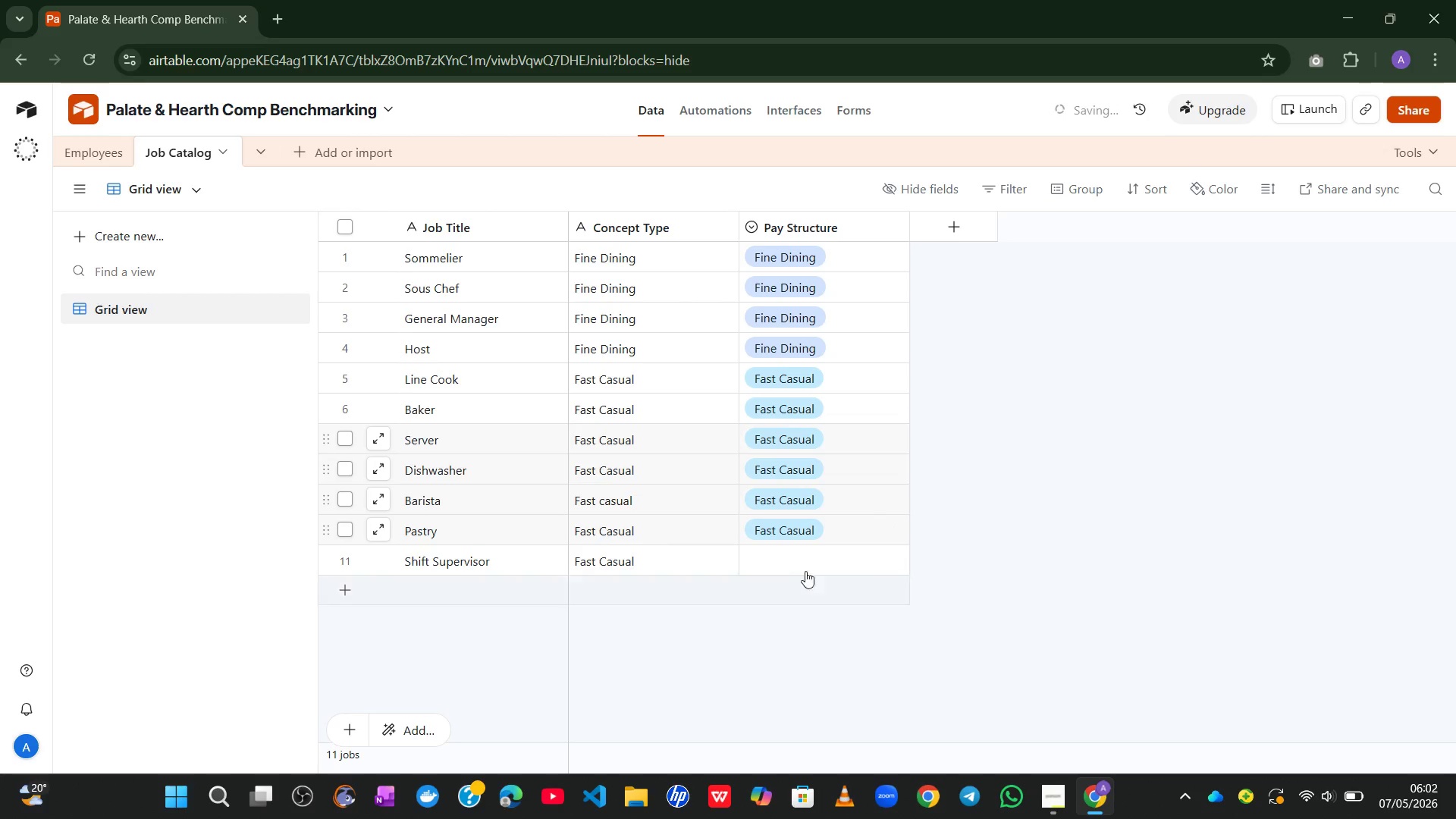 
left_click([805, 564])
 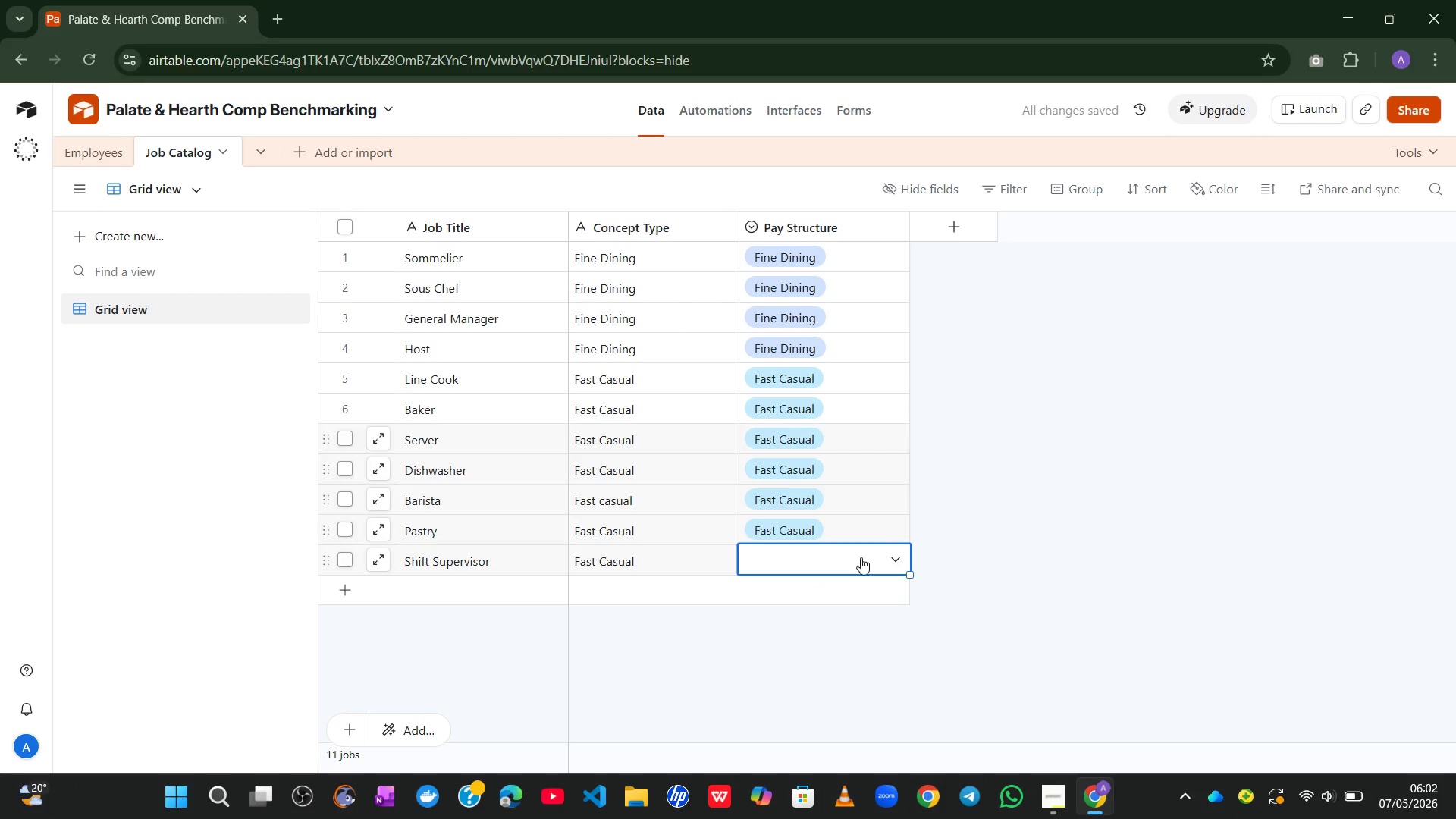 
left_click([861, 557])
 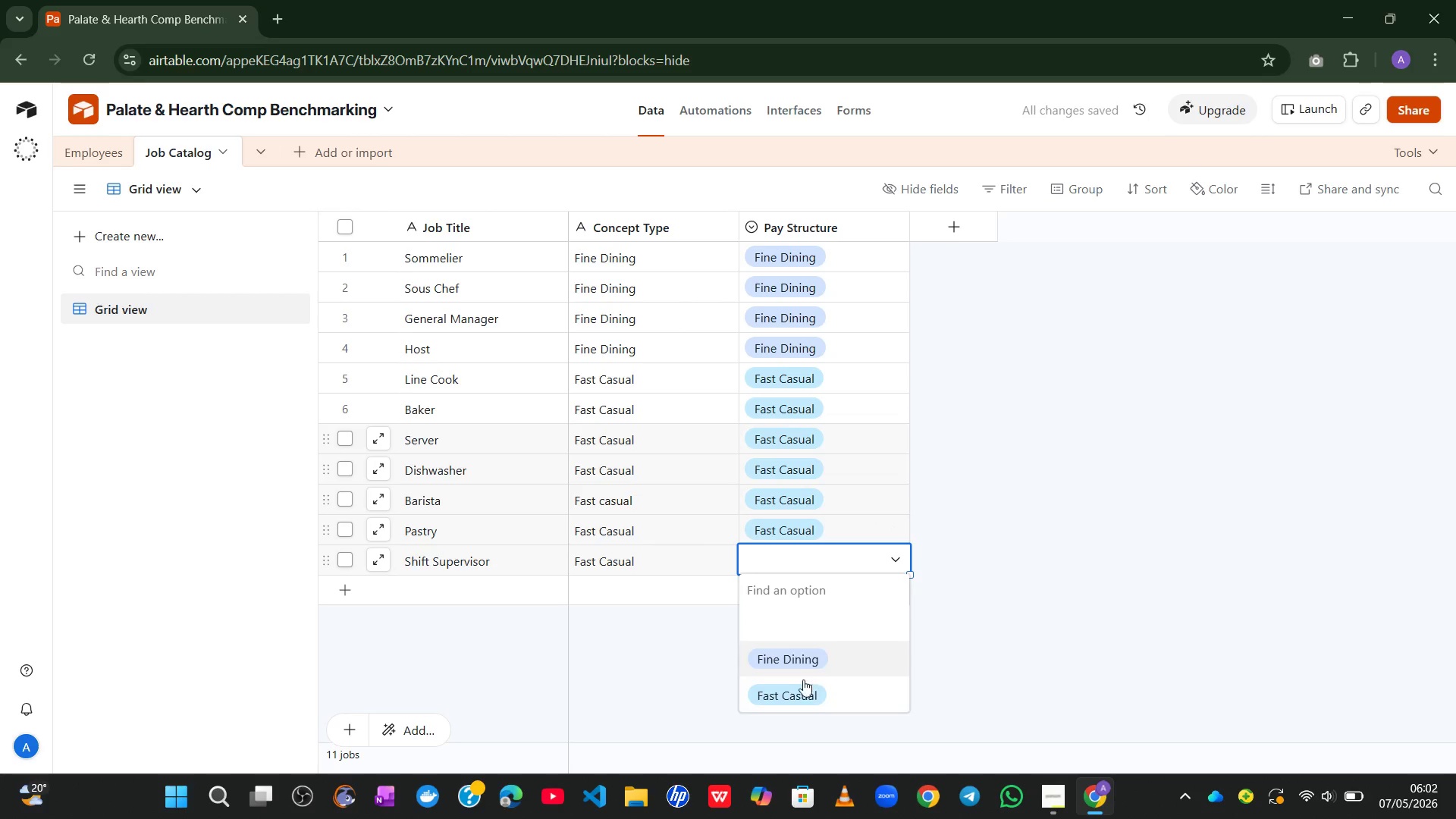 
left_click([801, 685])
 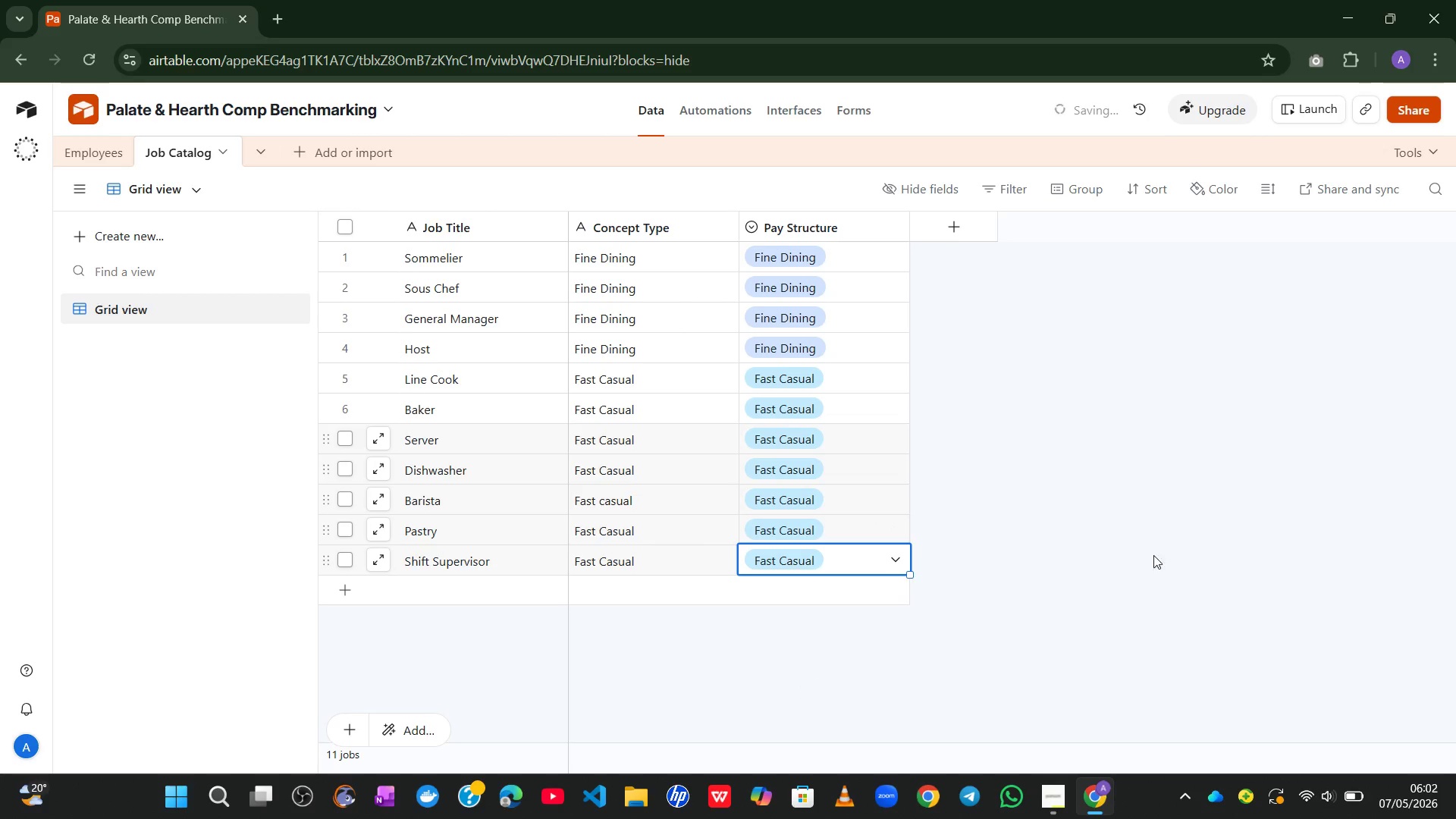 
left_click([1165, 546])
 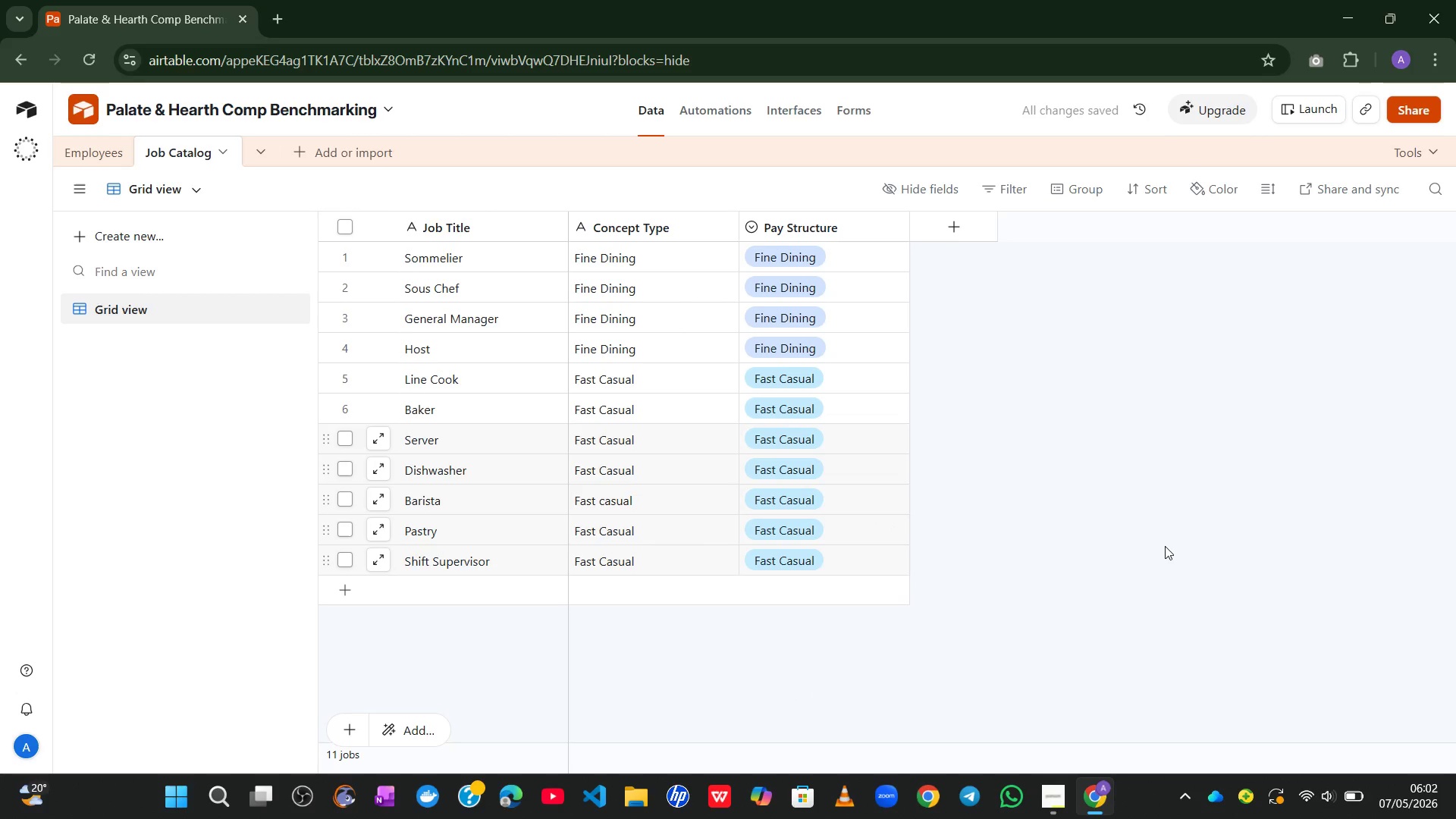 
double_click([1165, 546])
 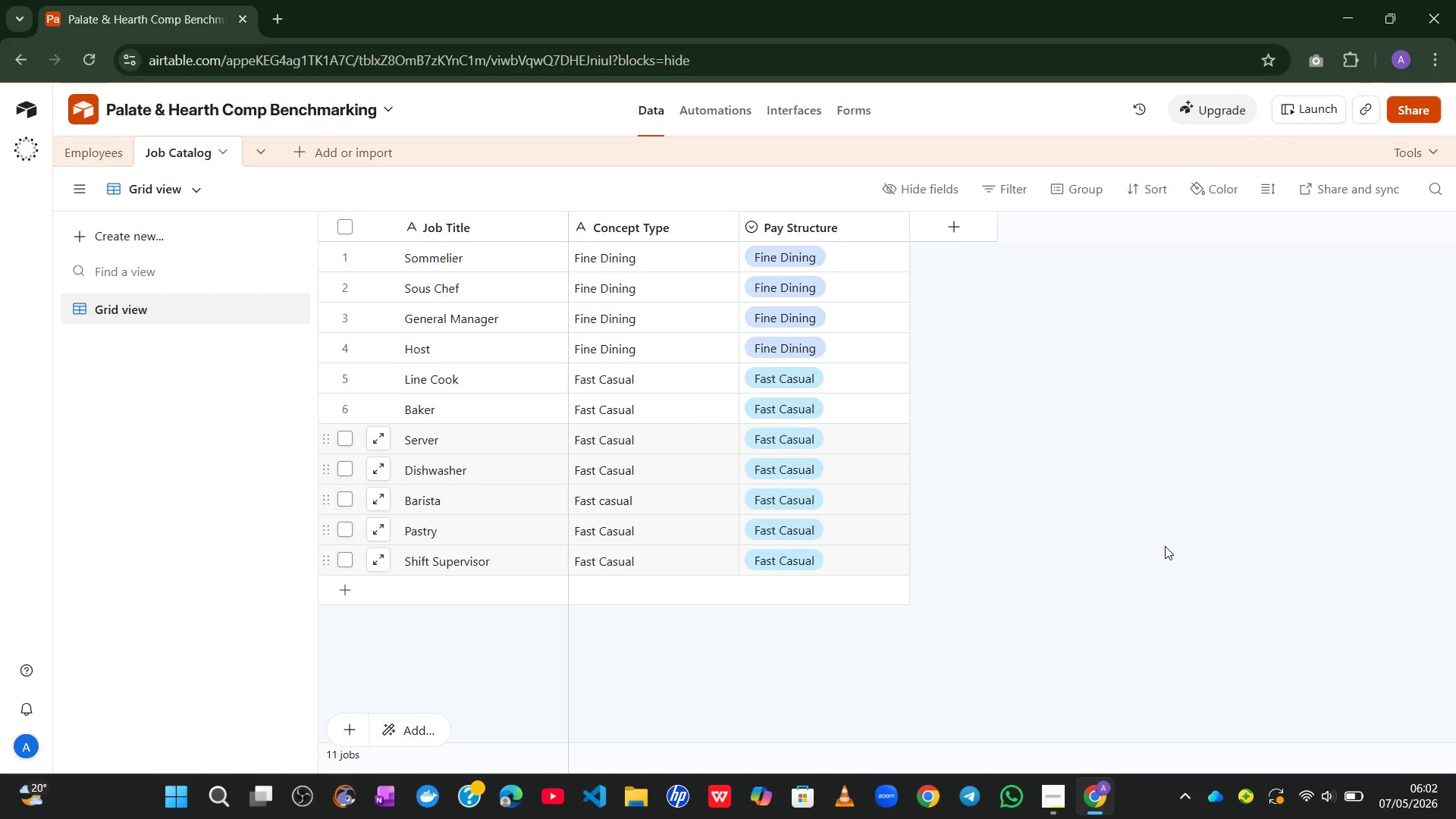 
wait(12.67)
 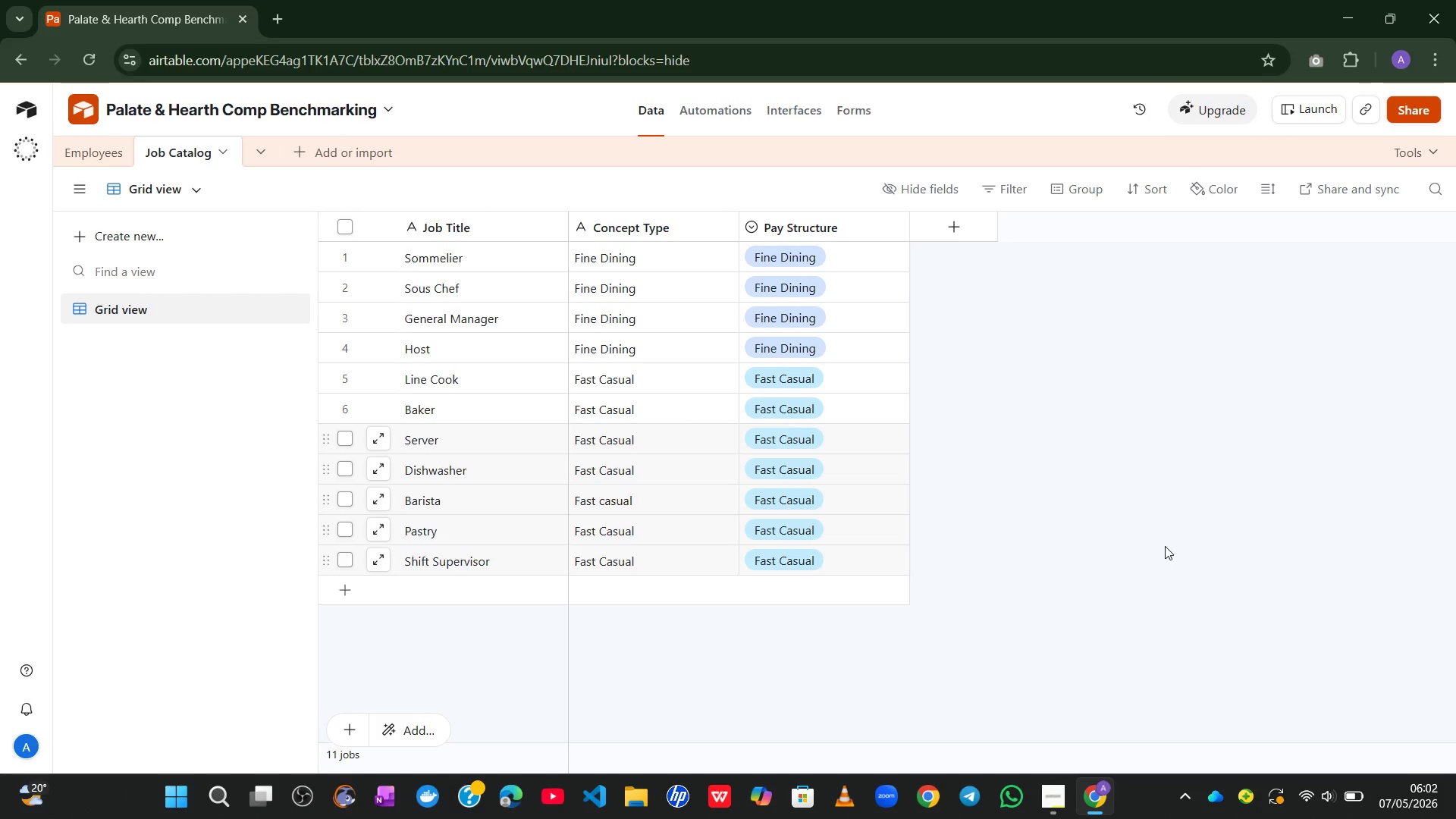 
left_click([962, 639])
 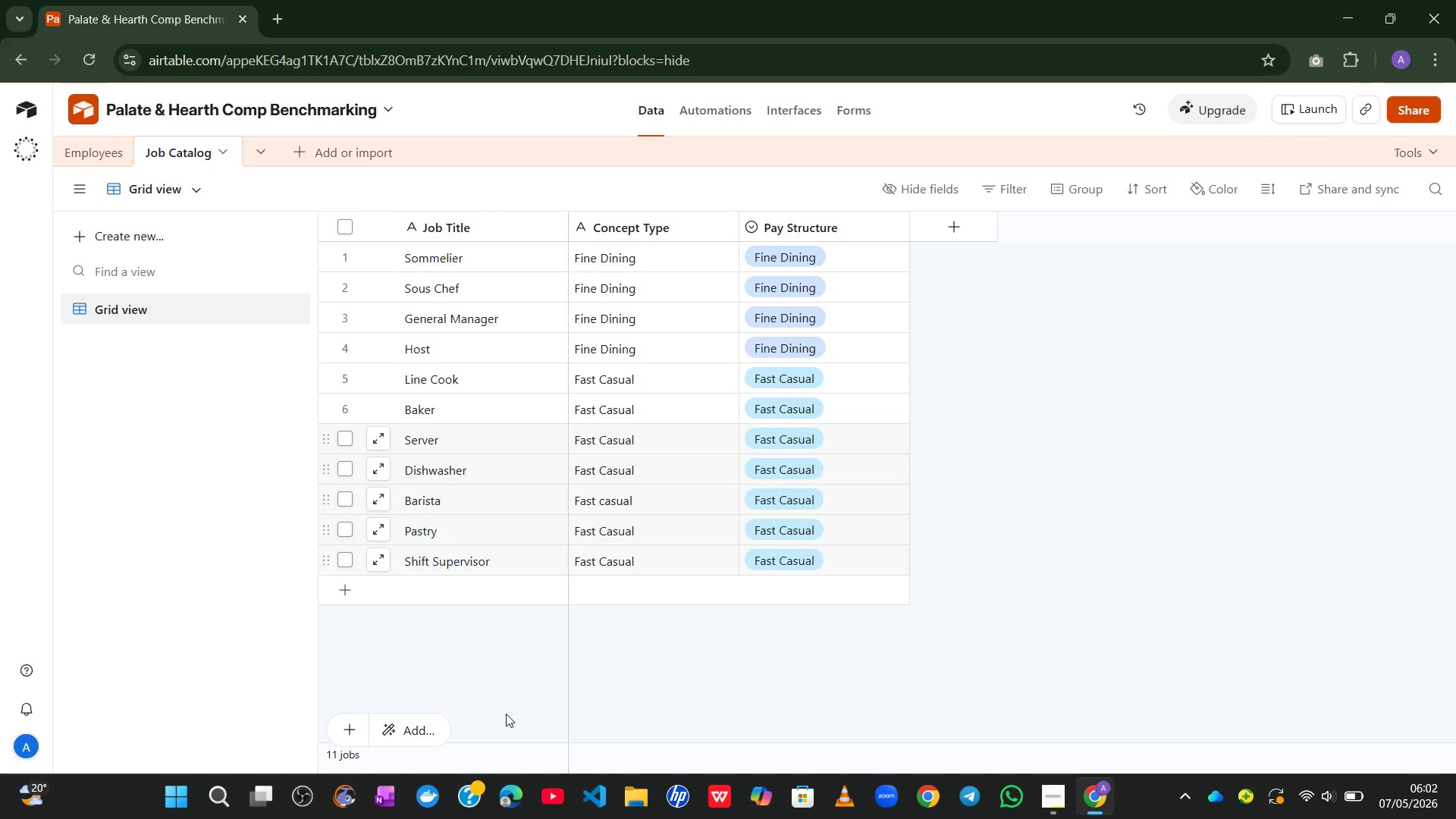 
left_click([506, 714])
 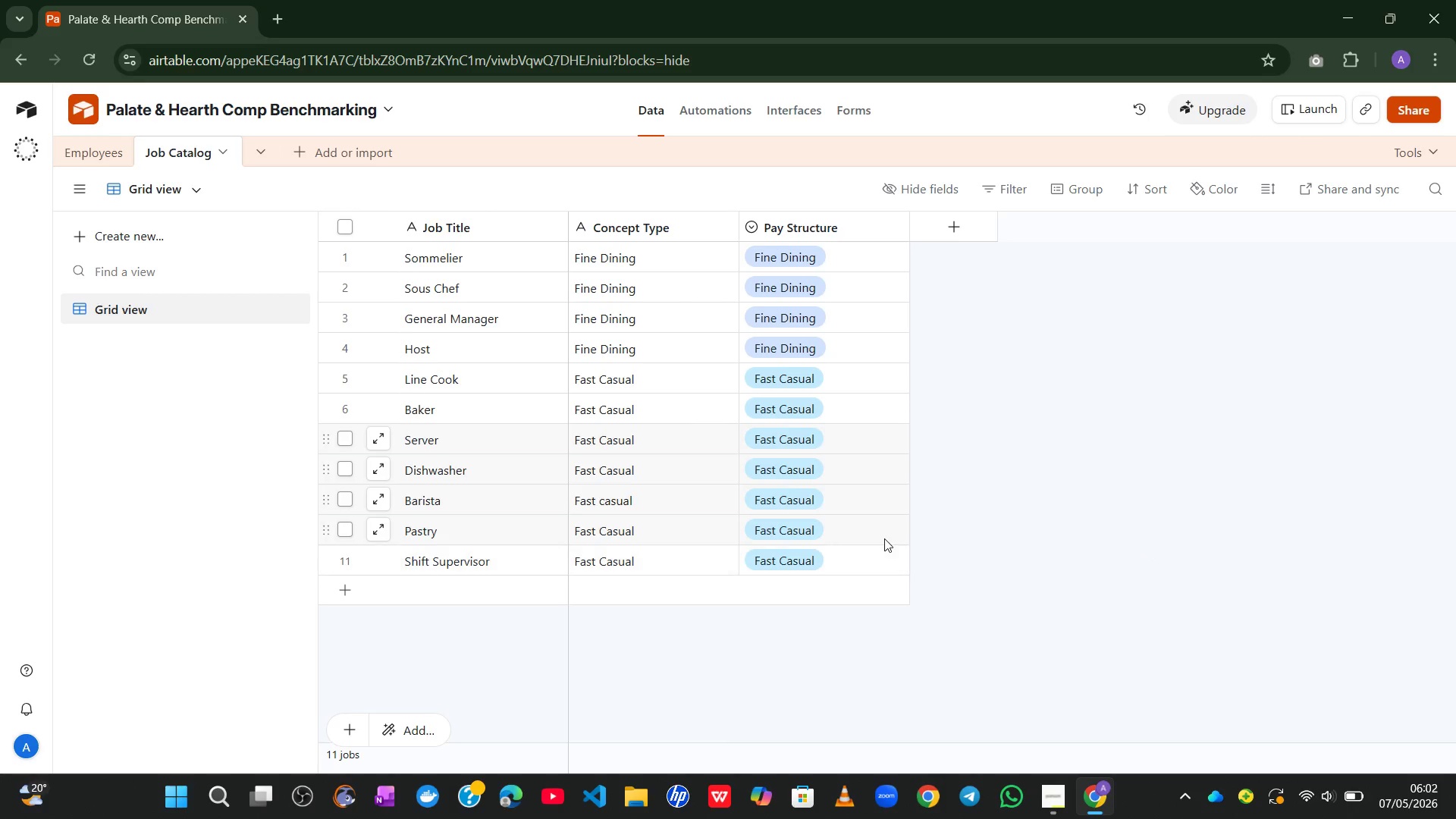 
left_click([884, 538])
 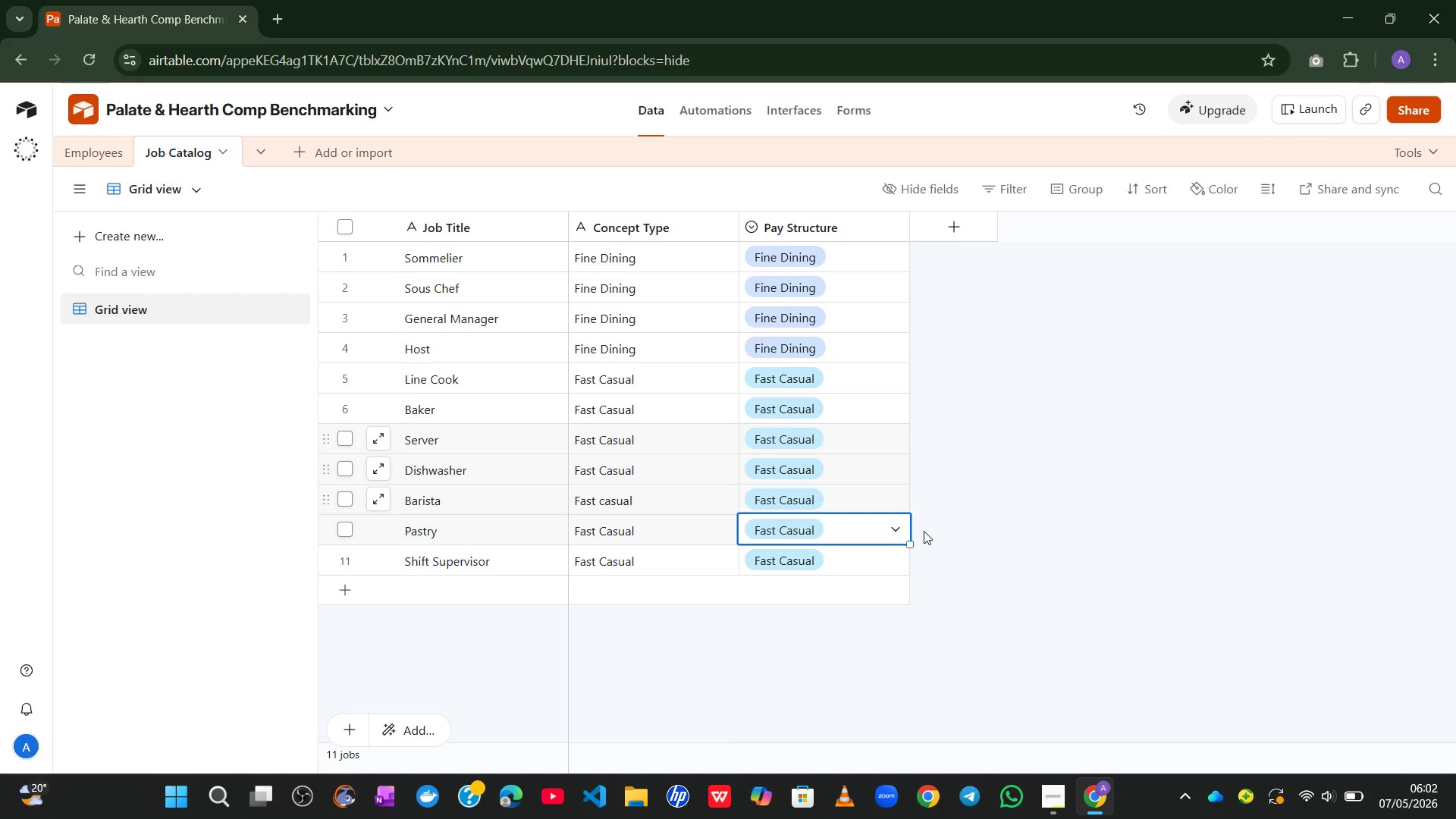 
left_click([932, 529])
 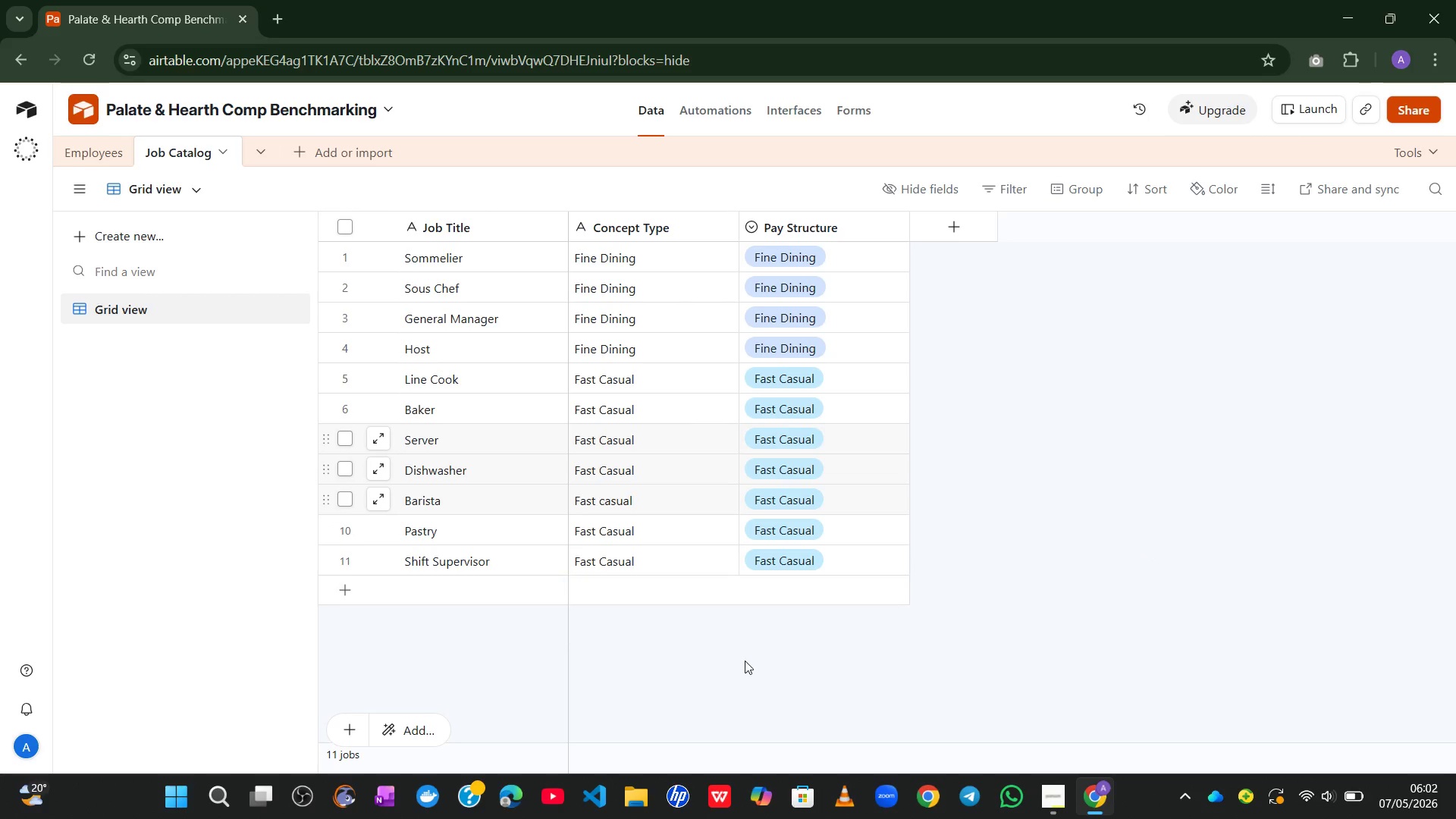 
left_click([745, 661])
 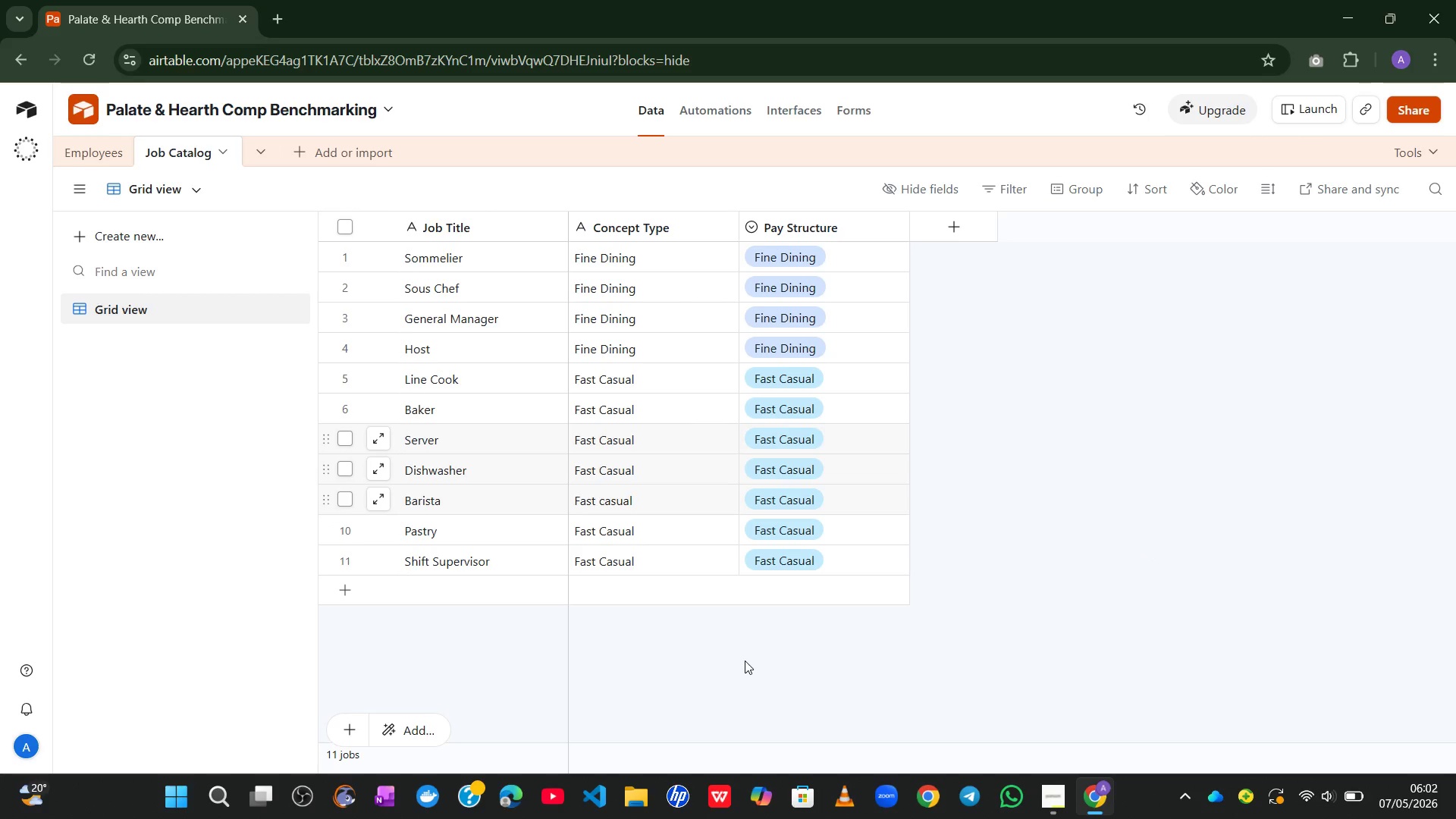 
wait(7.39)
 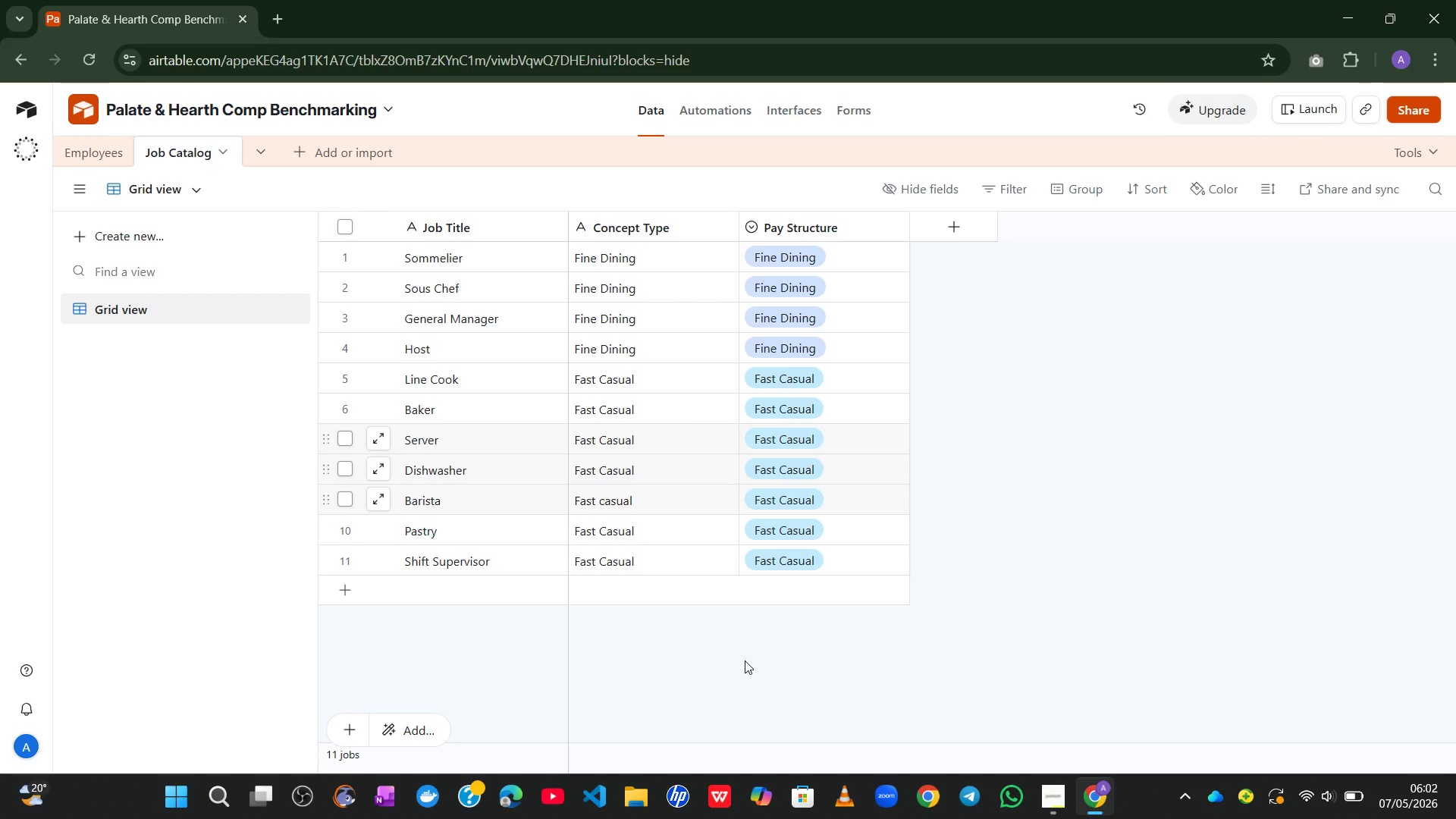 
left_click([91, 155])
 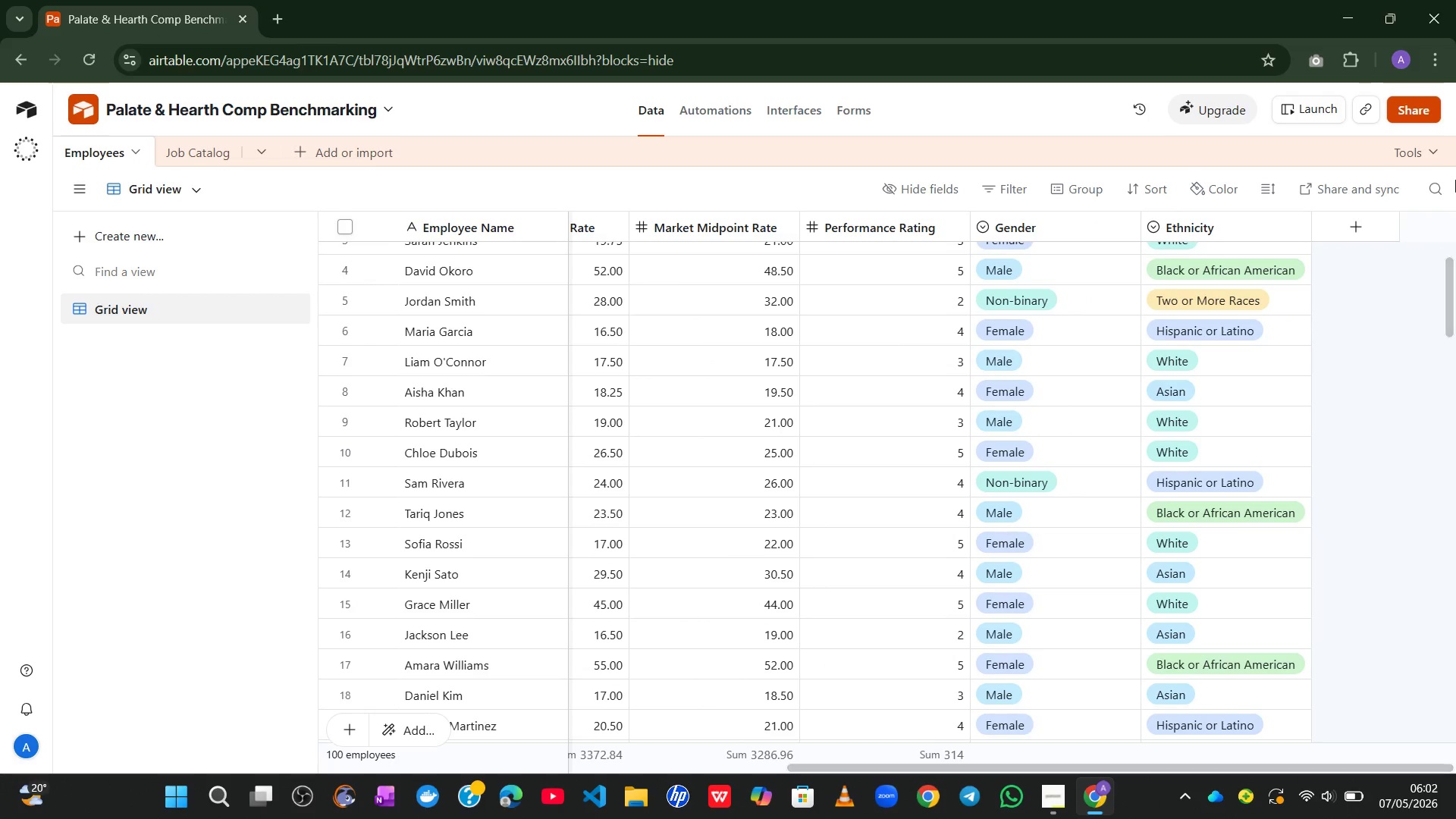 
left_click([1396, 212])
 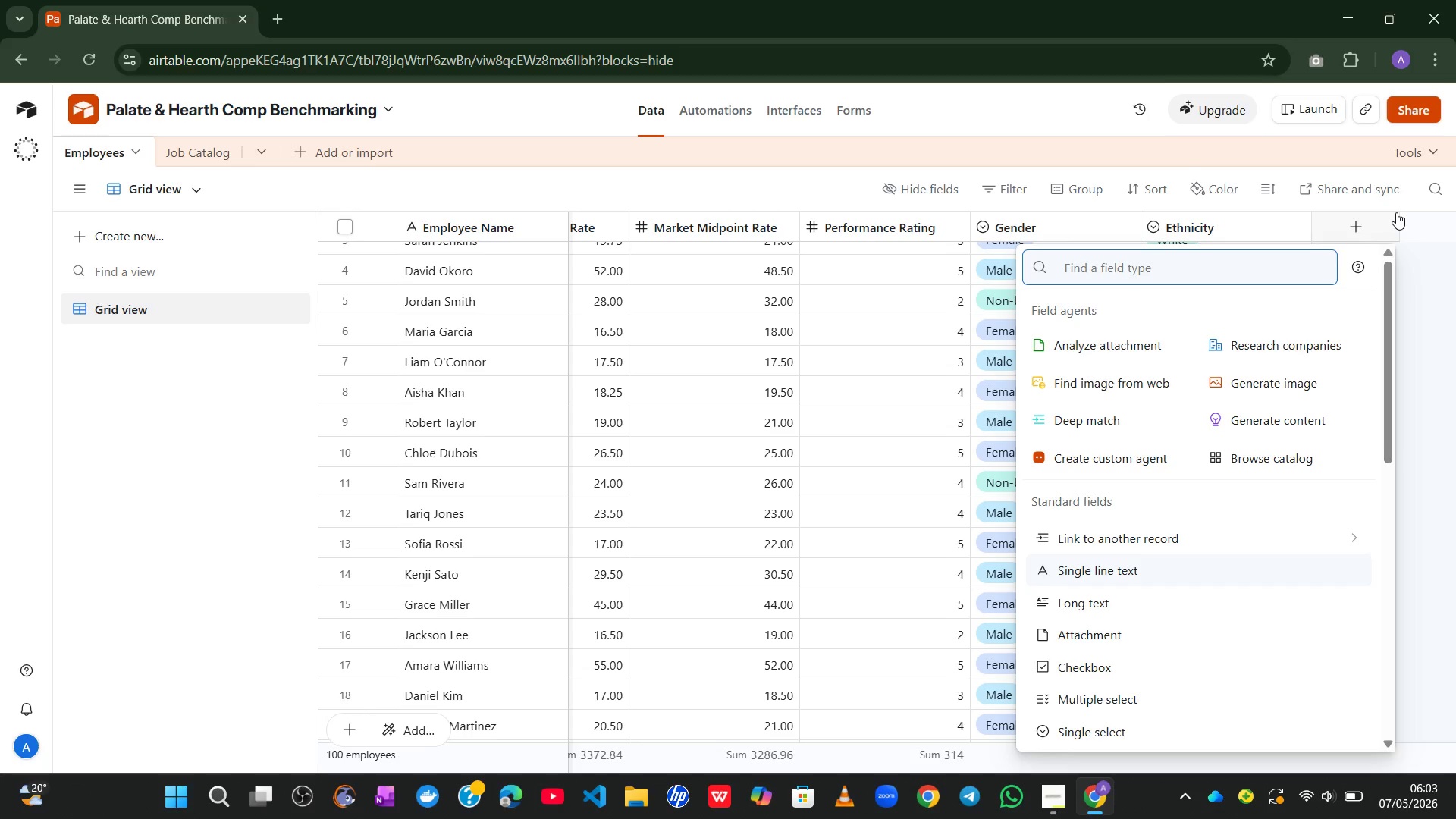 
wait(22.06)
 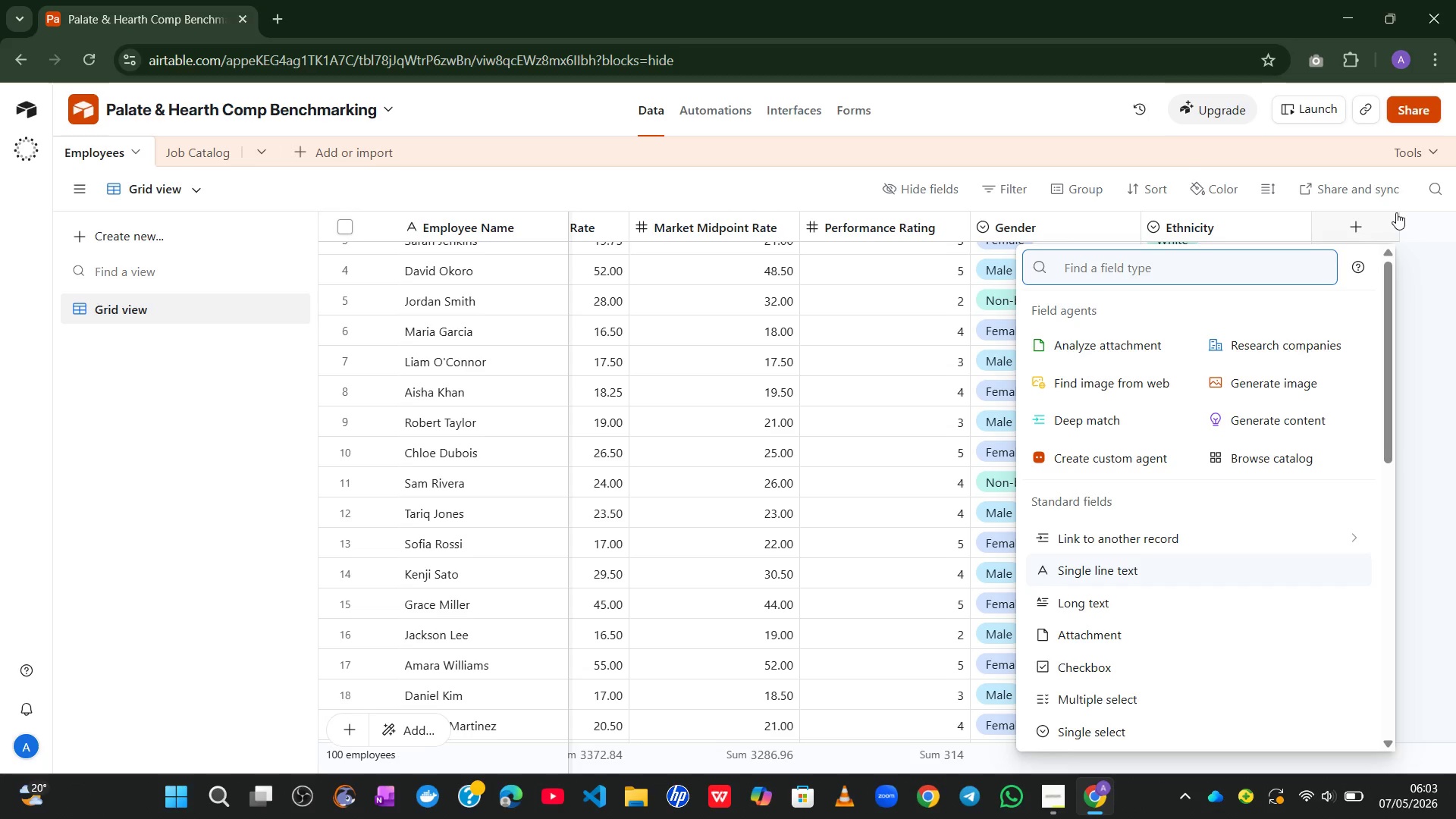 
left_click([1204, 548])
 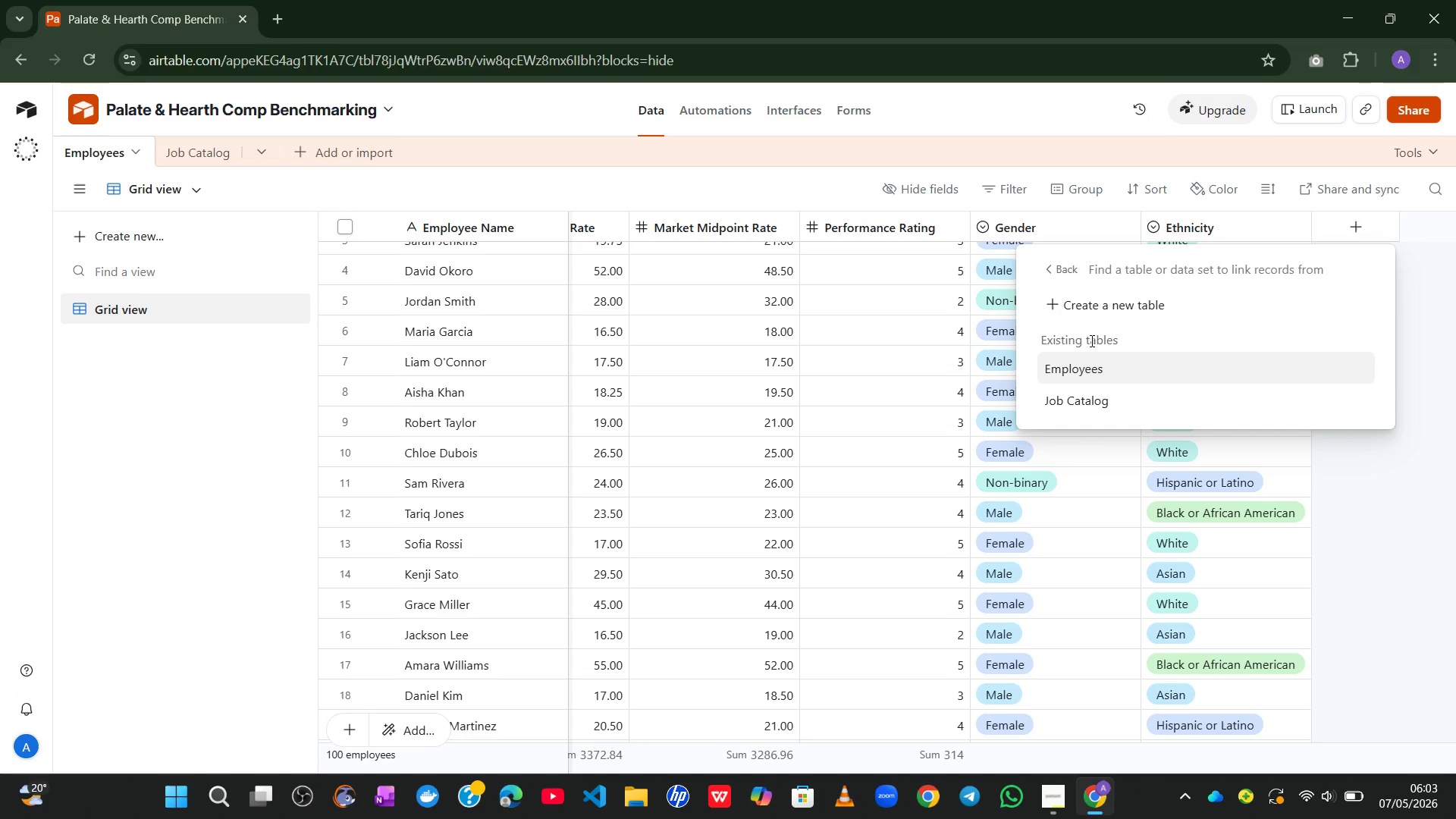 
wait(39.62)
 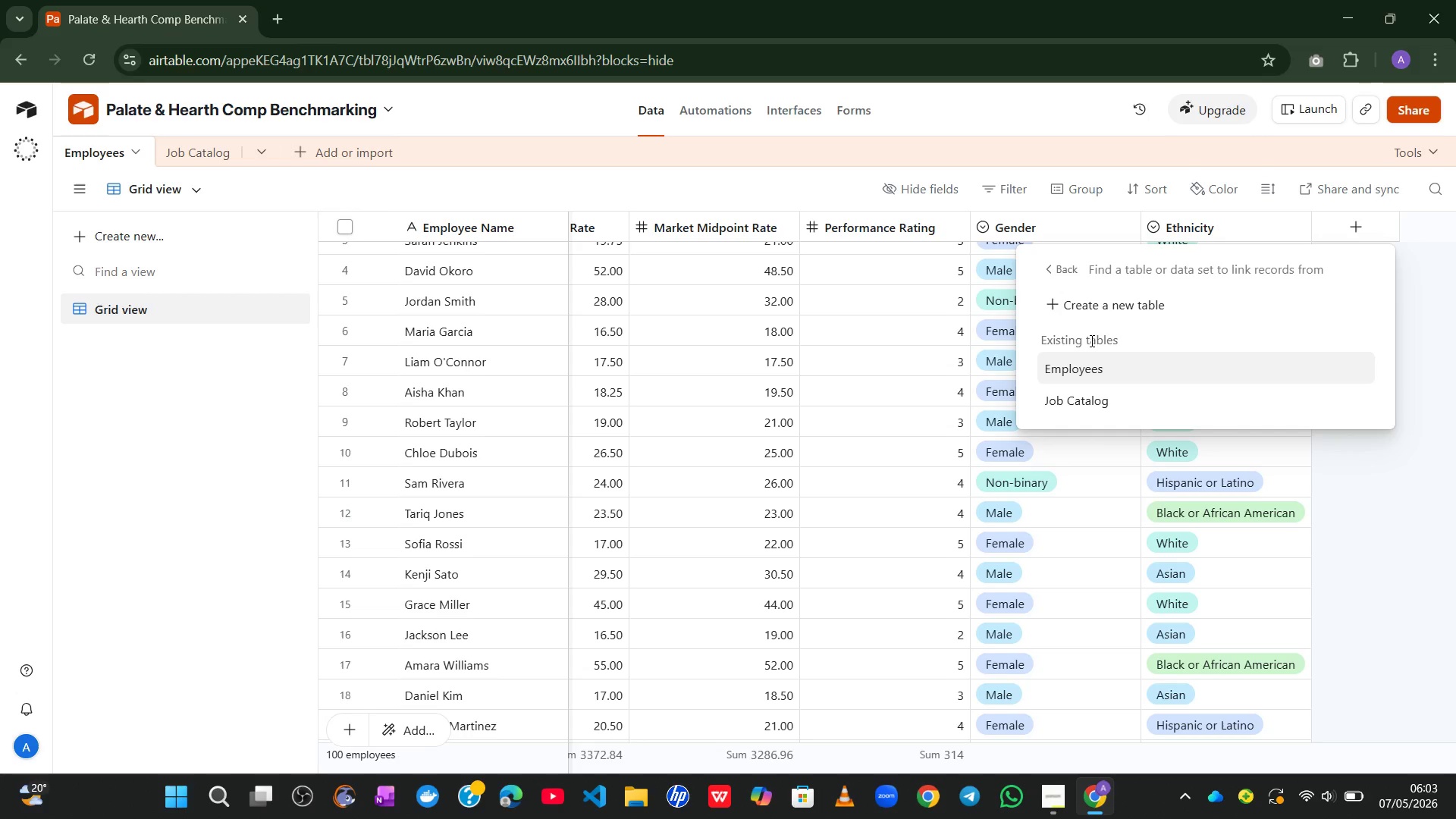 
left_click([1127, 397])
 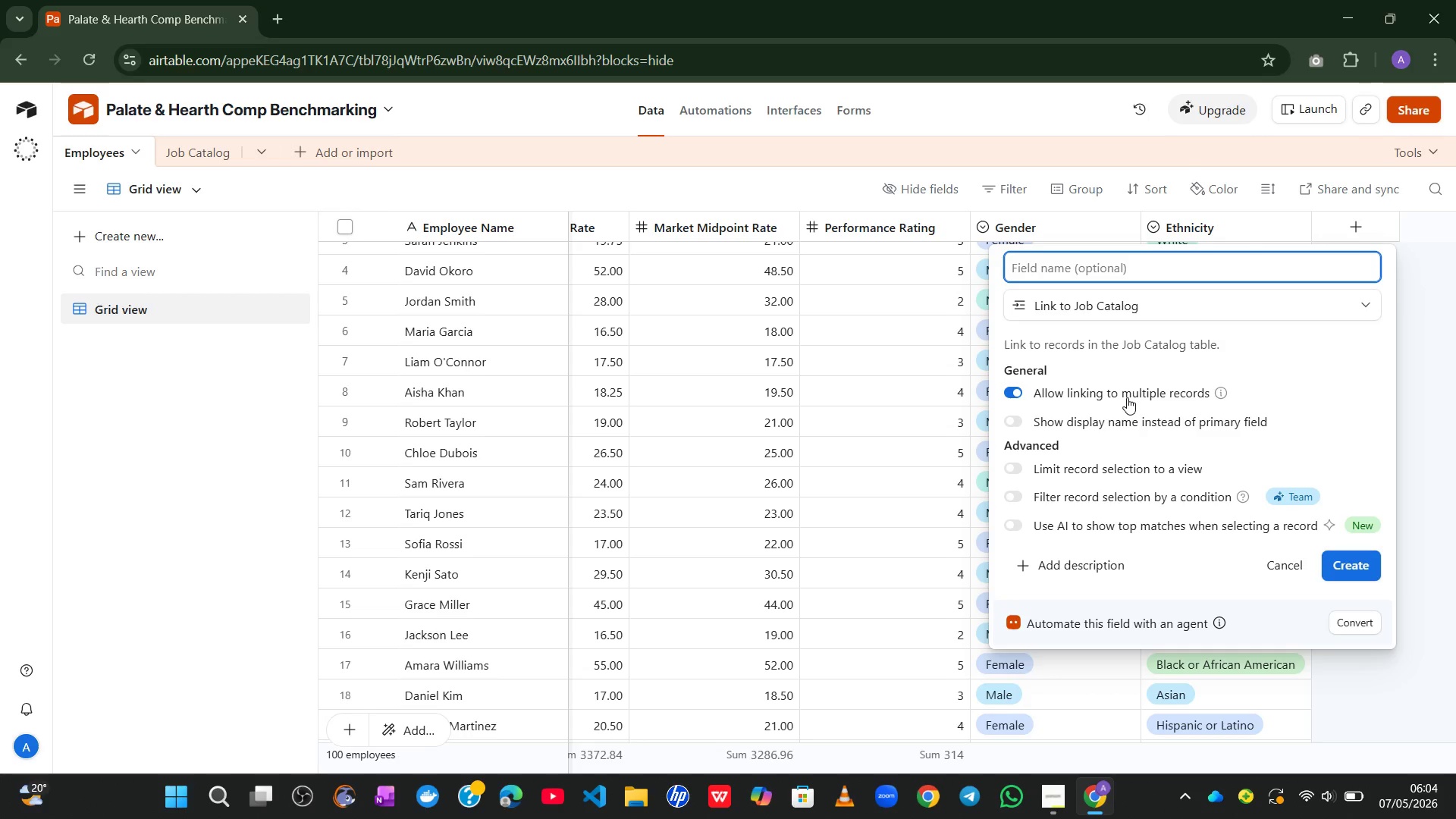 
wait(15.62)
 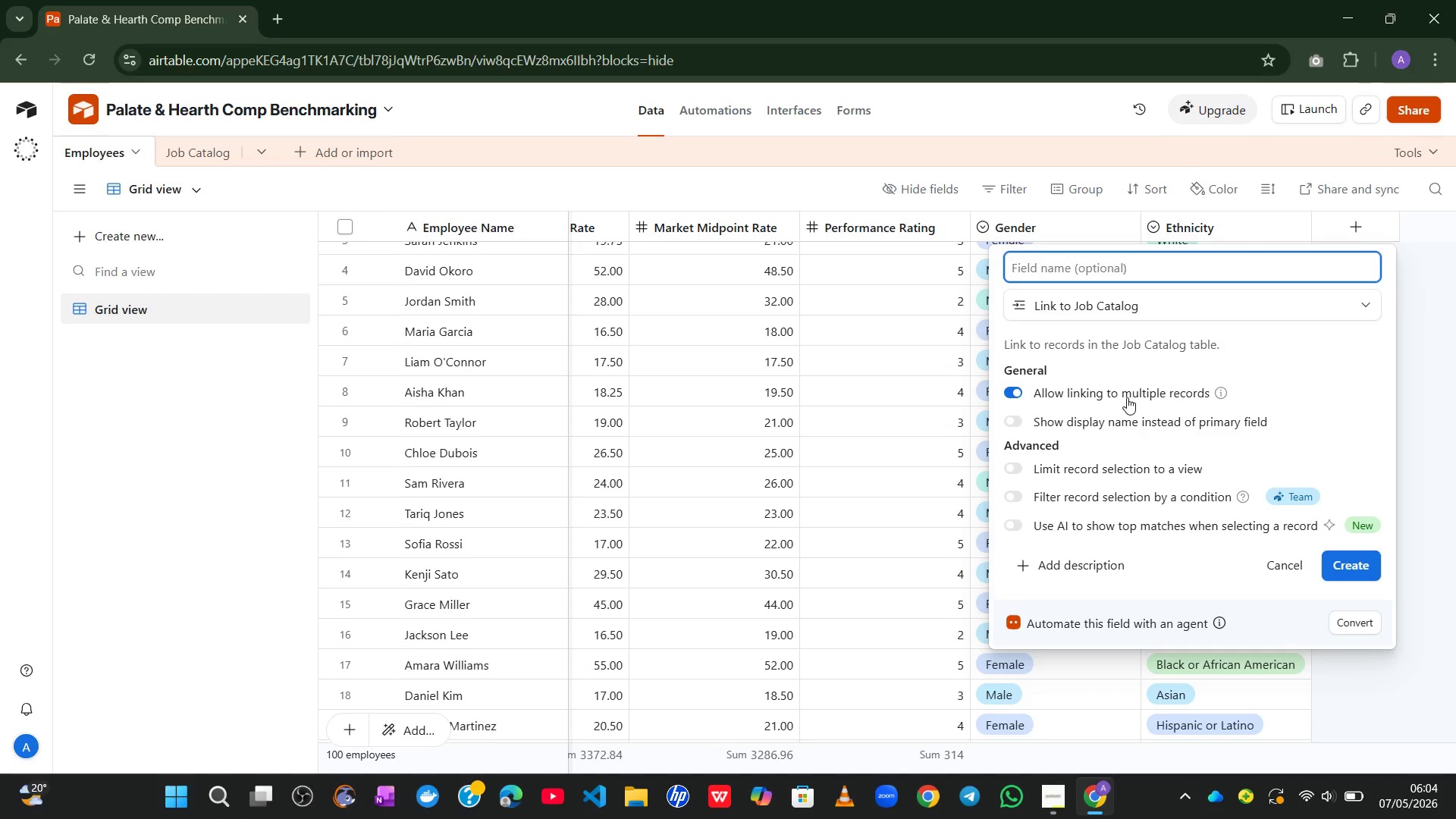 
type(Linked Job Title)
 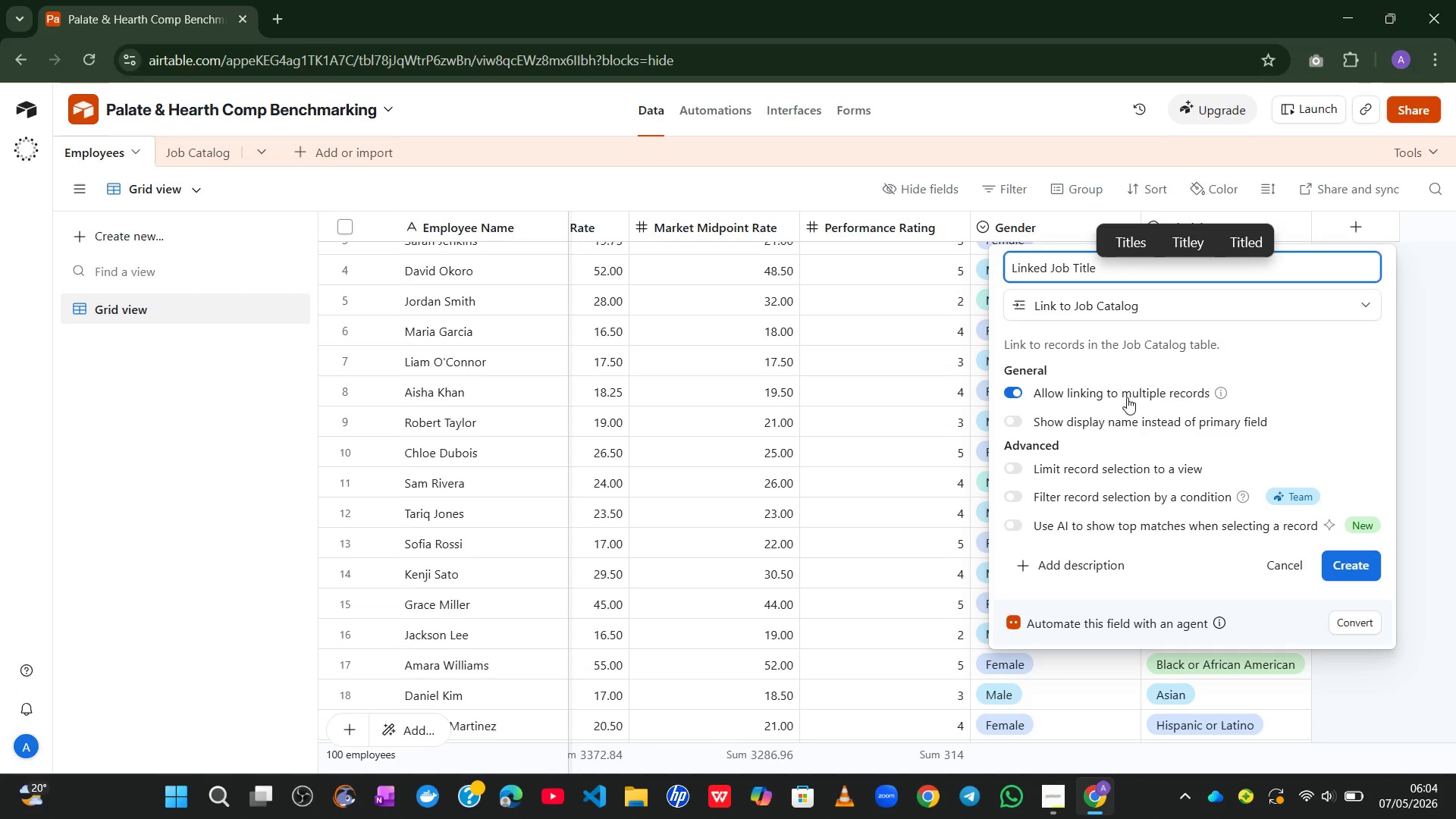 
wait(5.84)
 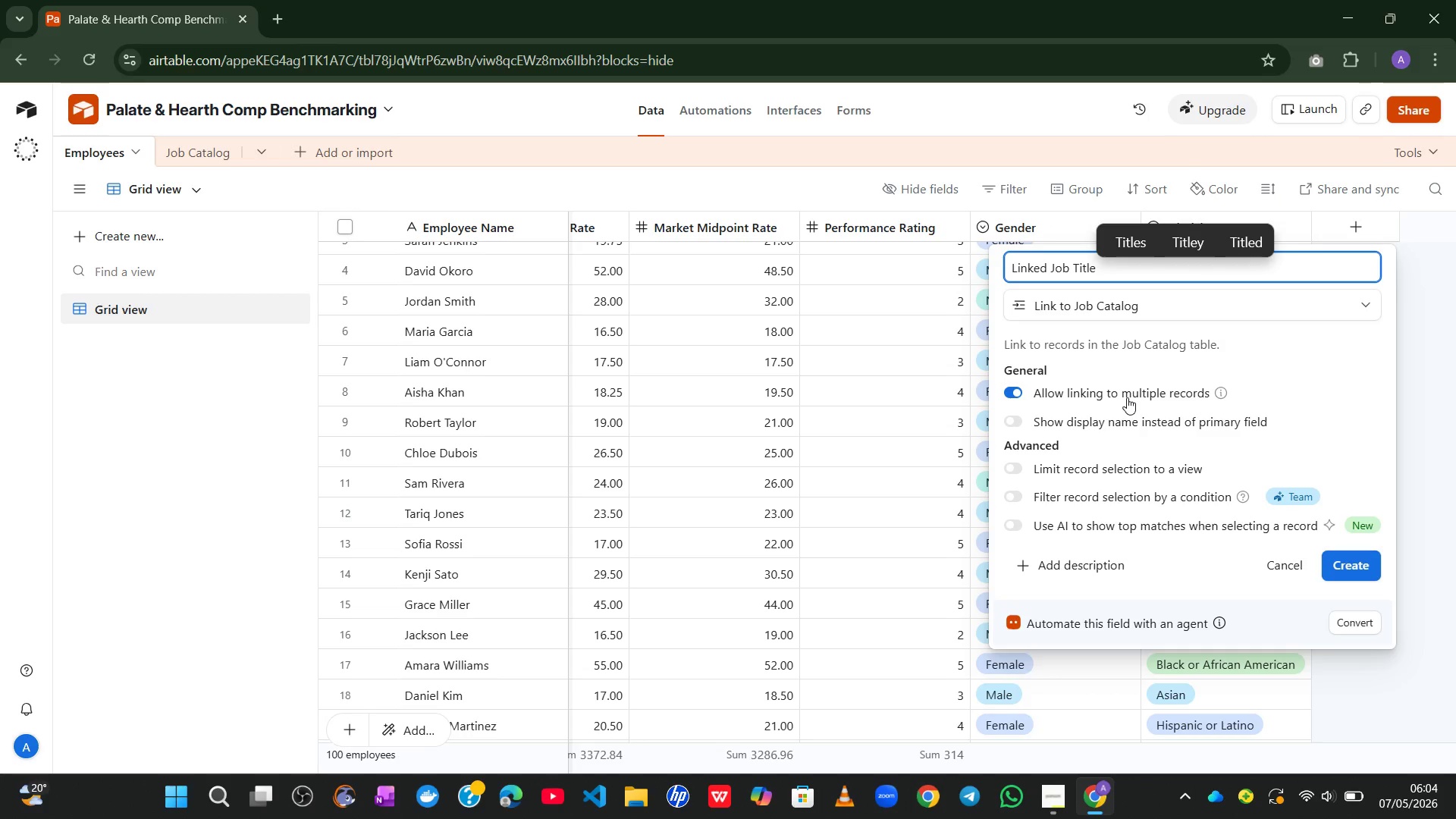 
left_click([1023, 389])
 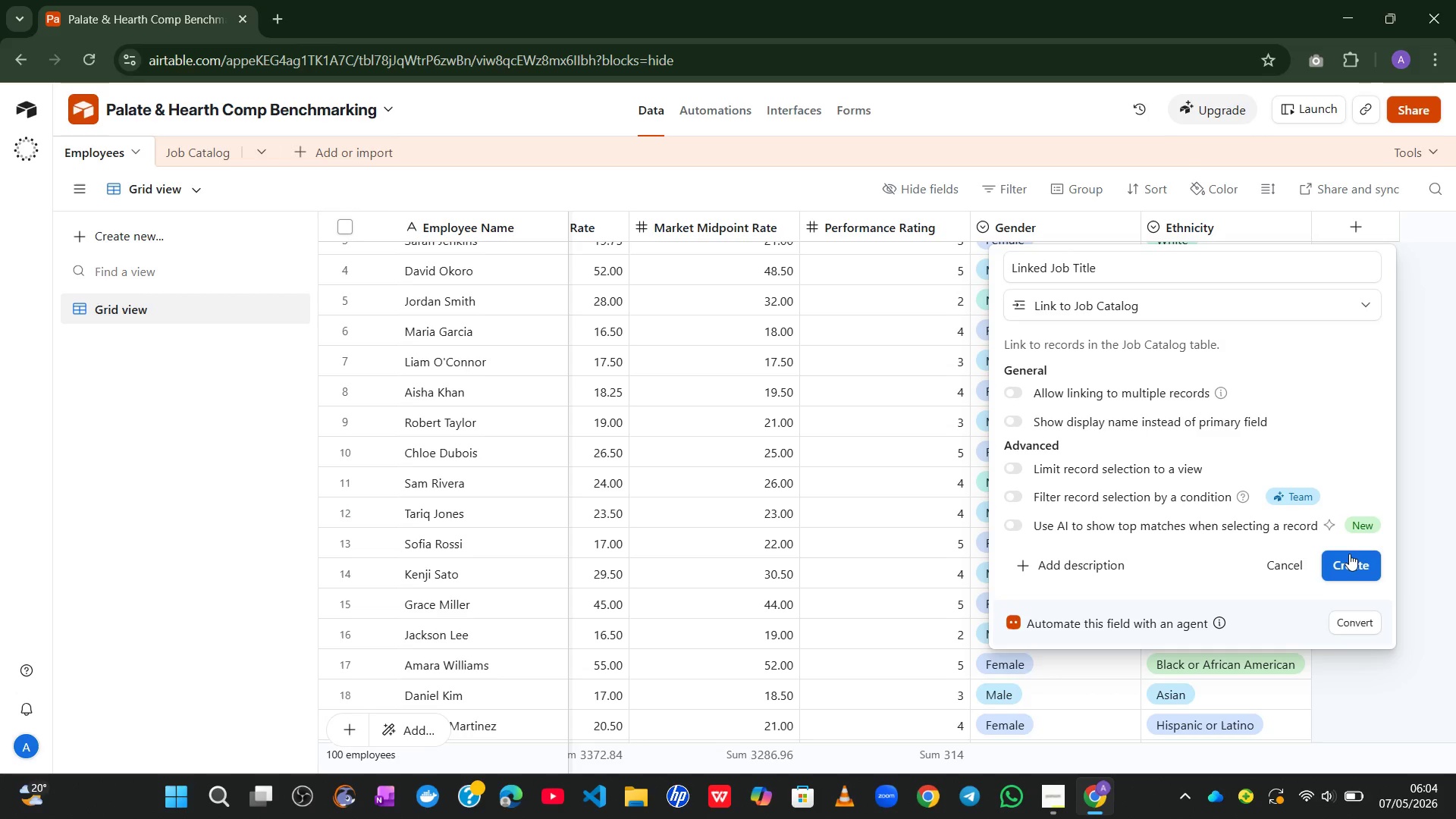 
wait(15.91)
 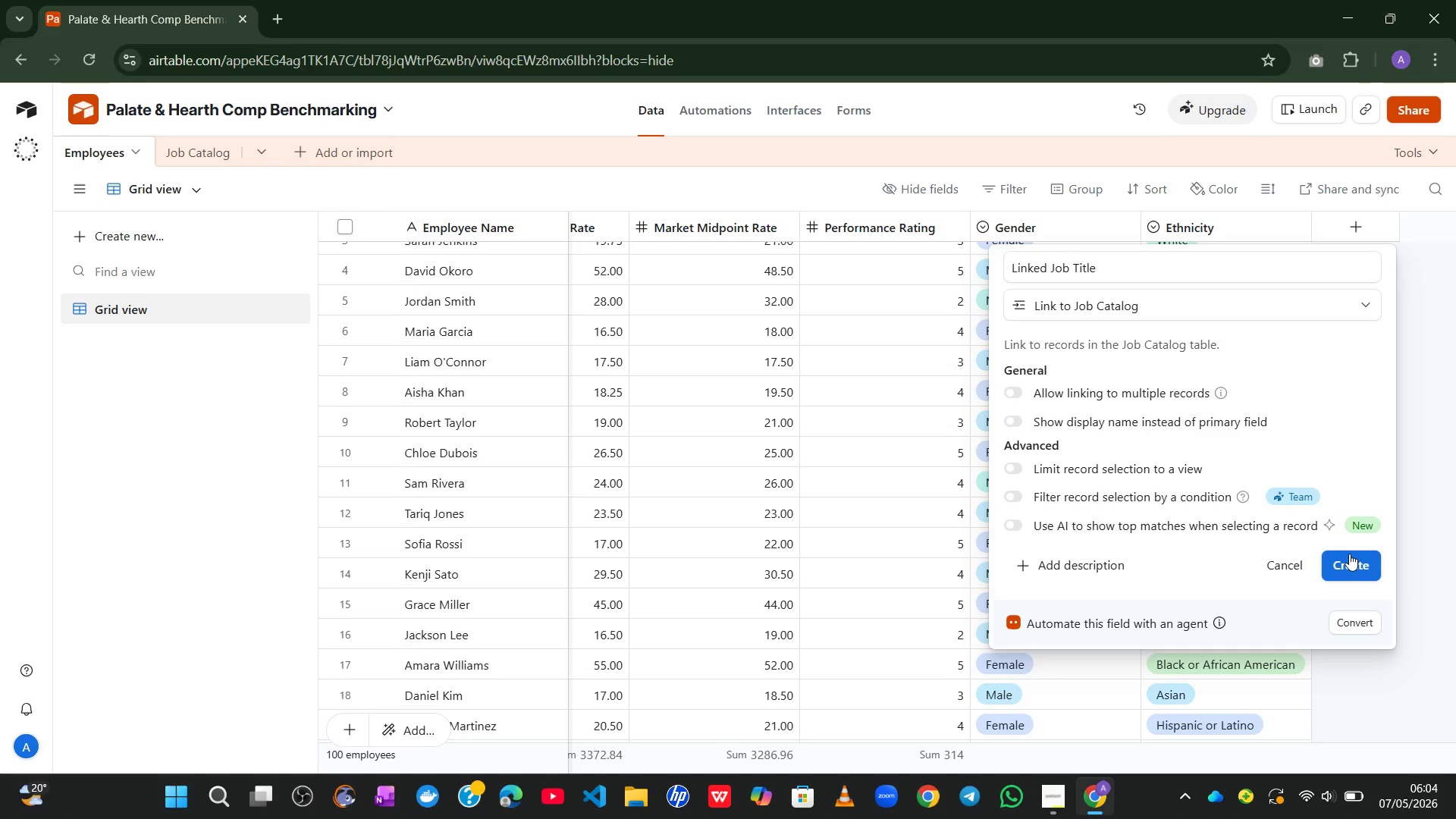 
left_click([1349, 554])
 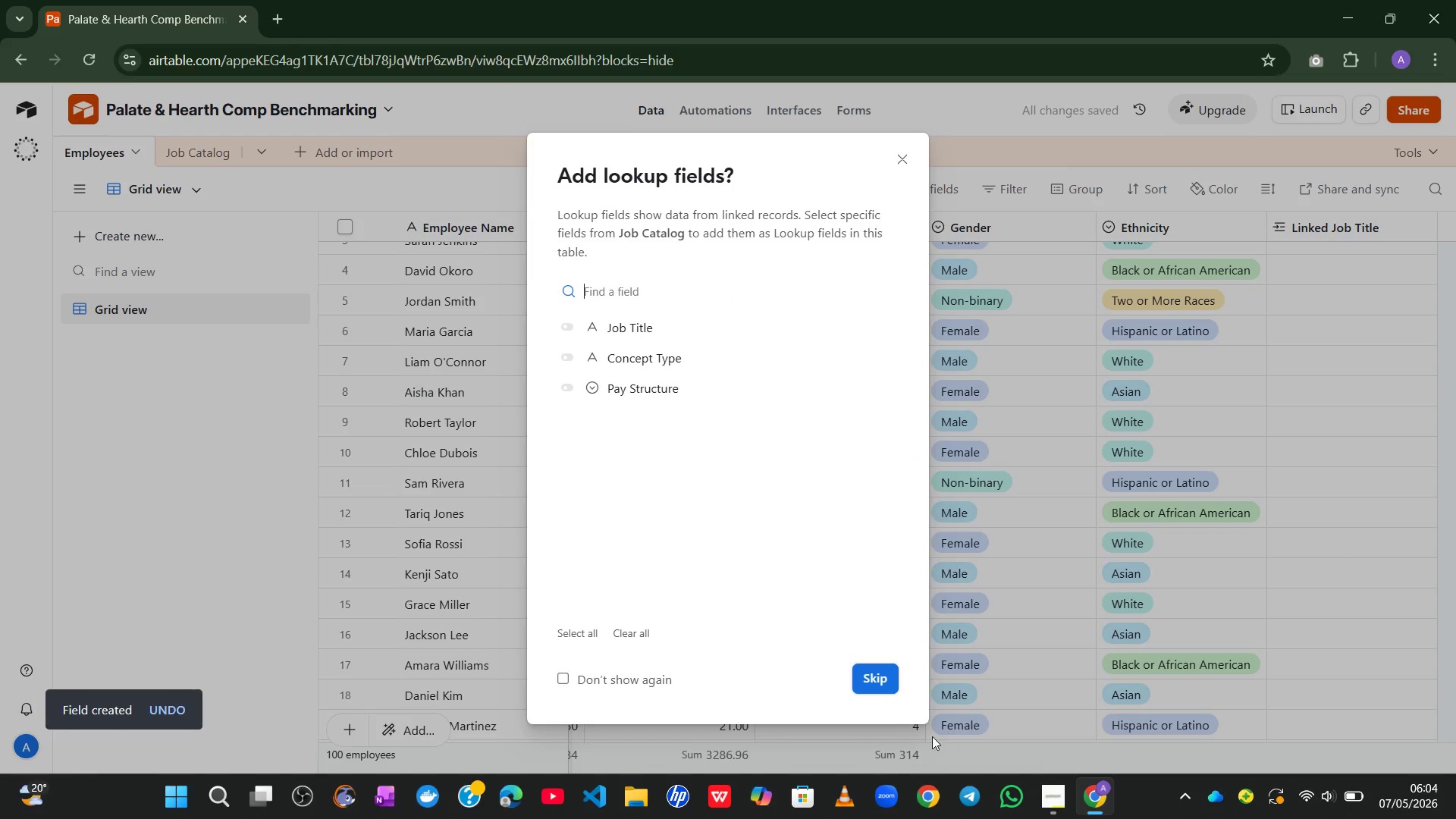 
left_click([881, 676])
 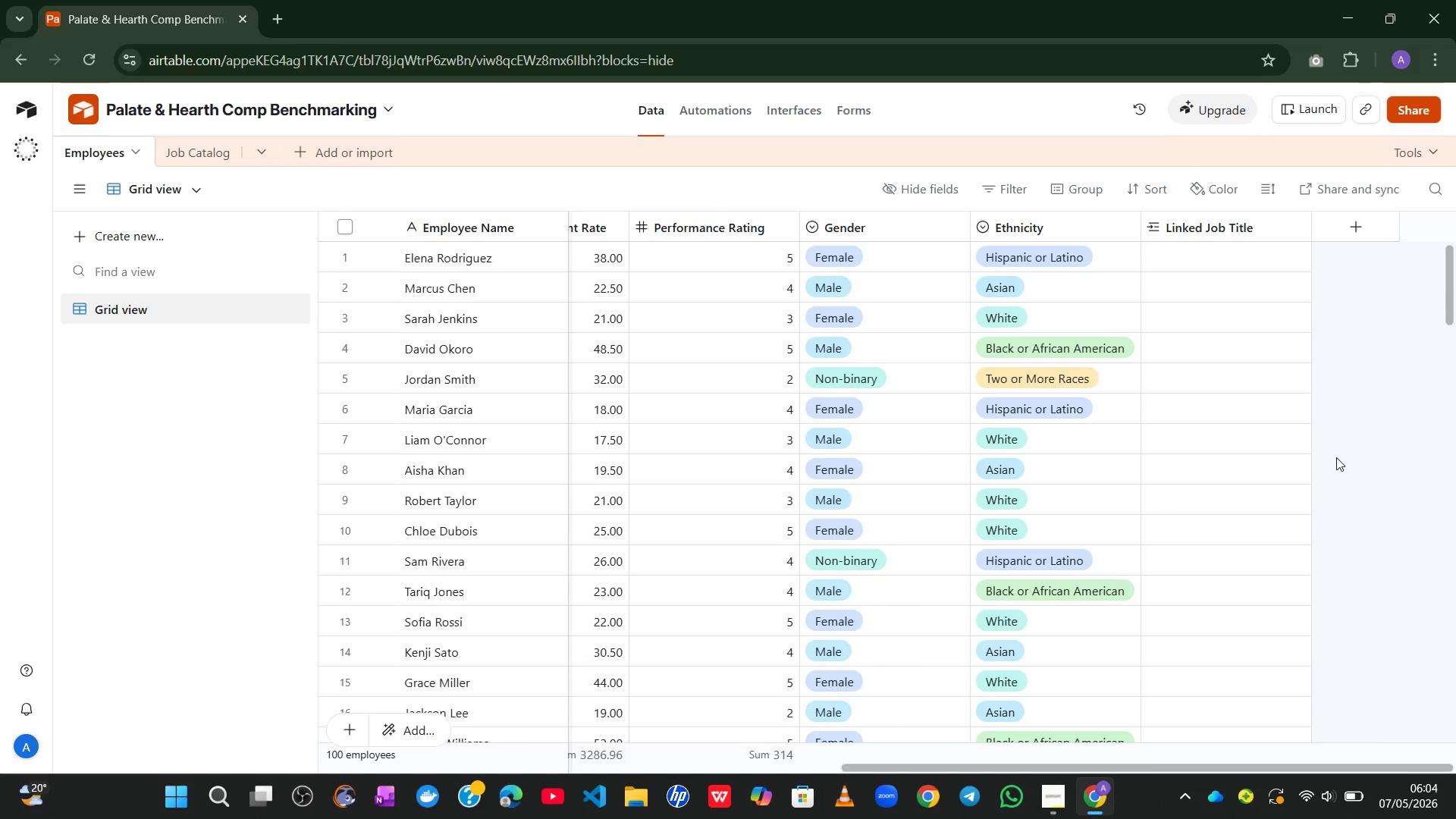 
wait(18.69)
 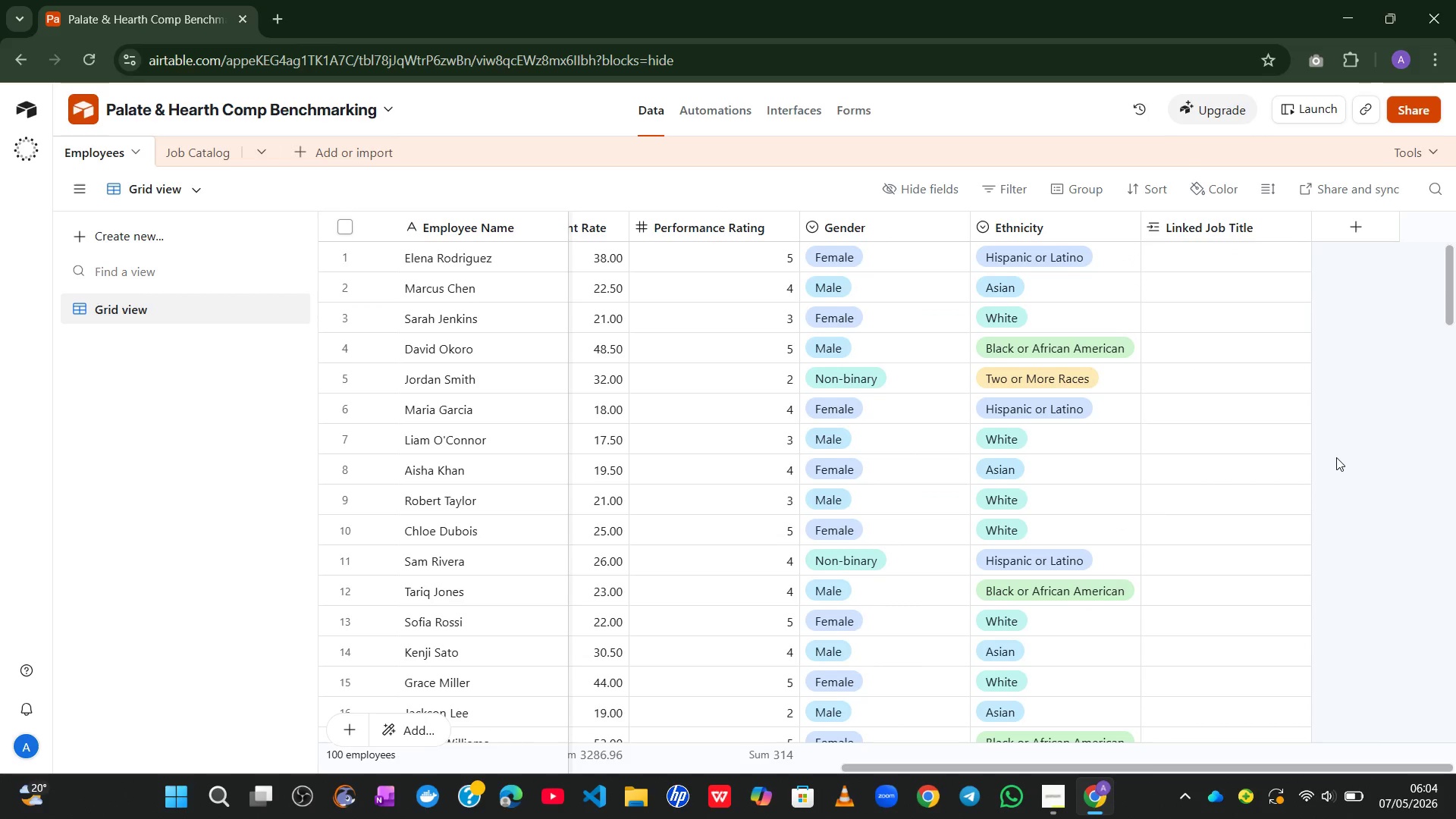 
left_click([1190, 245])
 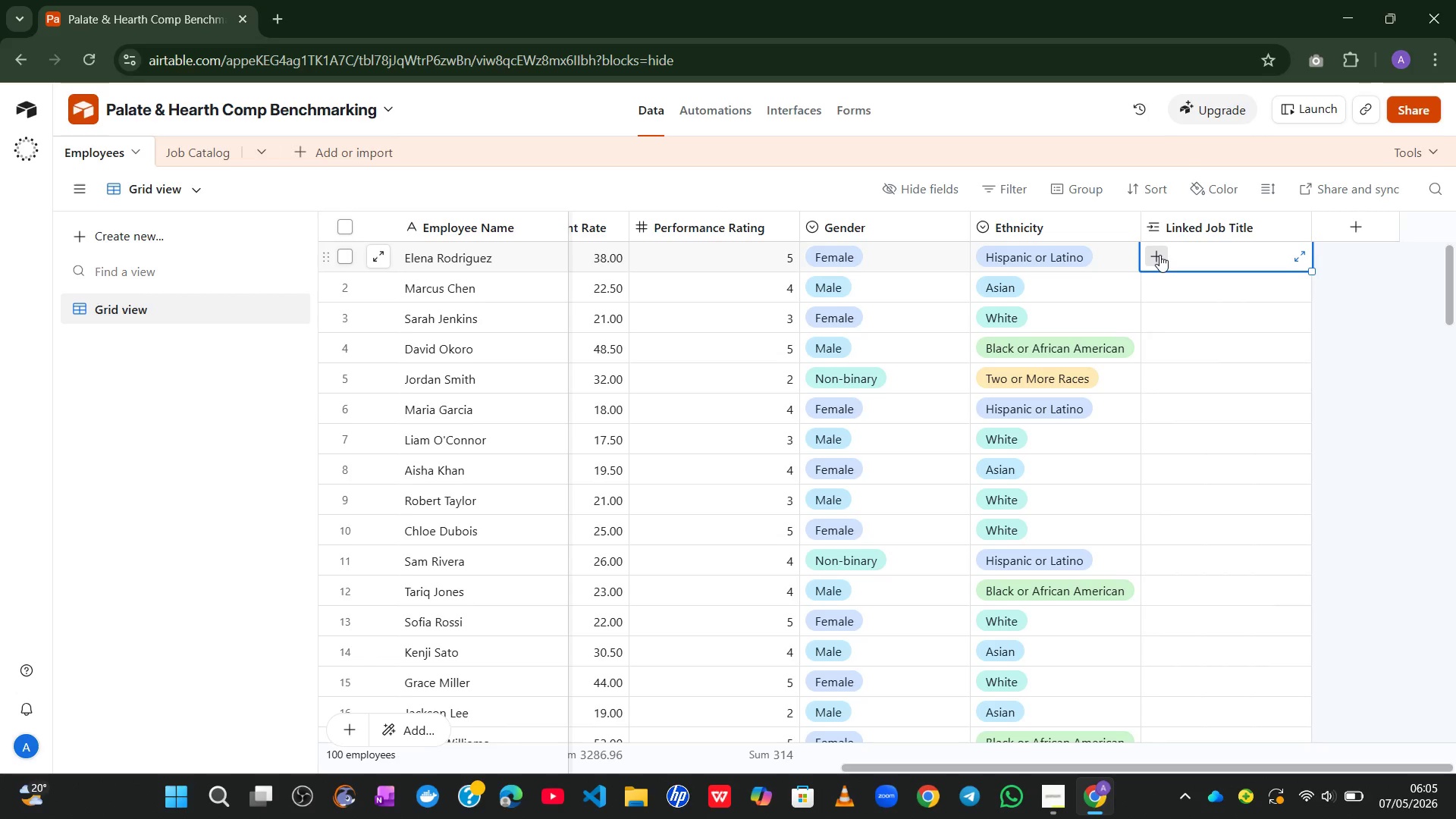 
left_click([1159, 255])
 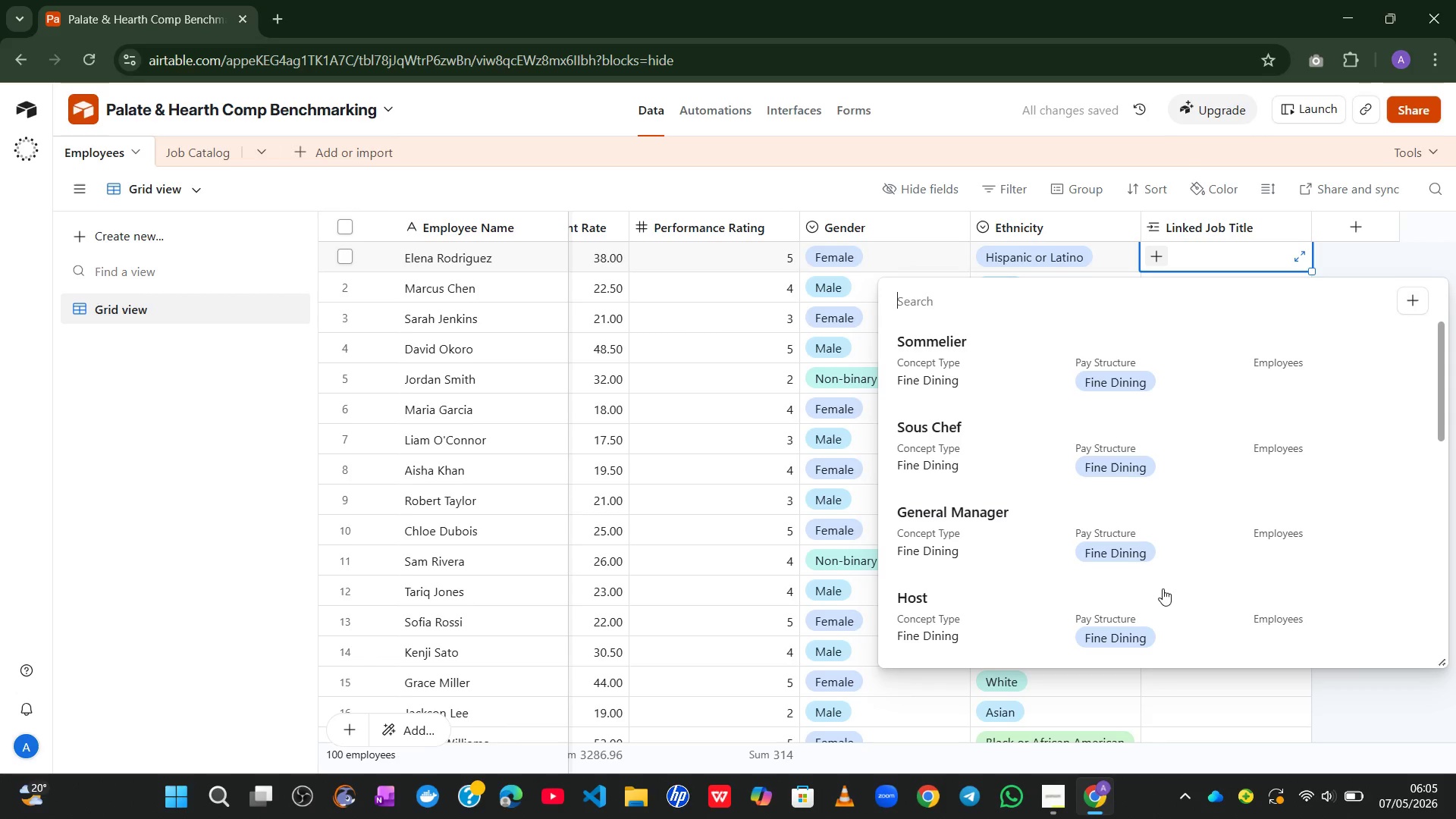 
wait(6.38)
 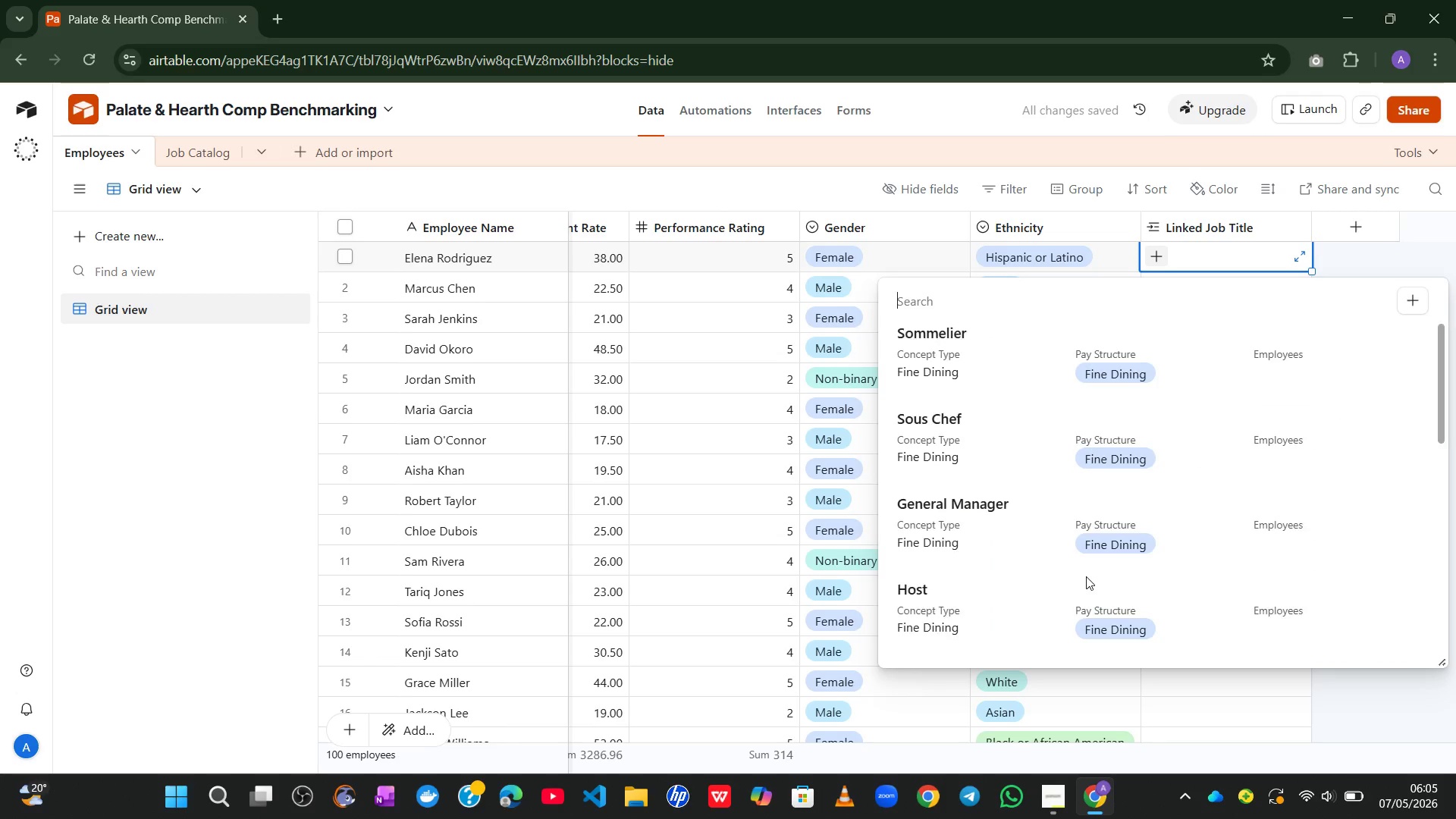 
left_click([1411, 255])
 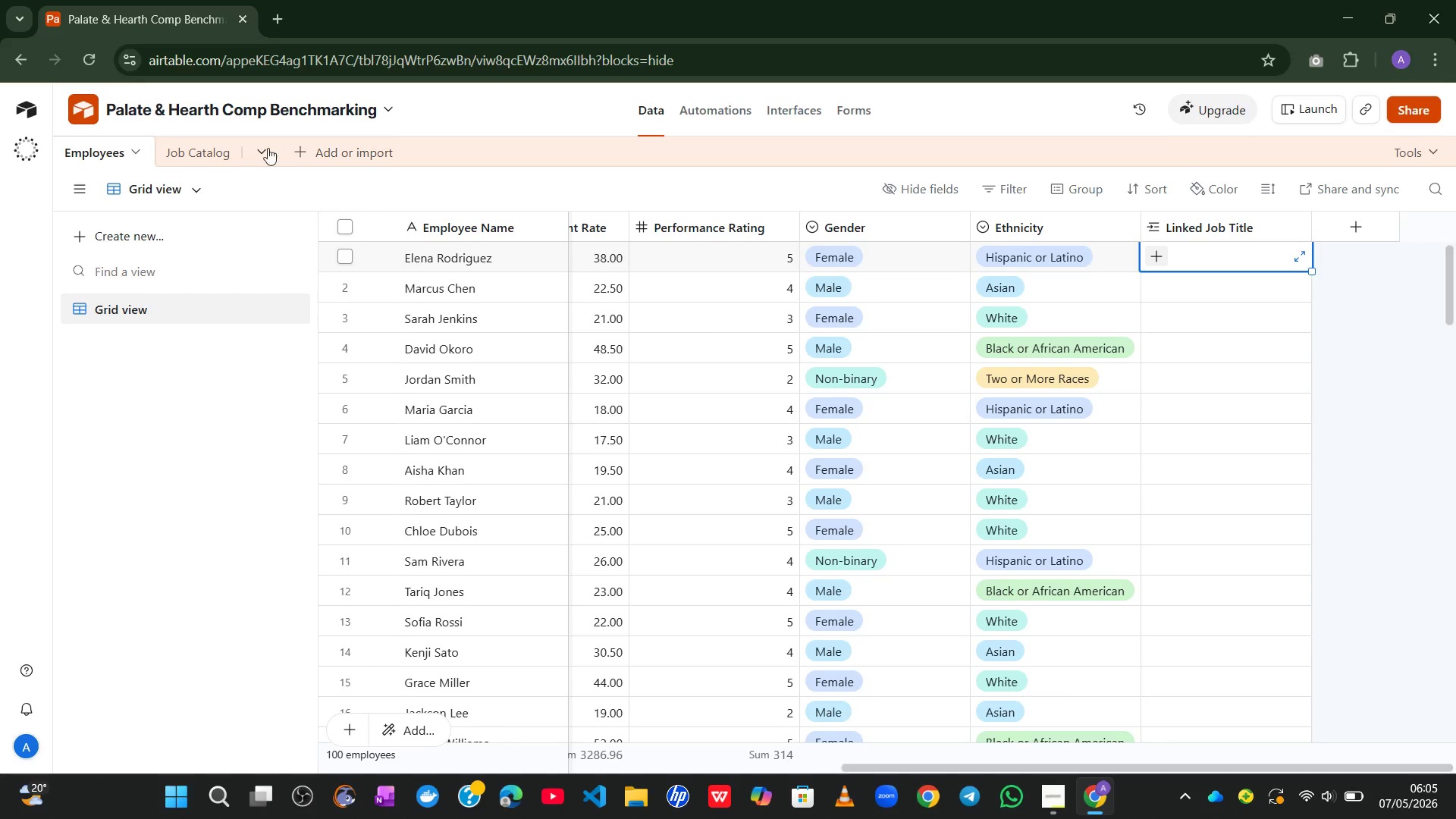 
left_click([201, 152])
 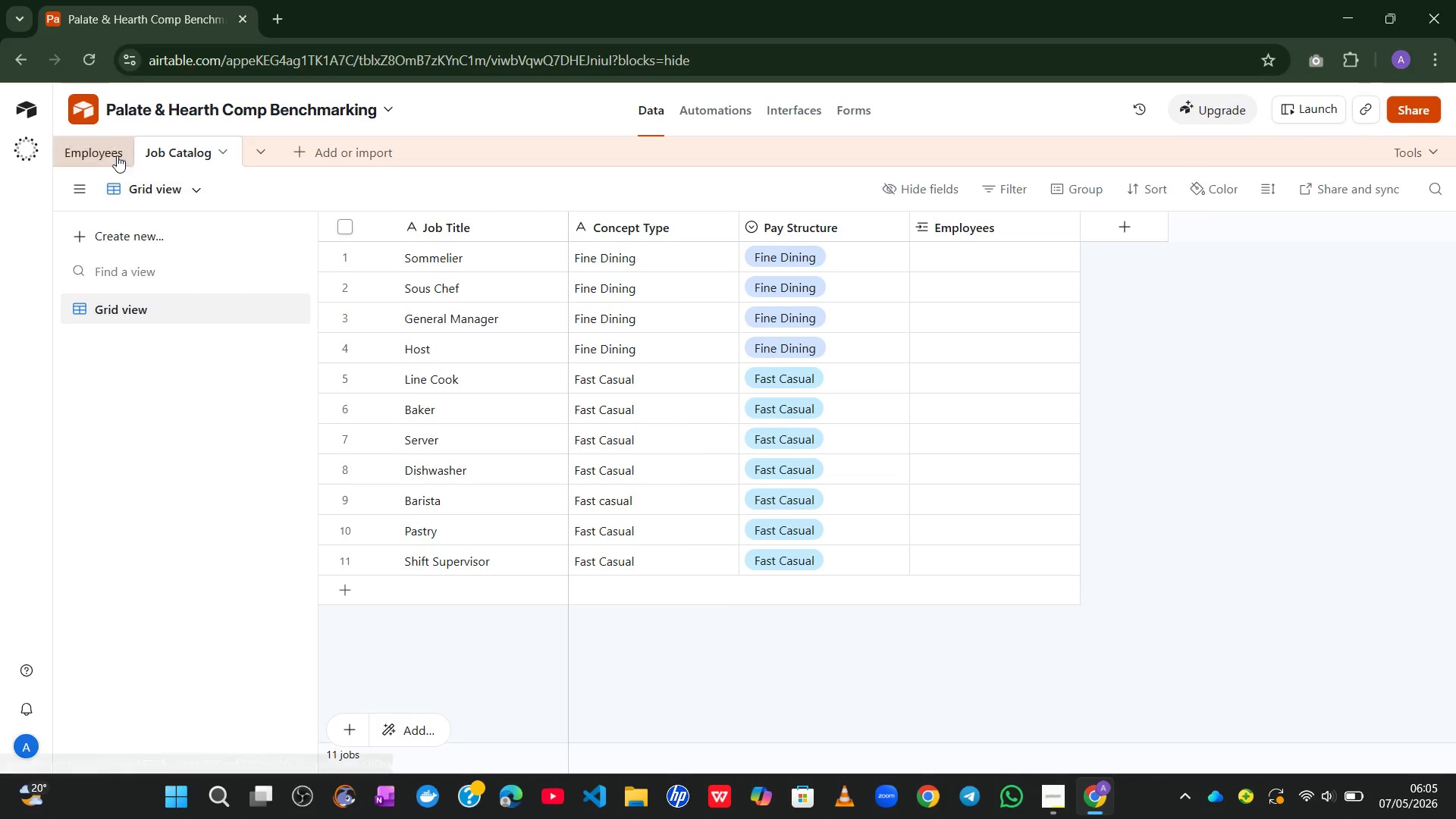 
wait(6.34)
 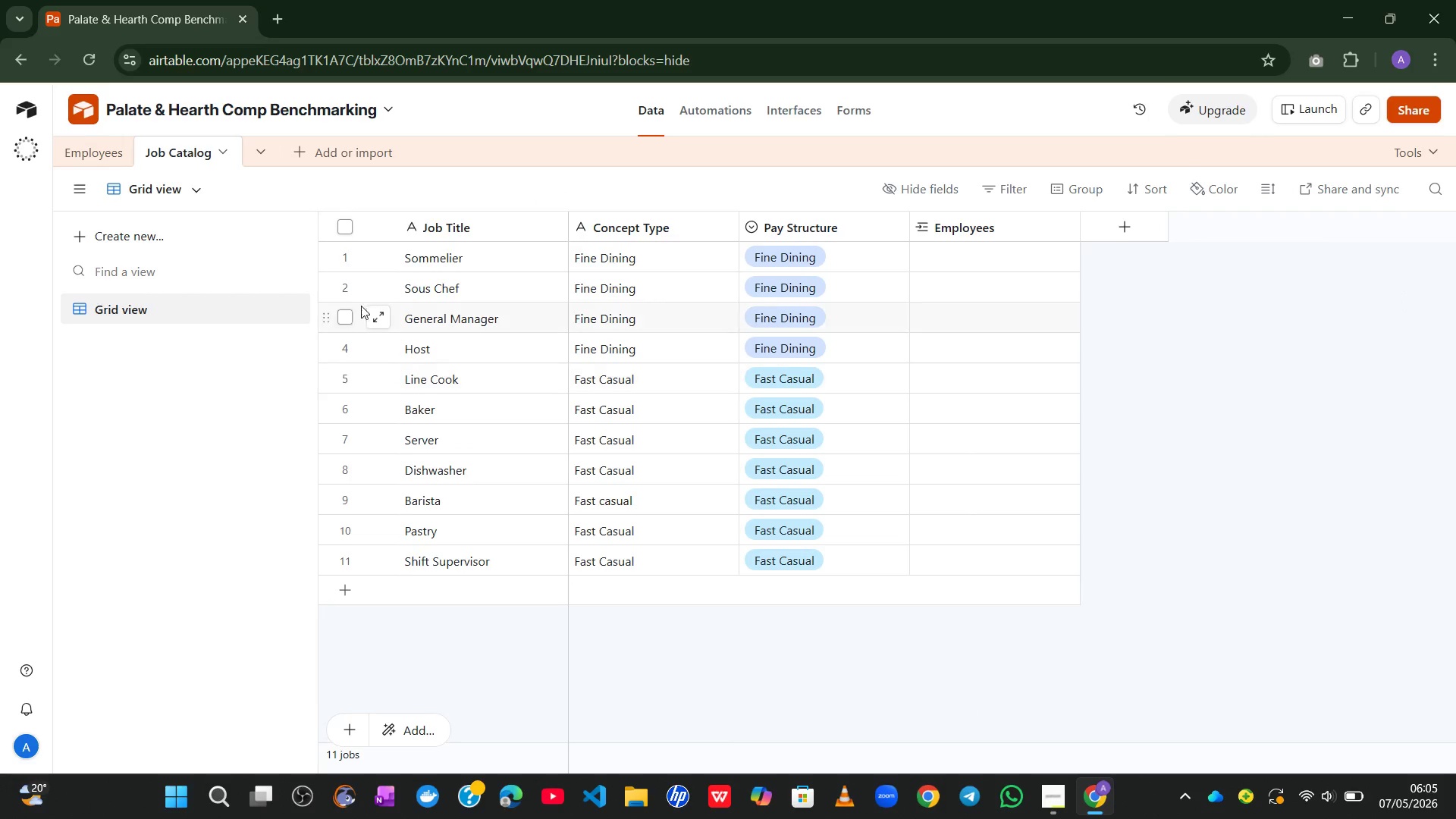 
left_click([77, 145])
 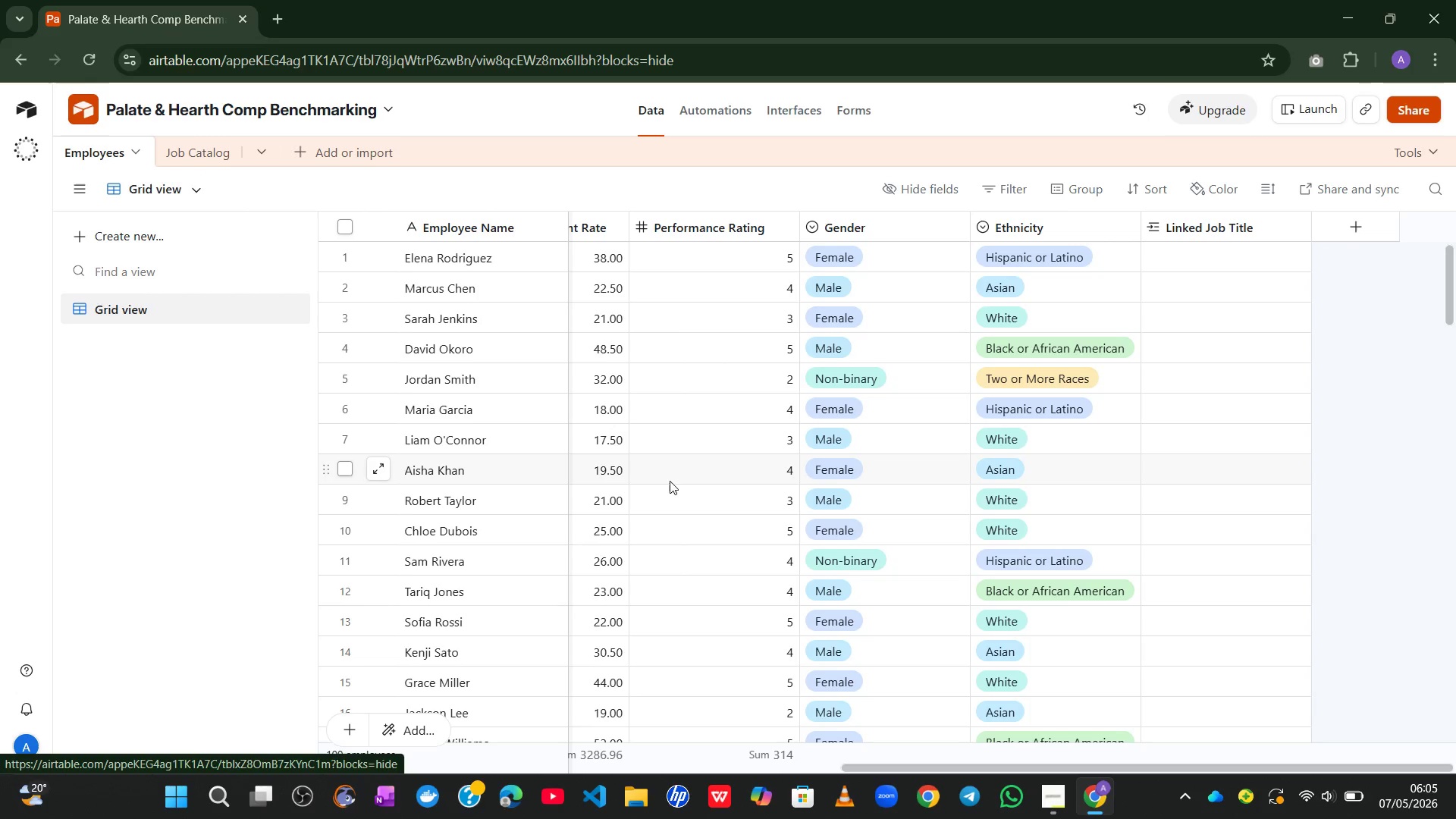 
mouse_move([651, 472])
 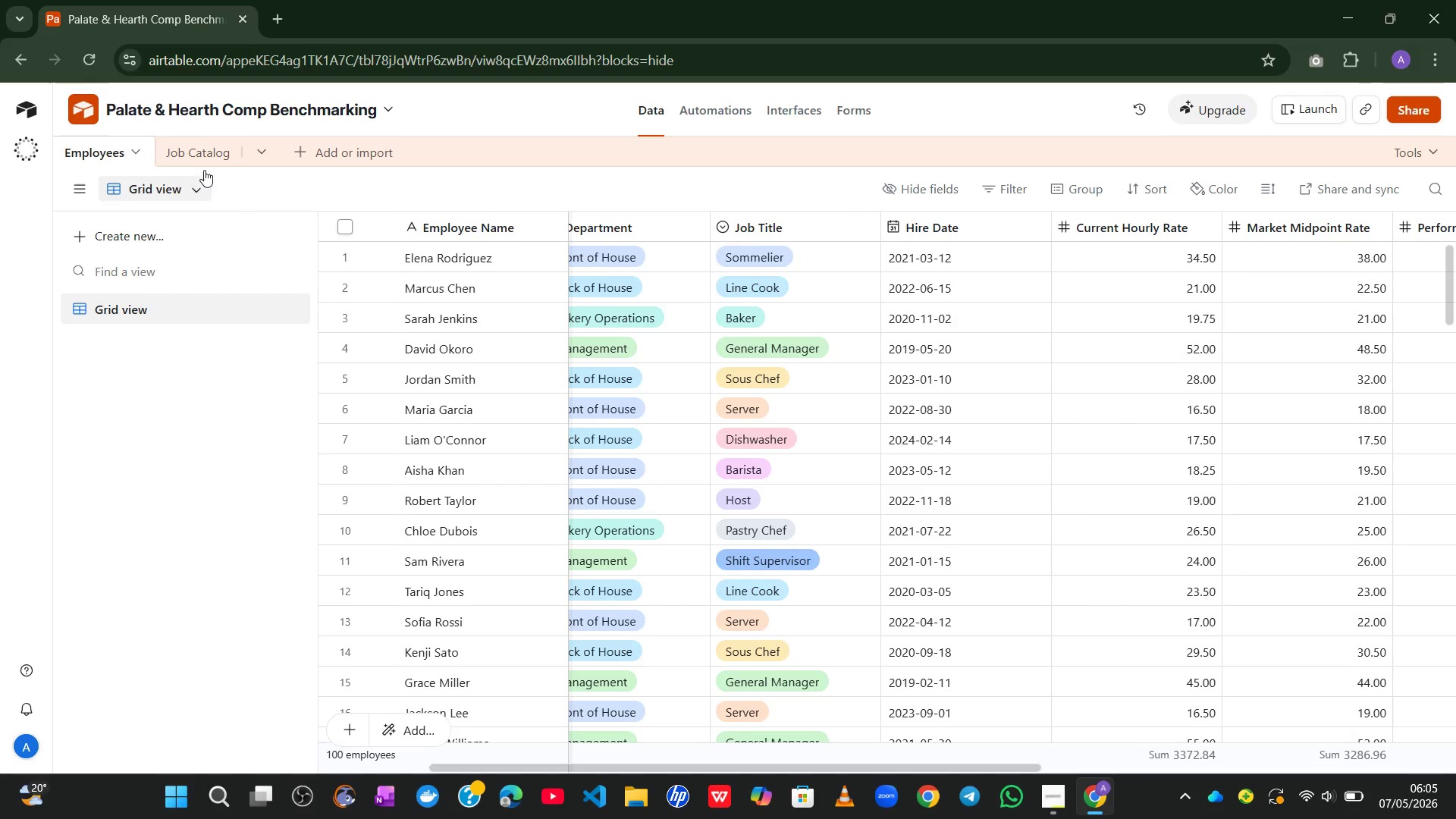 
left_click([198, 162])
 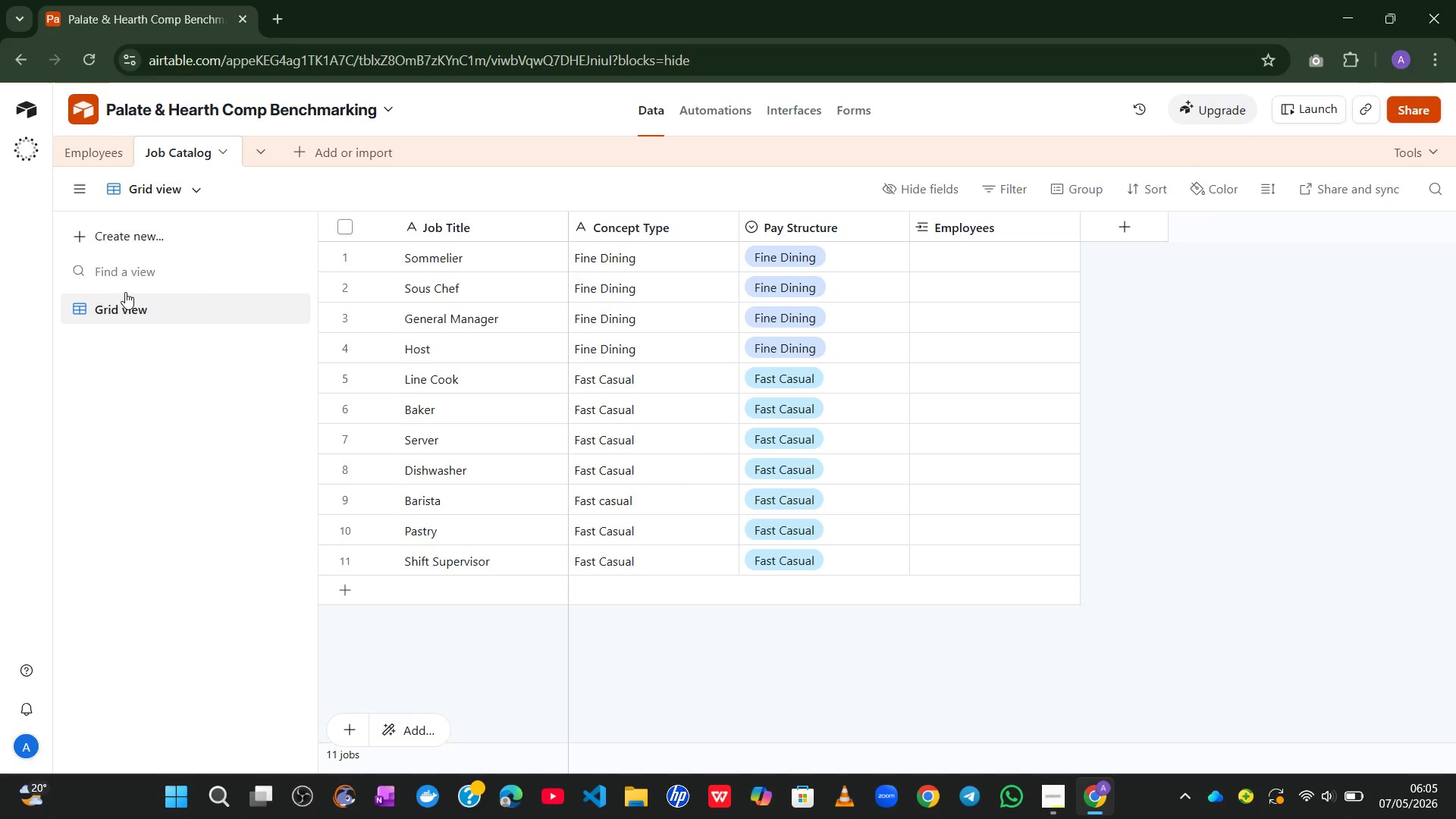 
left_click([80, 162])
 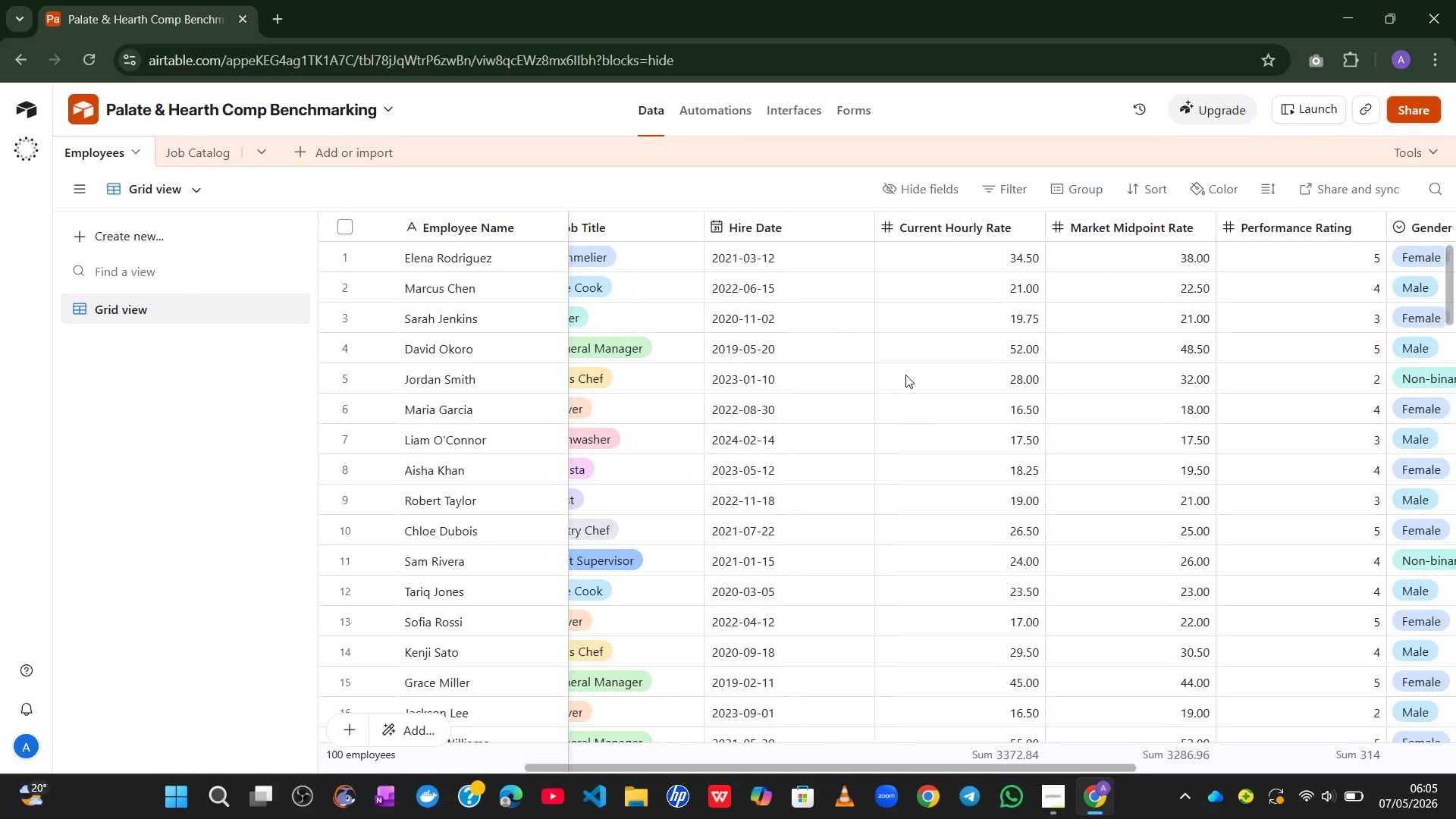 
left_click([1087, 179])
 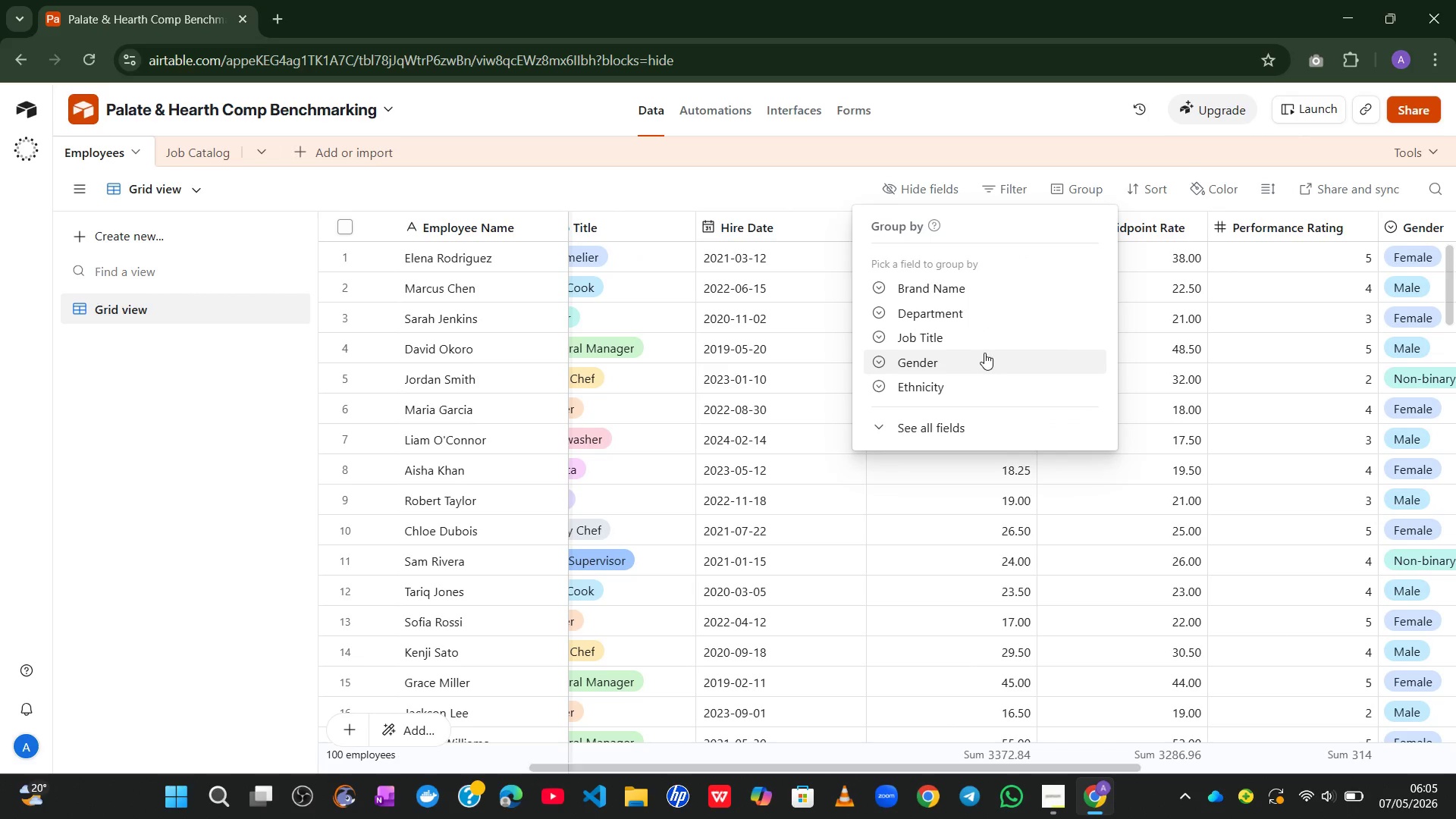 
left_click([942, 412])
 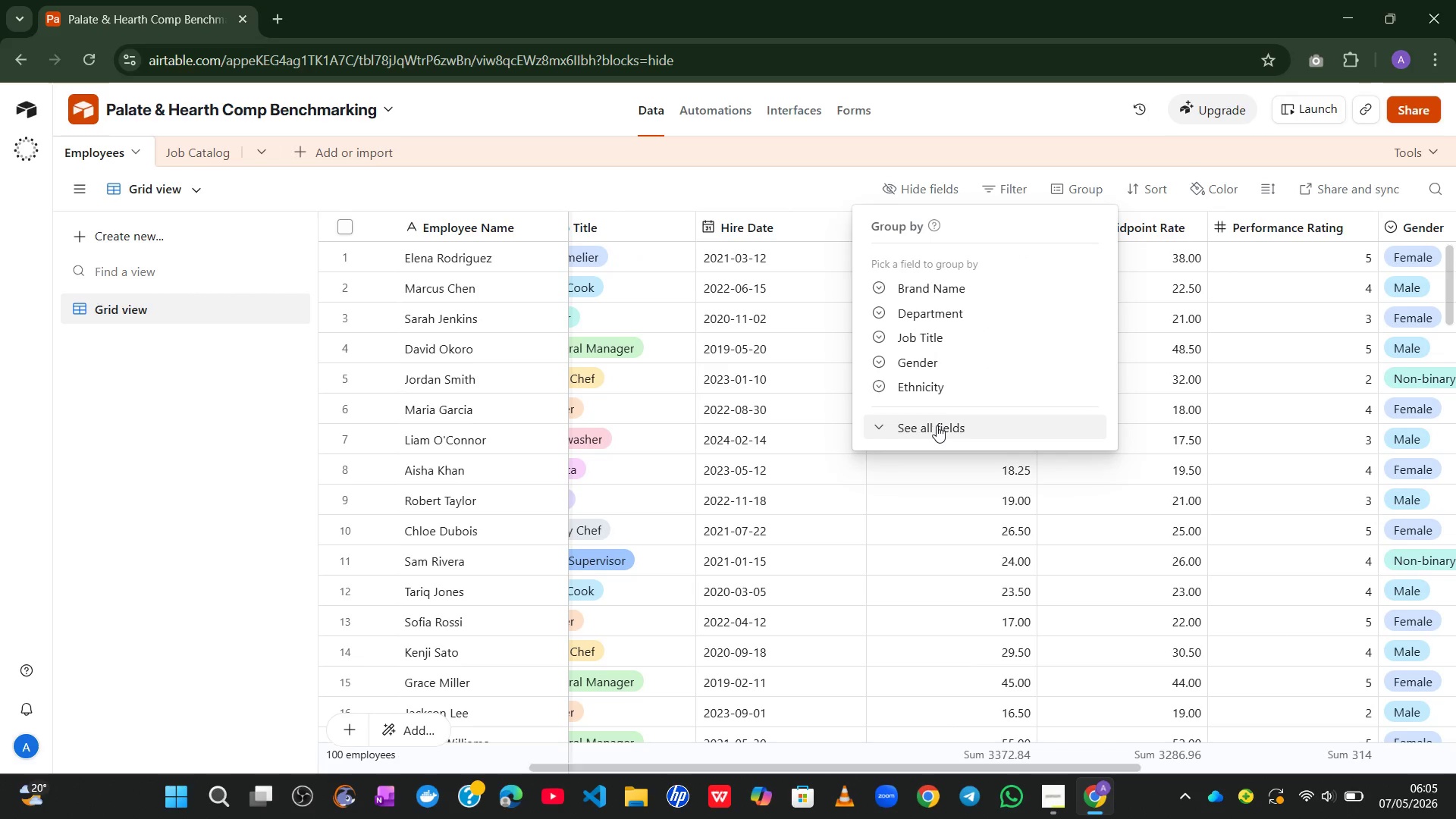 
left_click([937, 425])
 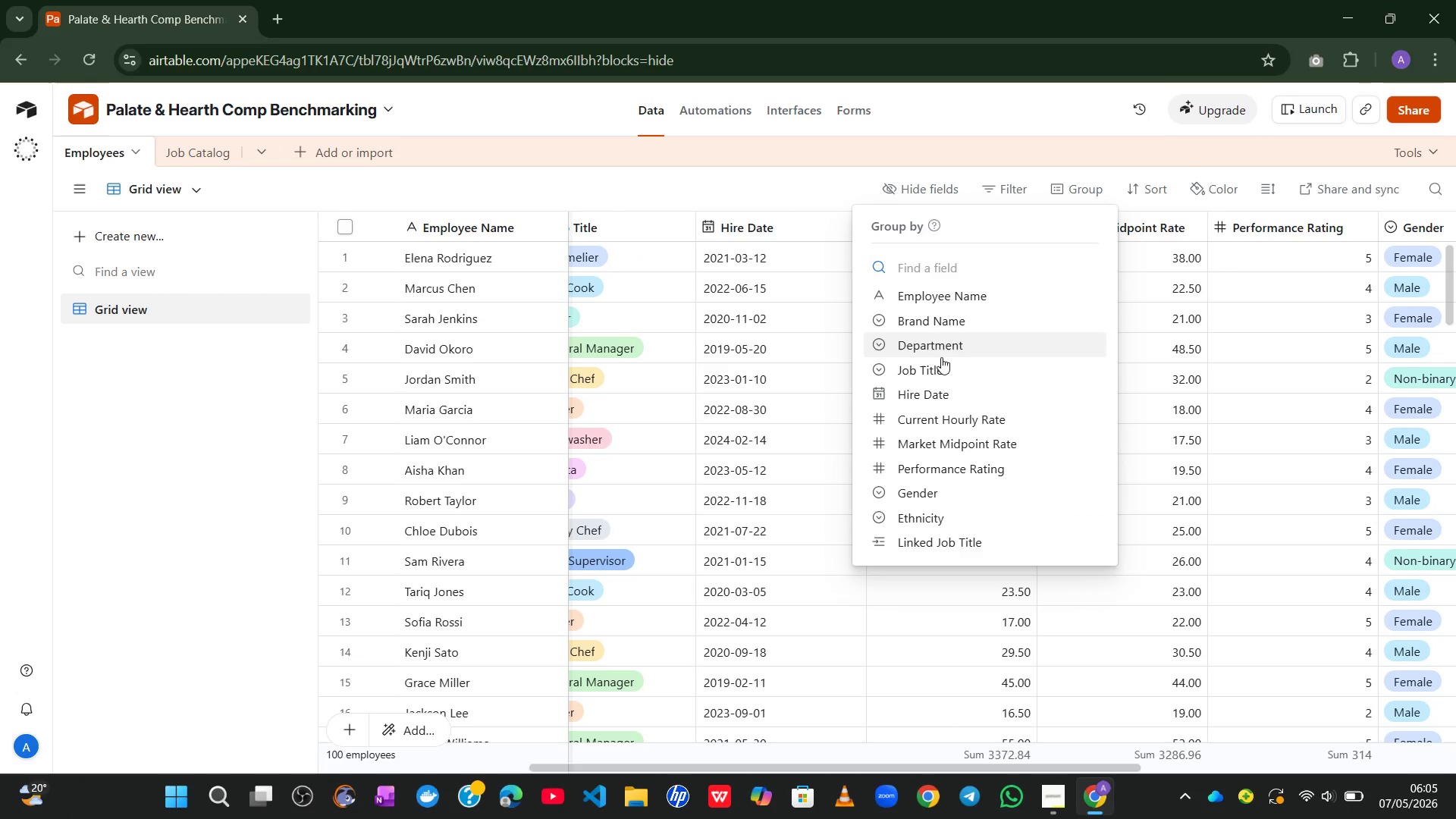 
left_click([934, 366])
 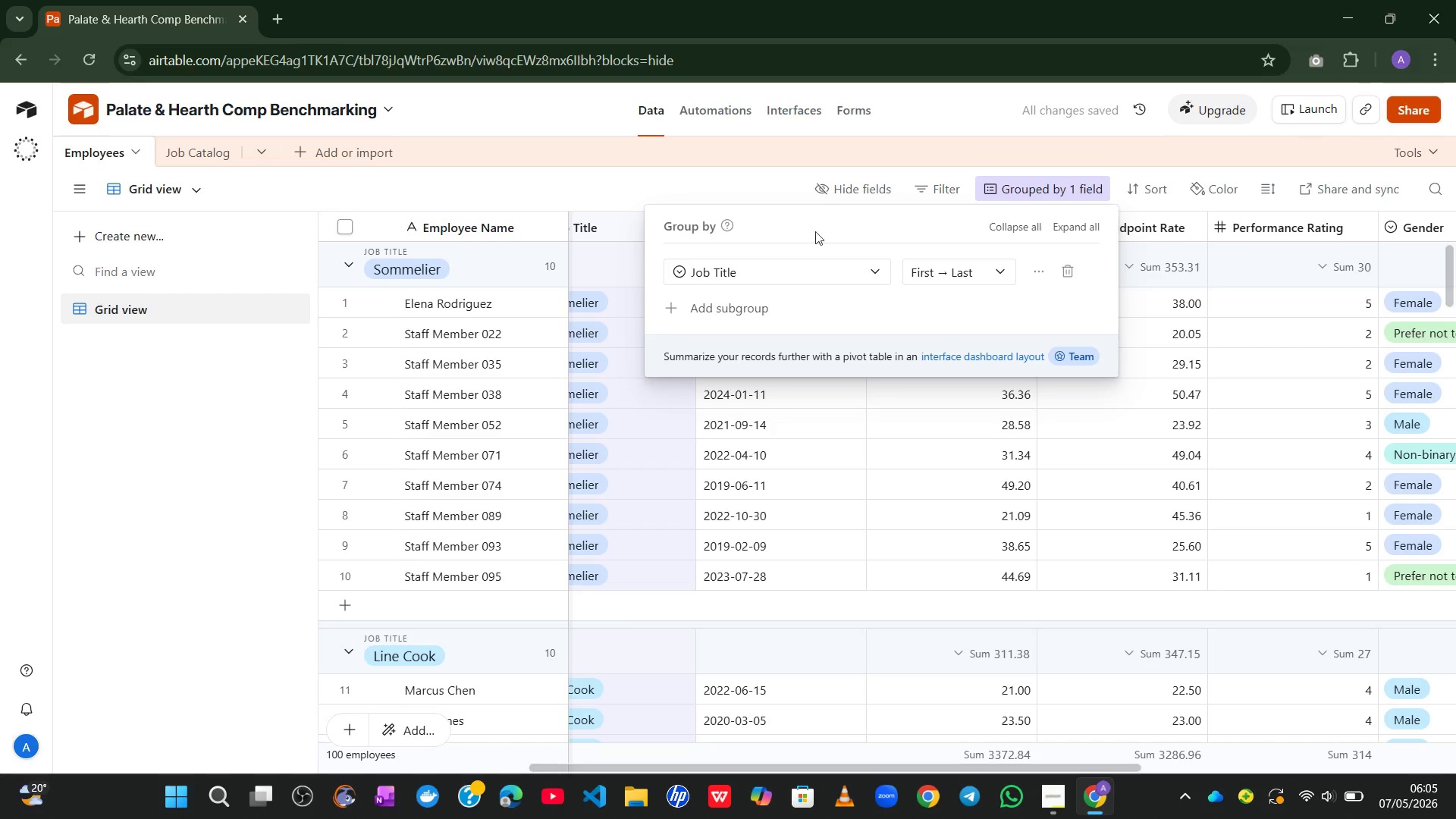 
left_click([577, 140])
 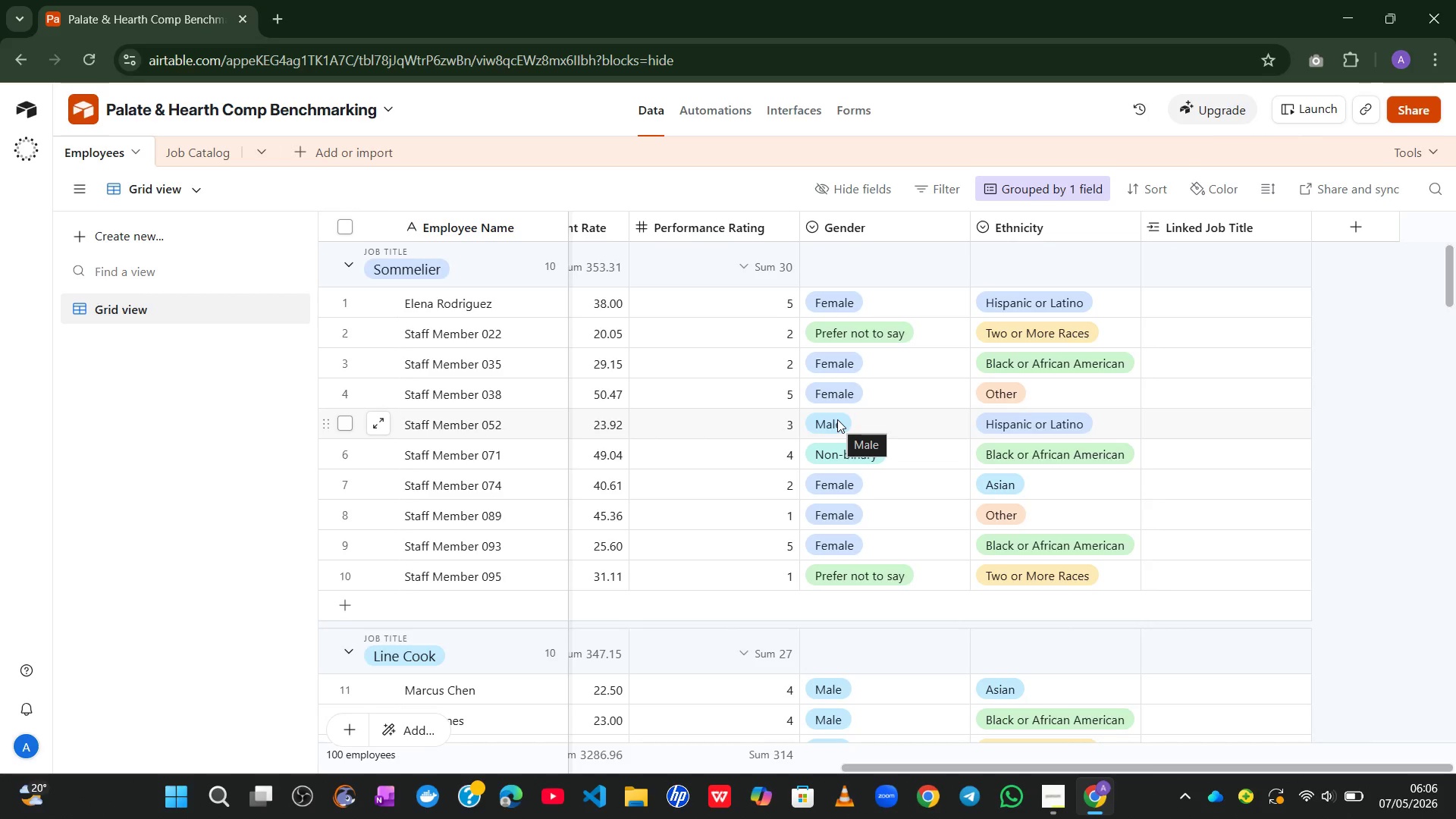 
wait(29.84)
 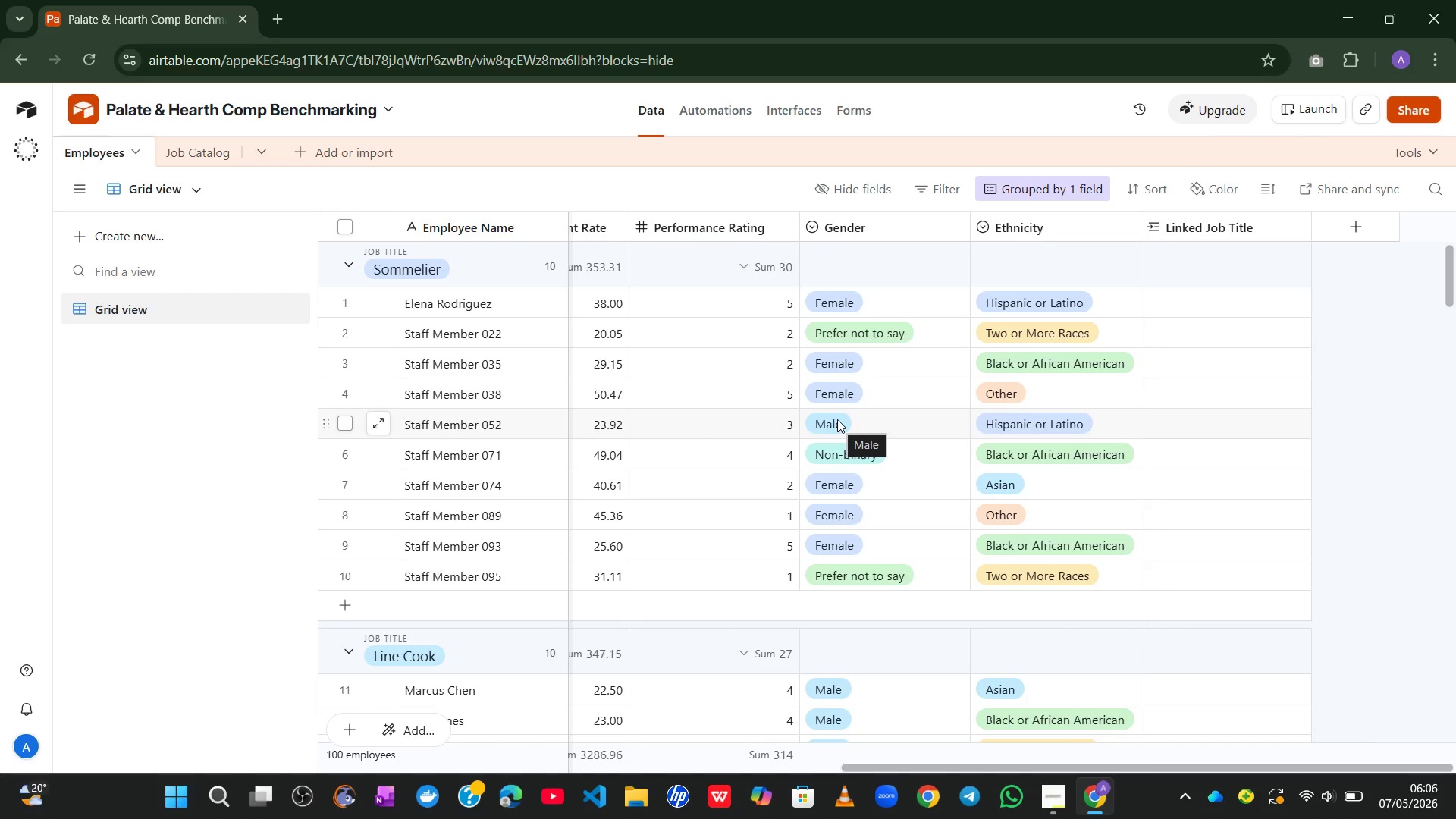 
mouse_move([714, 359])
 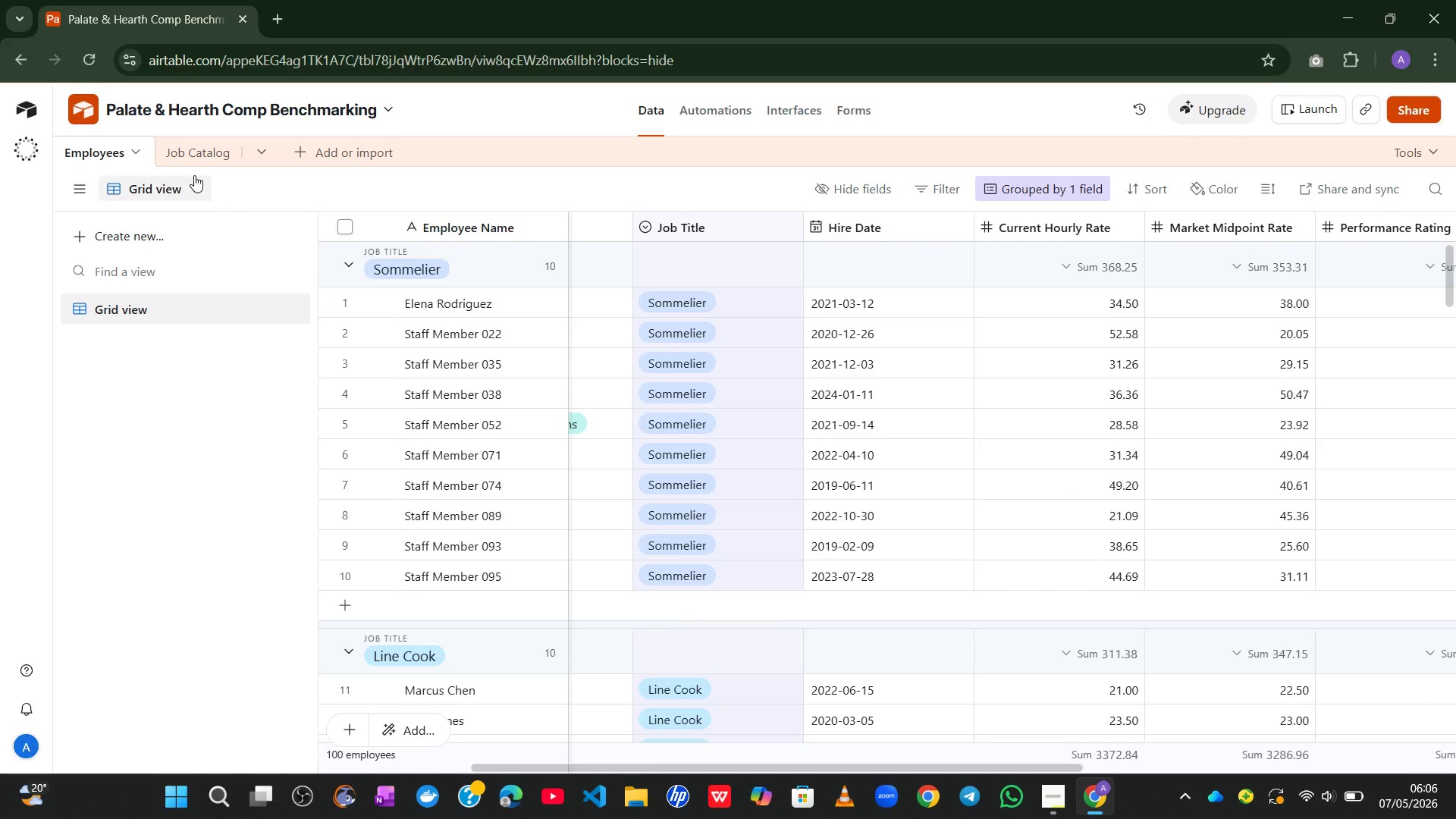 
left_click([189, 152])
 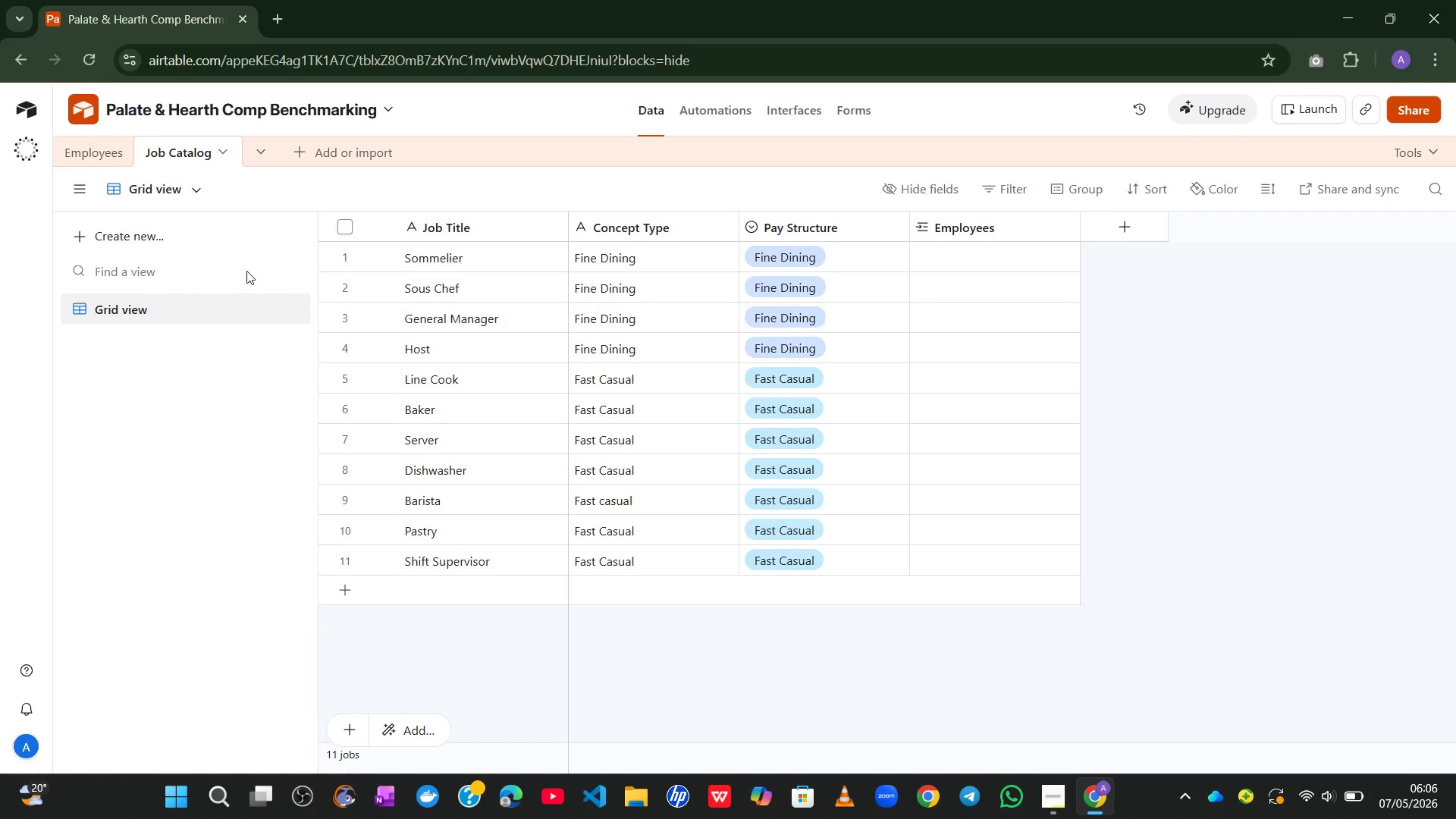 
left_click([74, 152])
 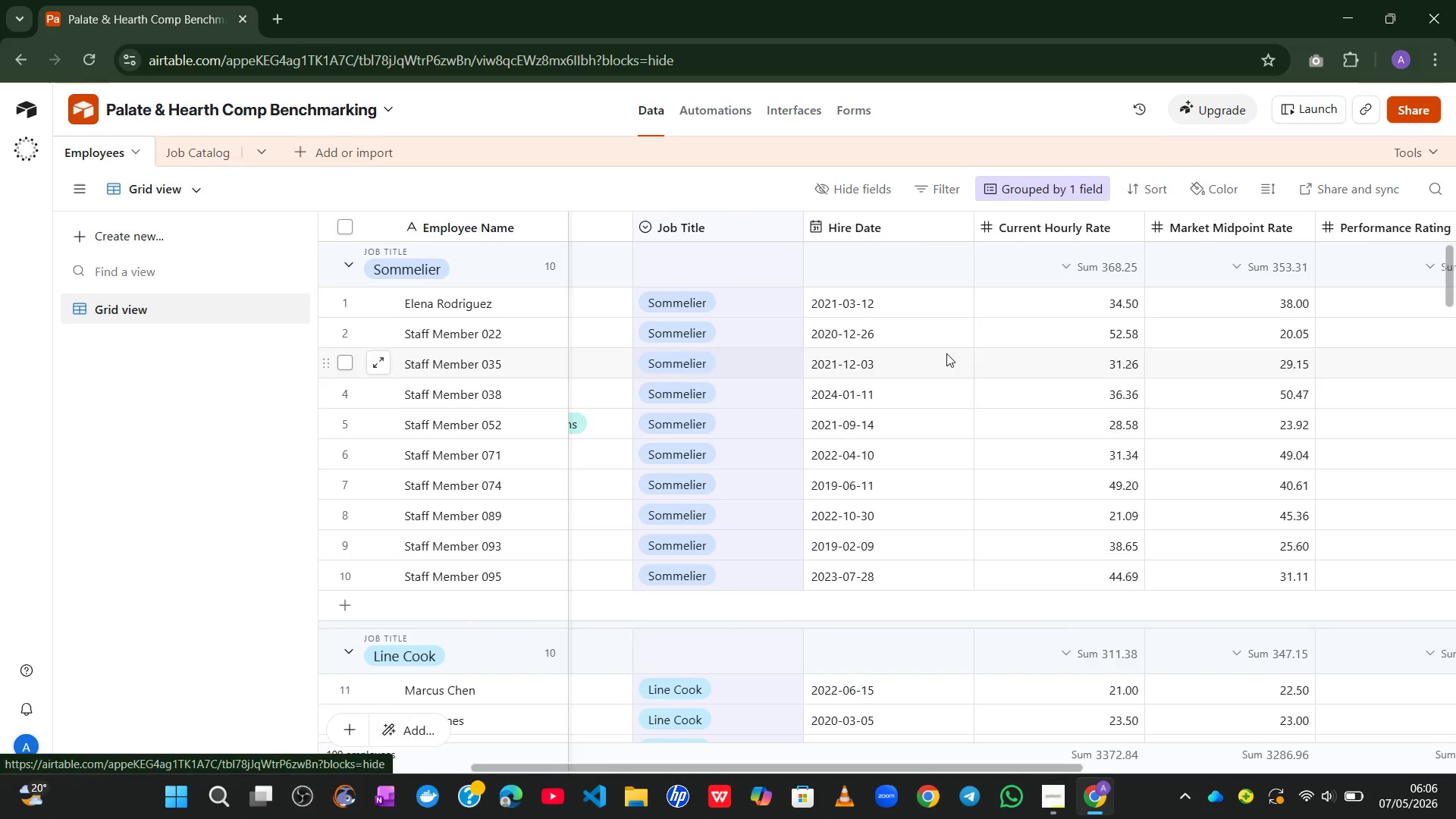 
mouse_move([1027, 423])
 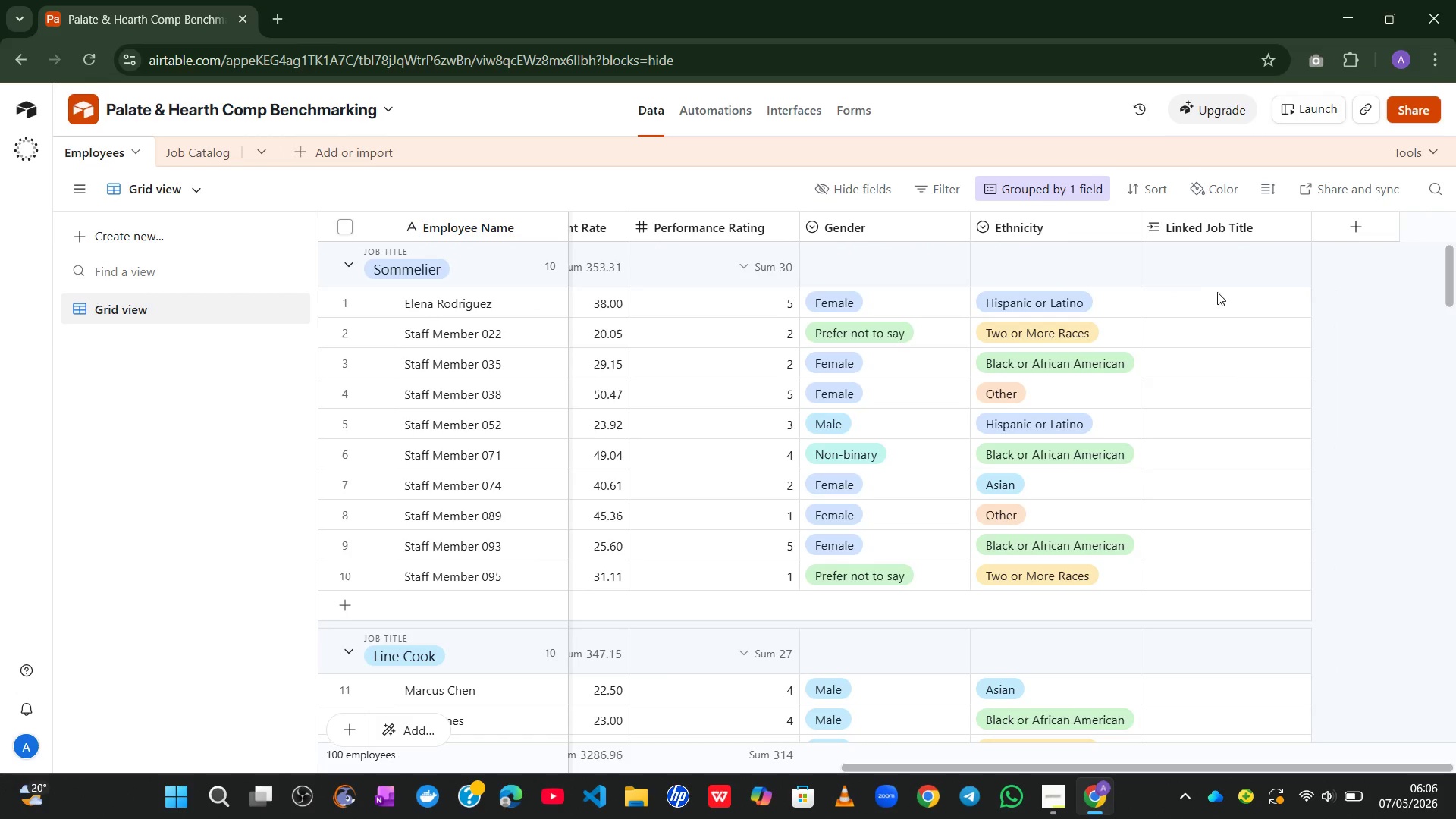 
left_click([1207, 301])
 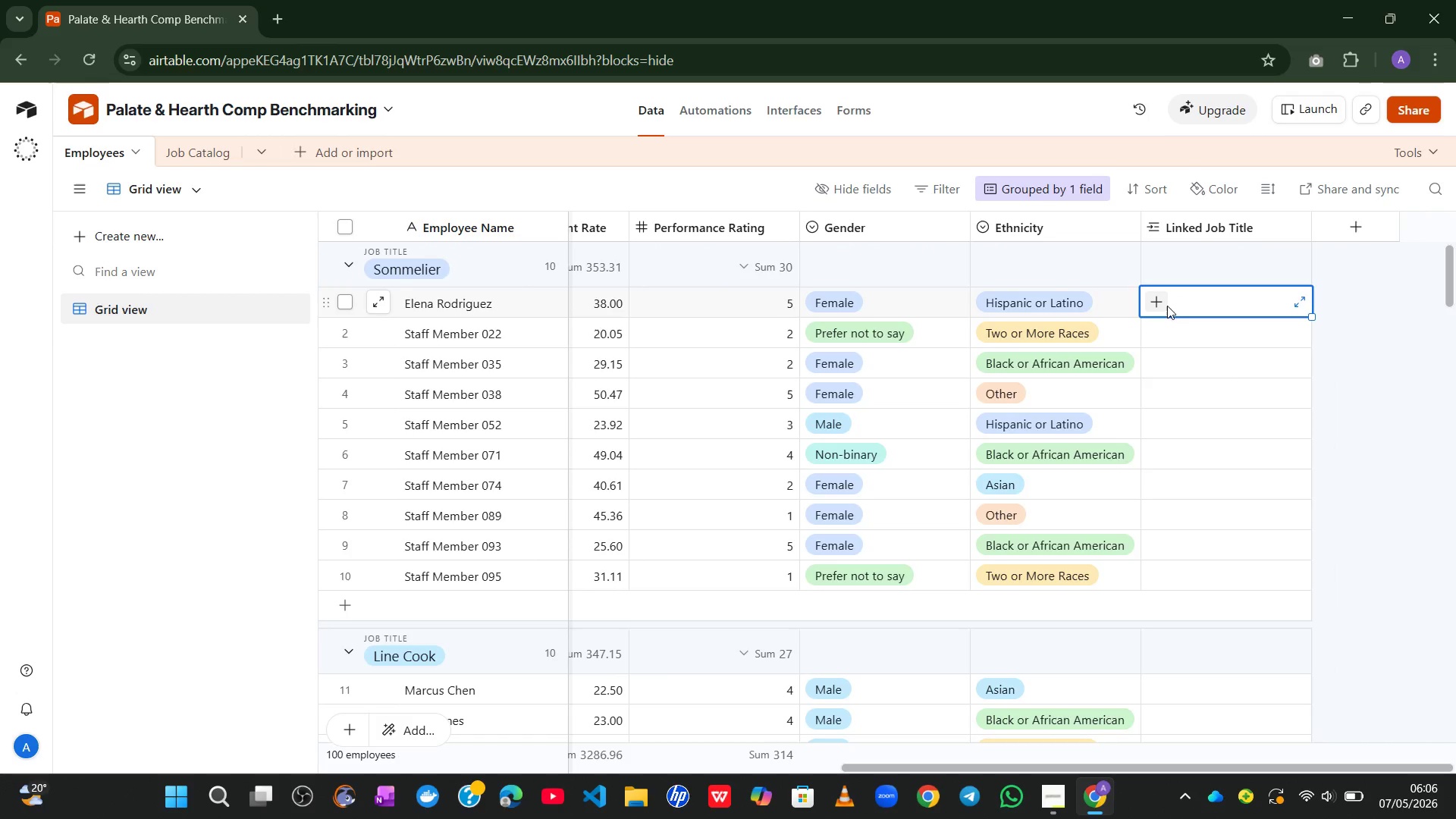 
left_click([1166, 306])
 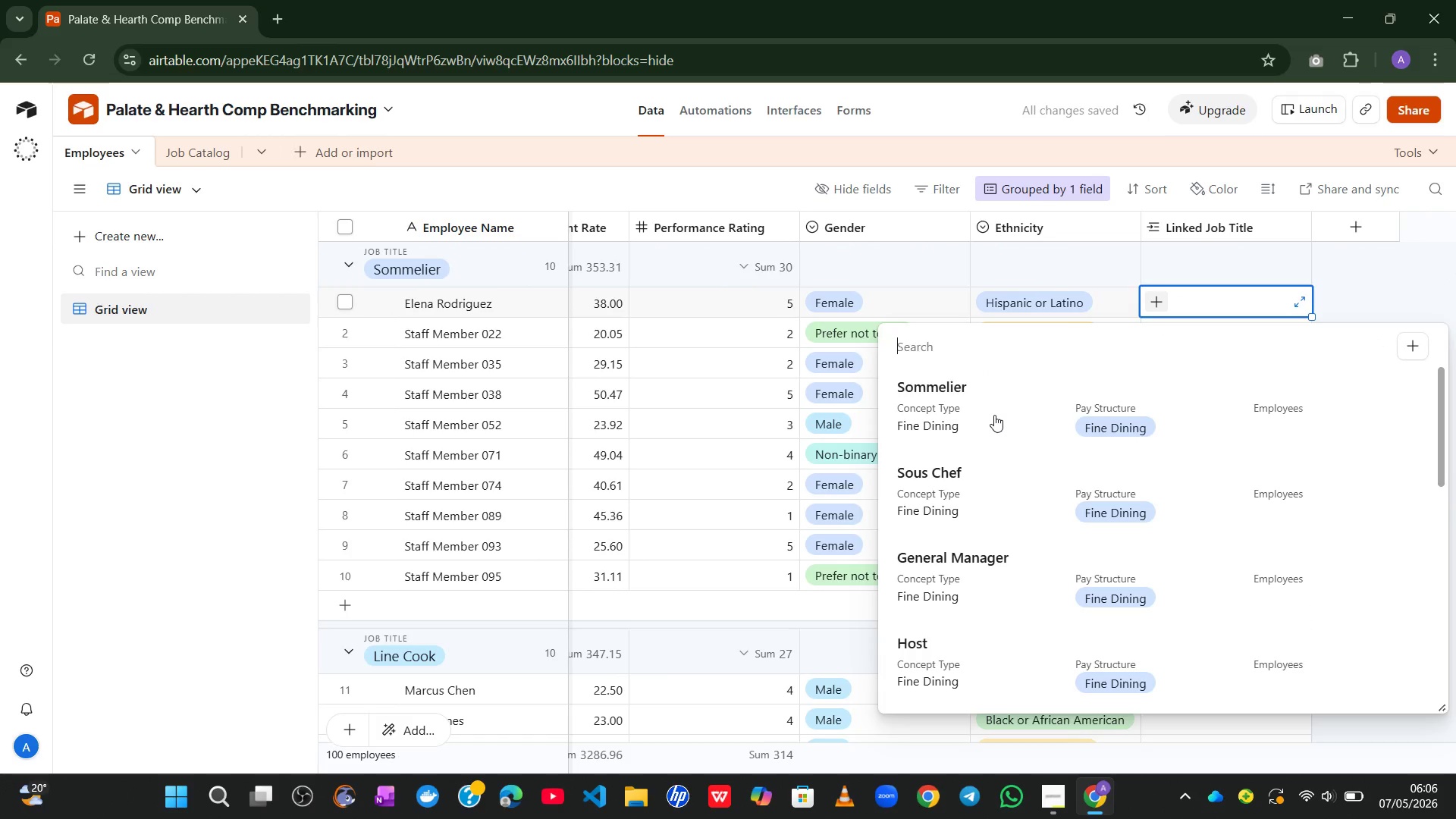 
left_click([994, 413])
 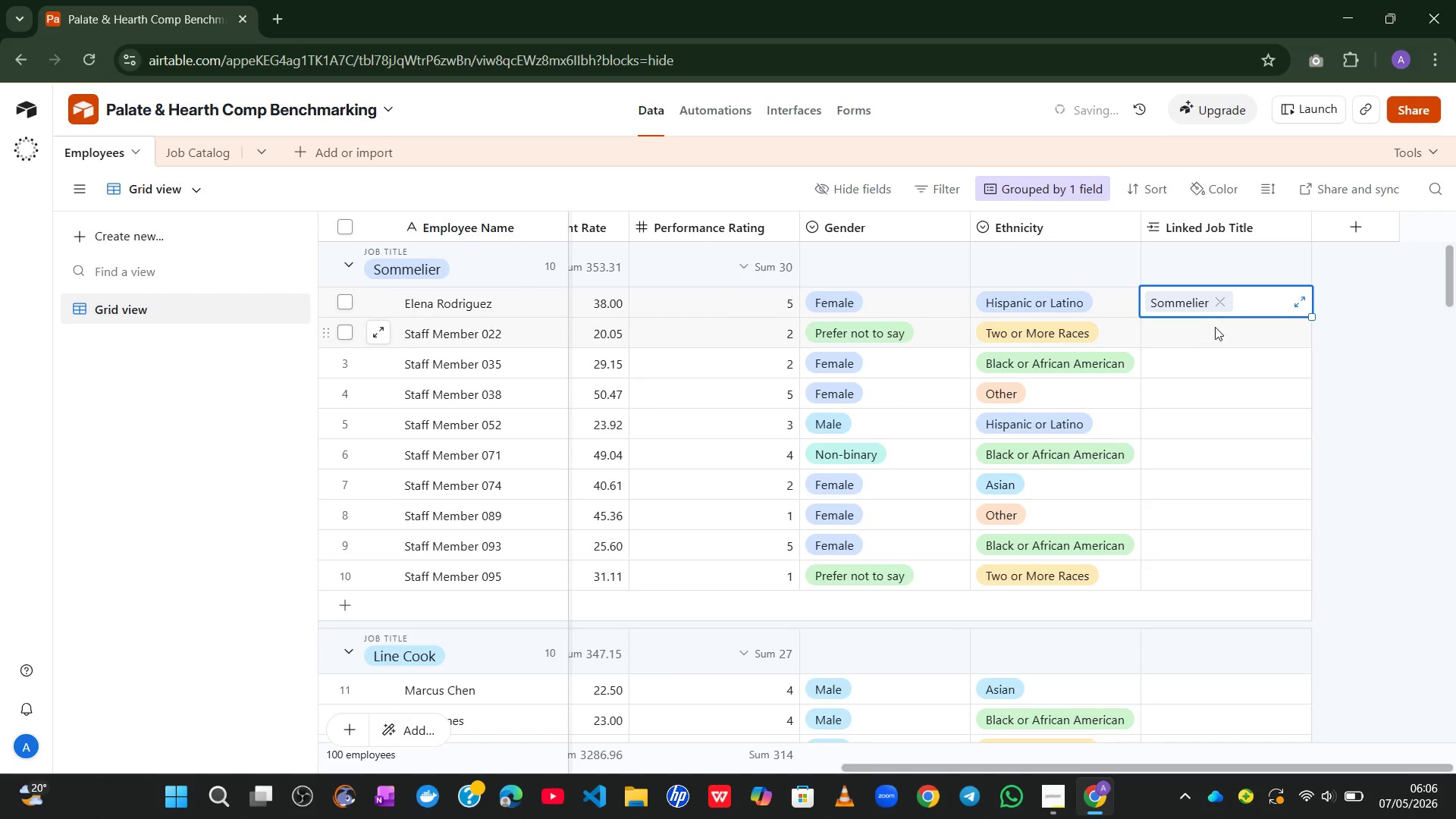 
left_click([1223, 322])
 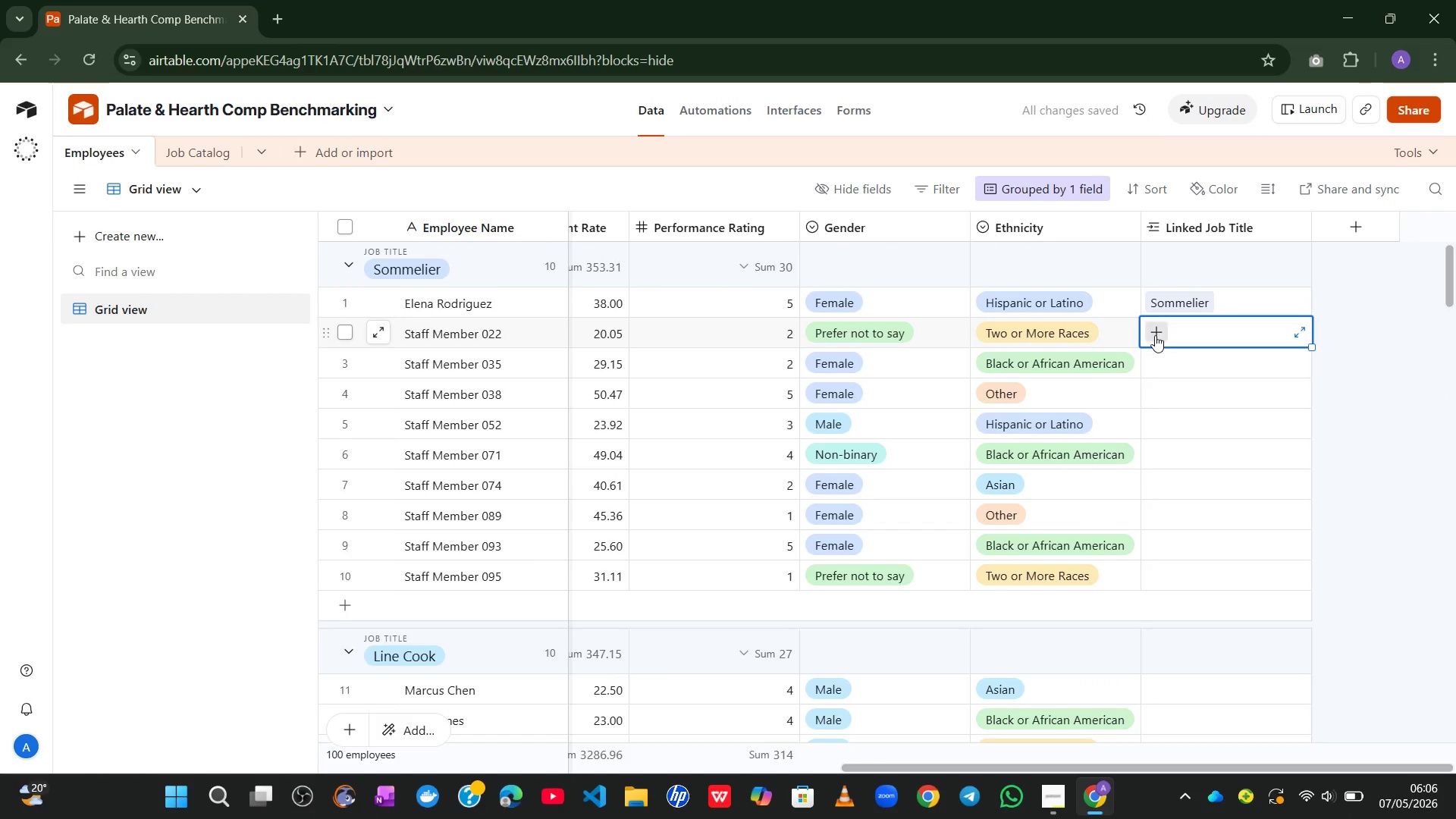 
left_click([1155, 335])
 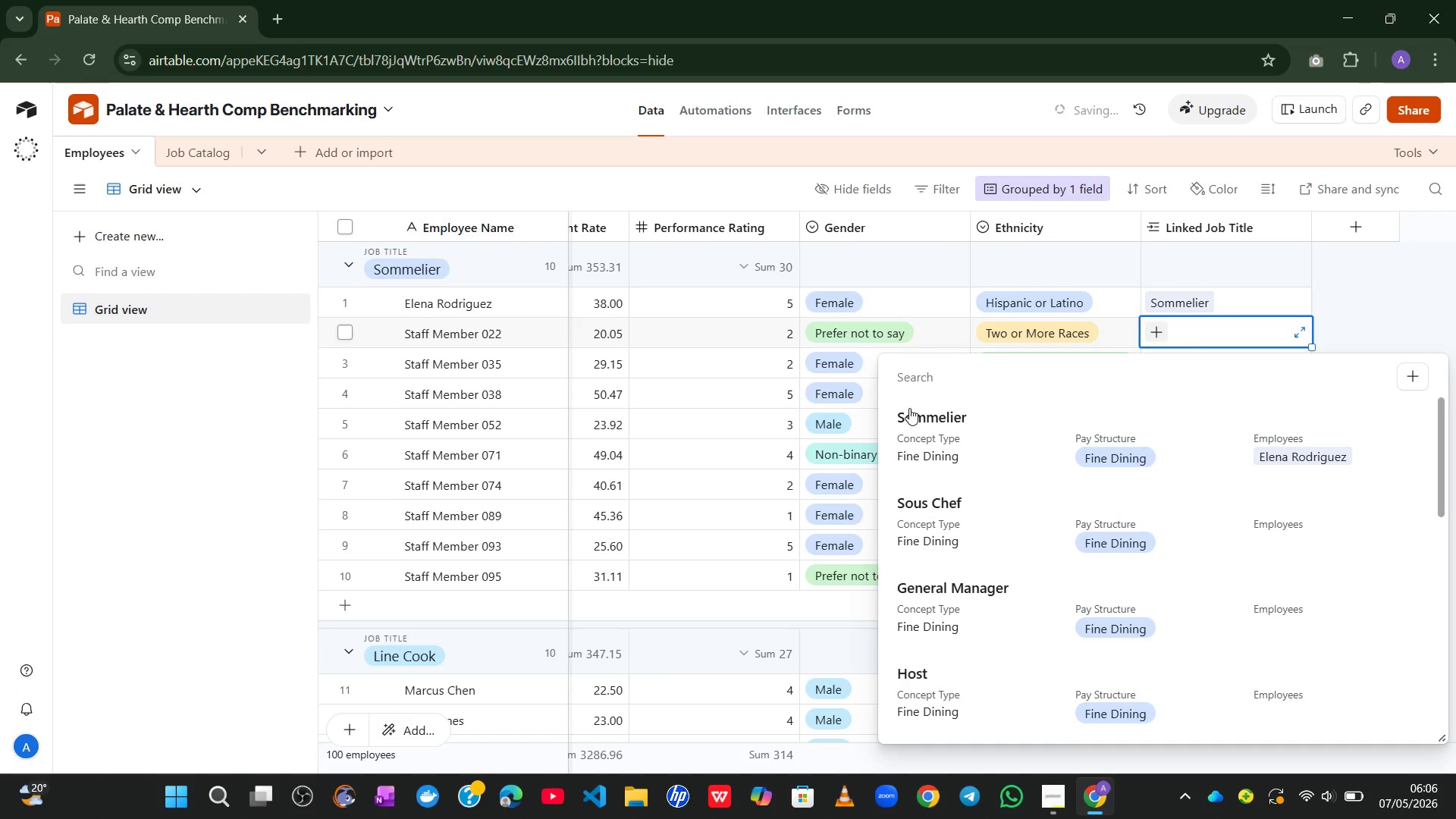 
left_click([927, 433])
 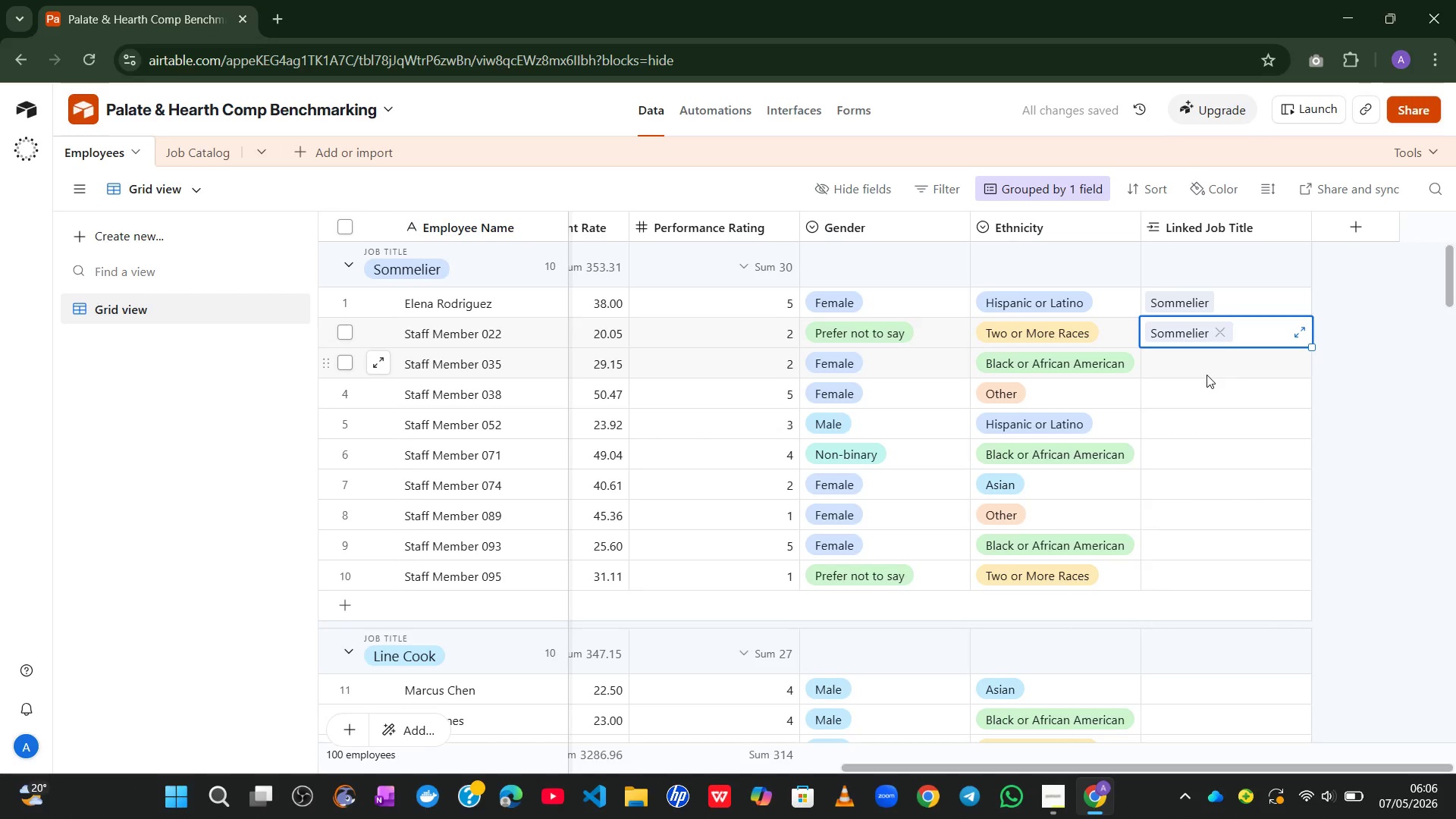 
left_click([1207, 375])
 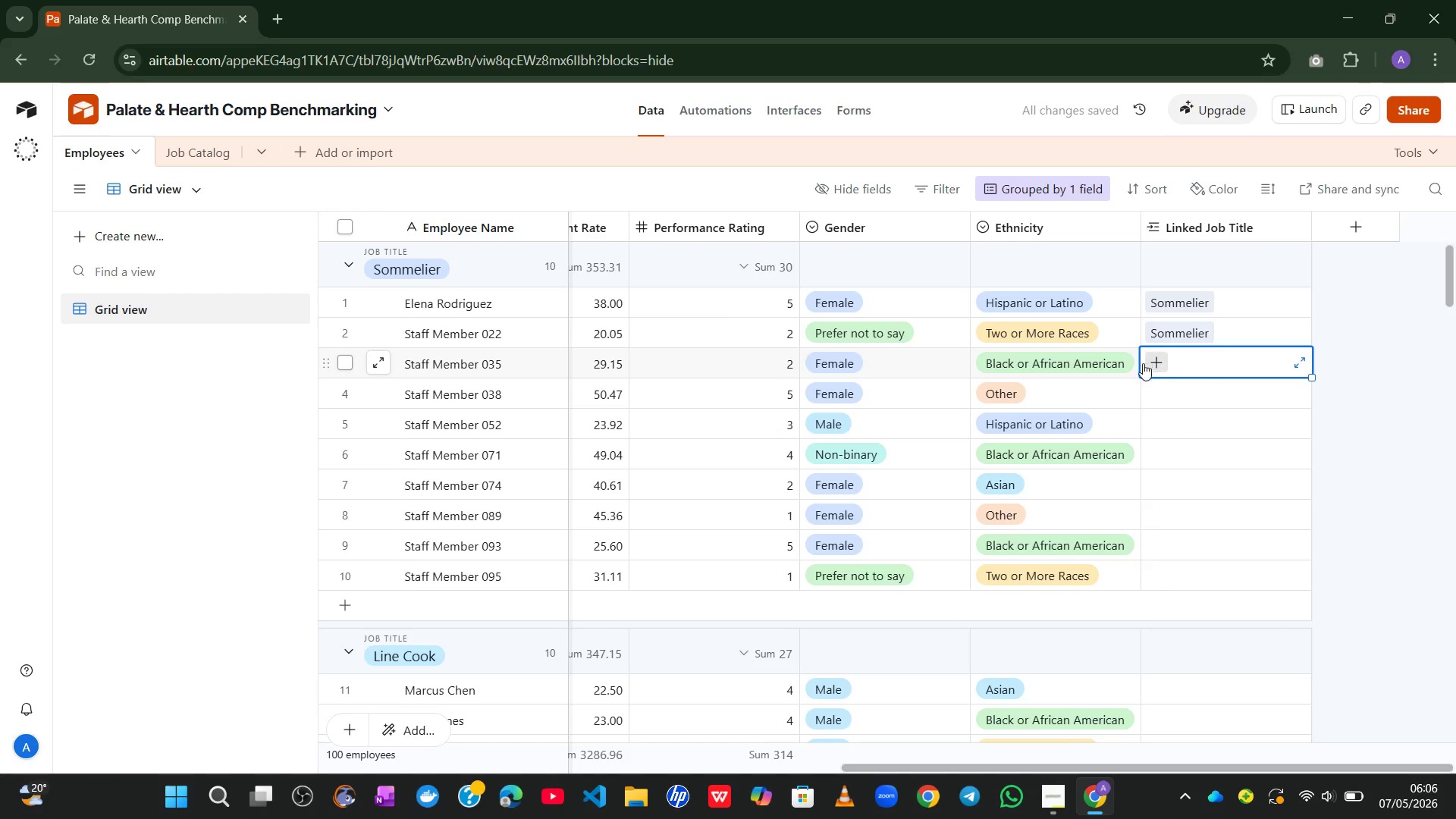 
left_click([1143, 362])
 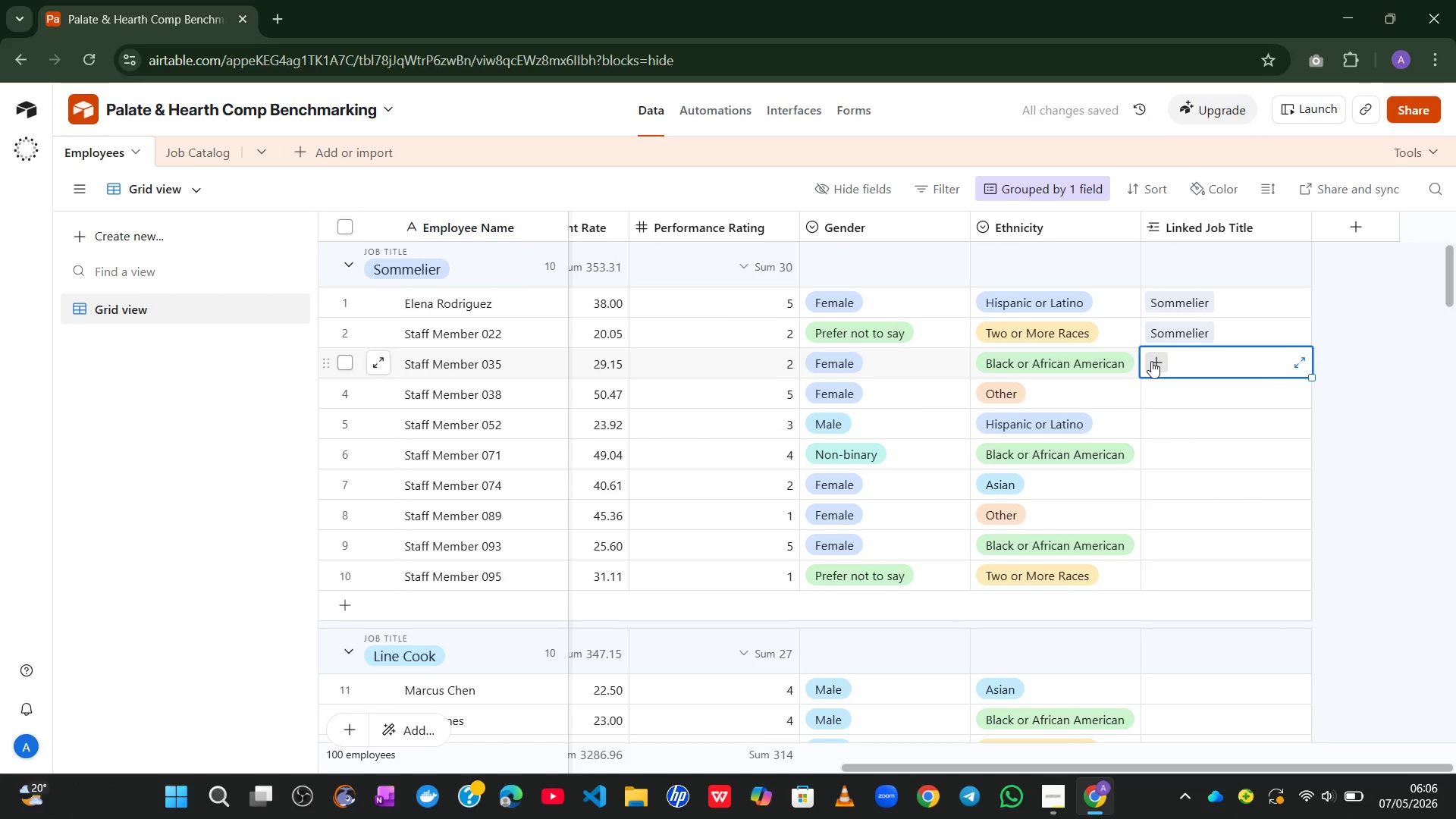 
left_click([1151, 361])
 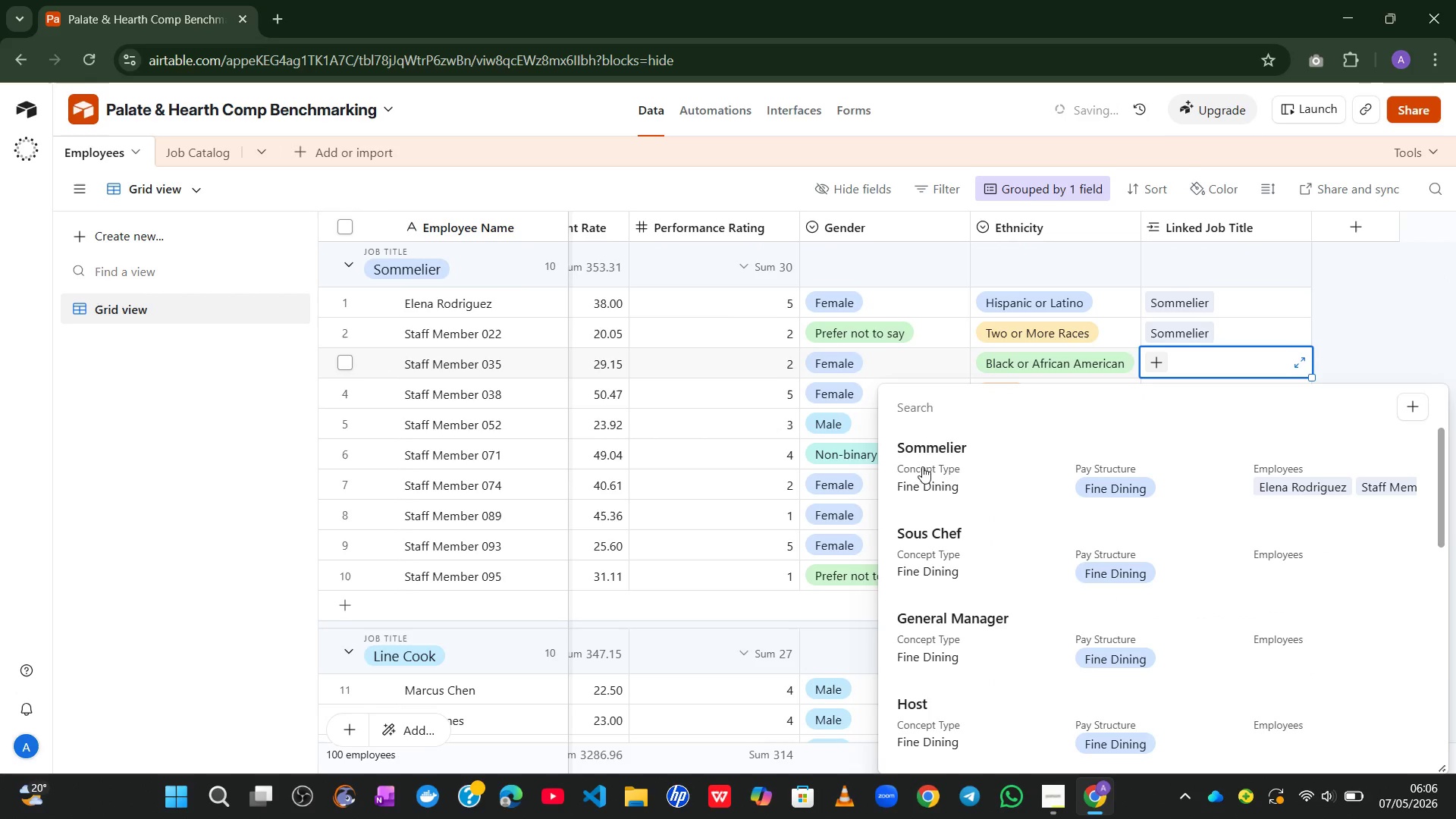 
left_click([903, 488])
 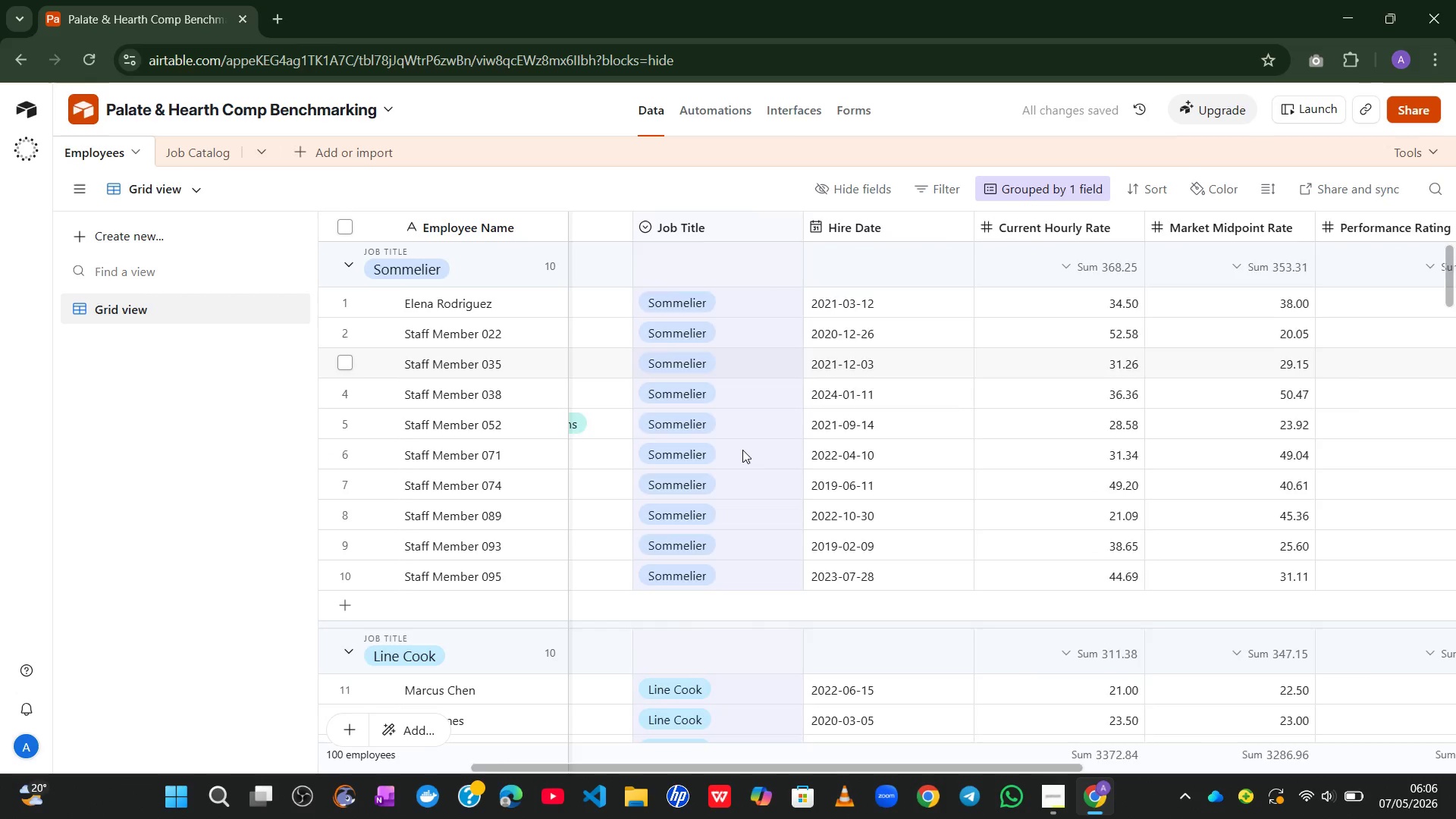 
wait(6.25)
 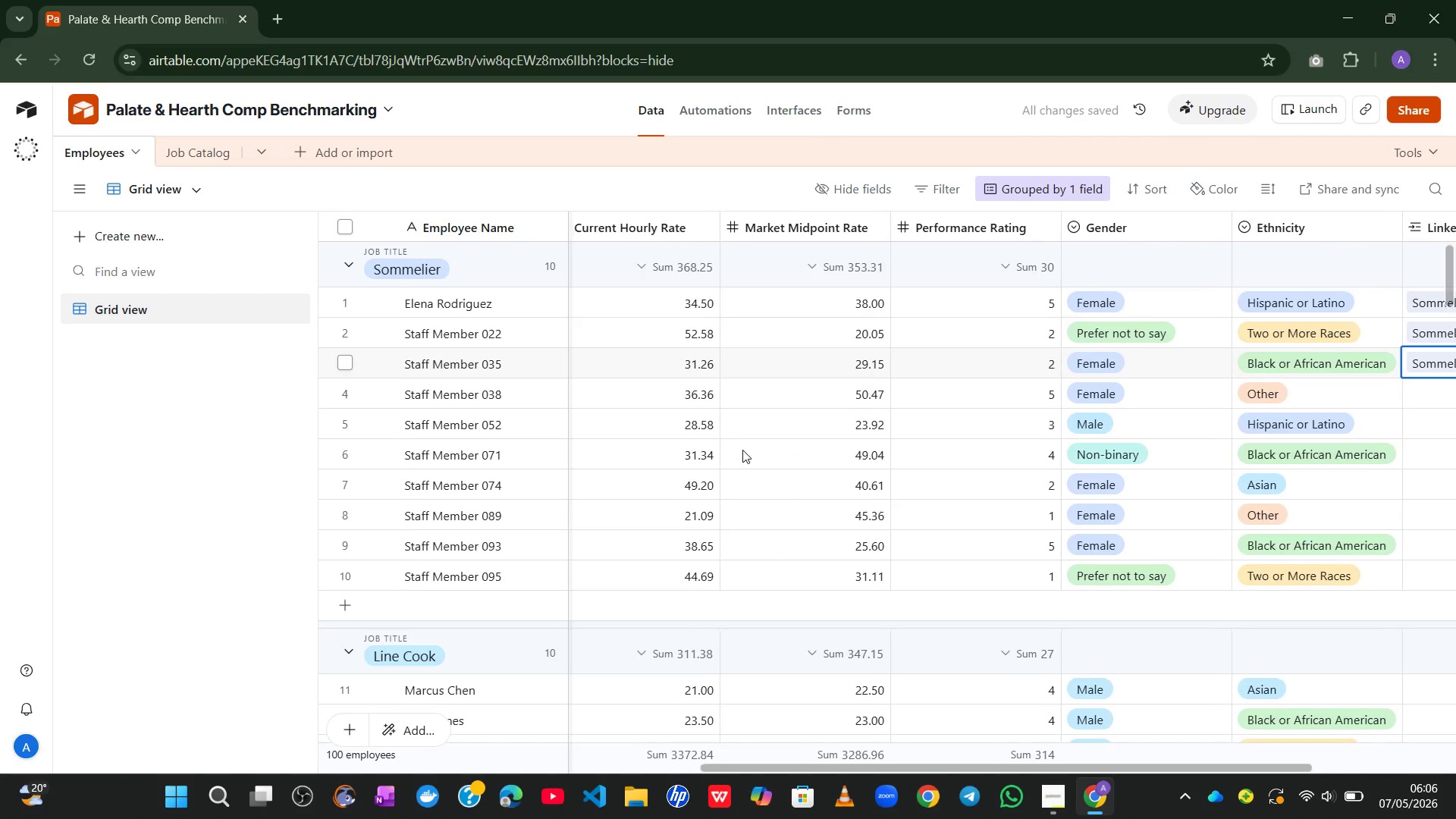 
left_click([1174, 398])
 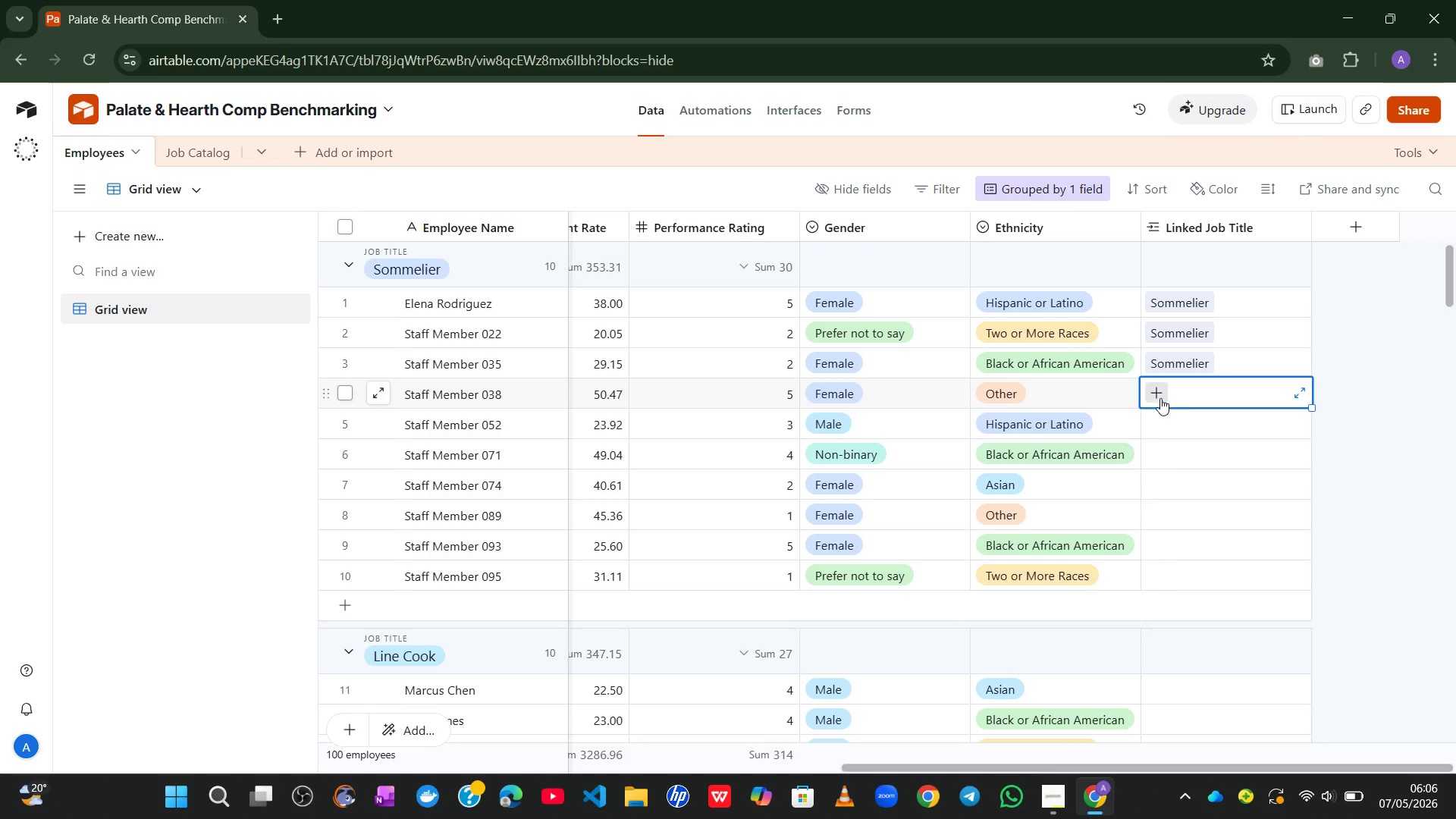 
left_click([1159, 398])
 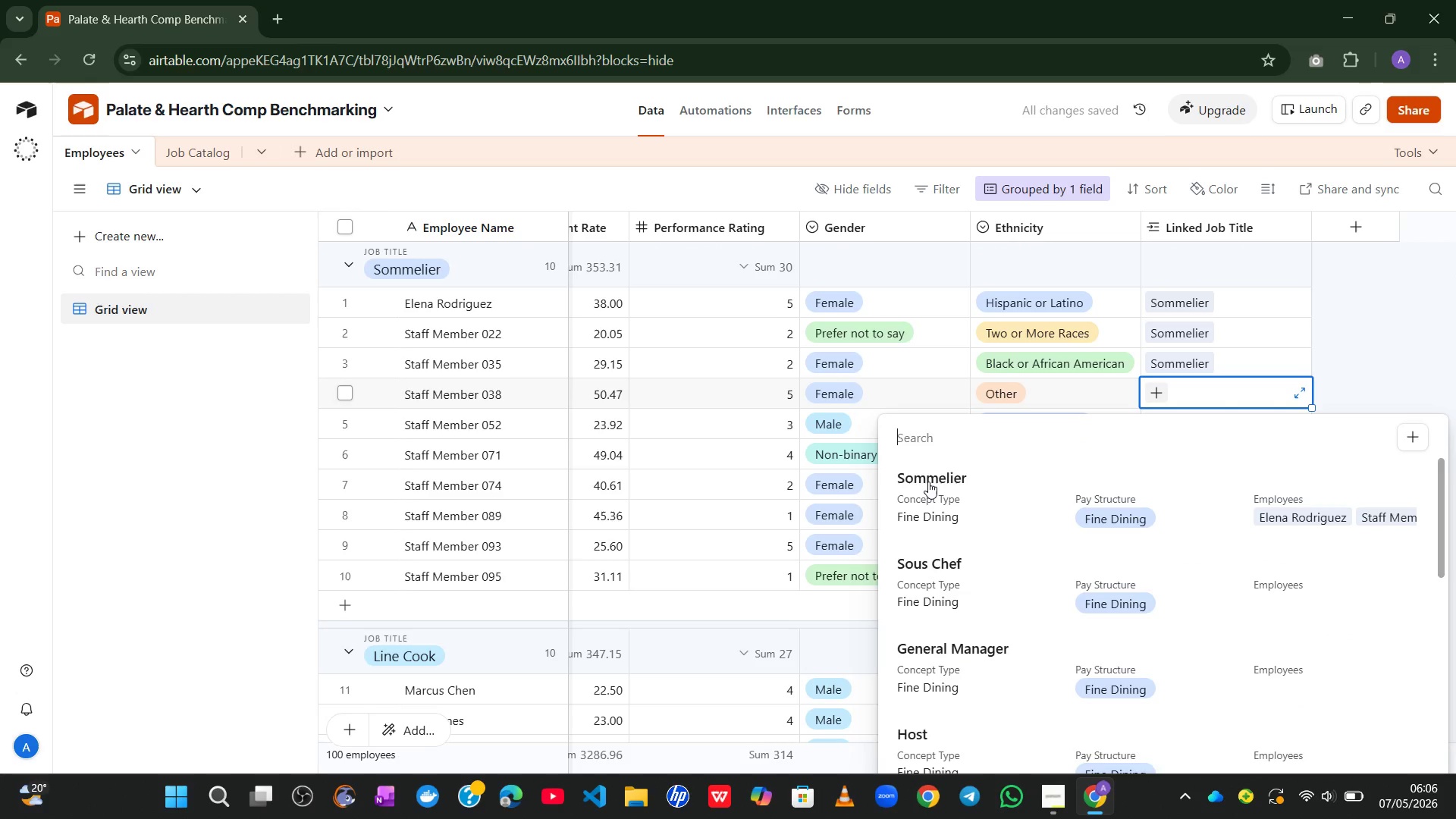 
left_click([938, 491])
 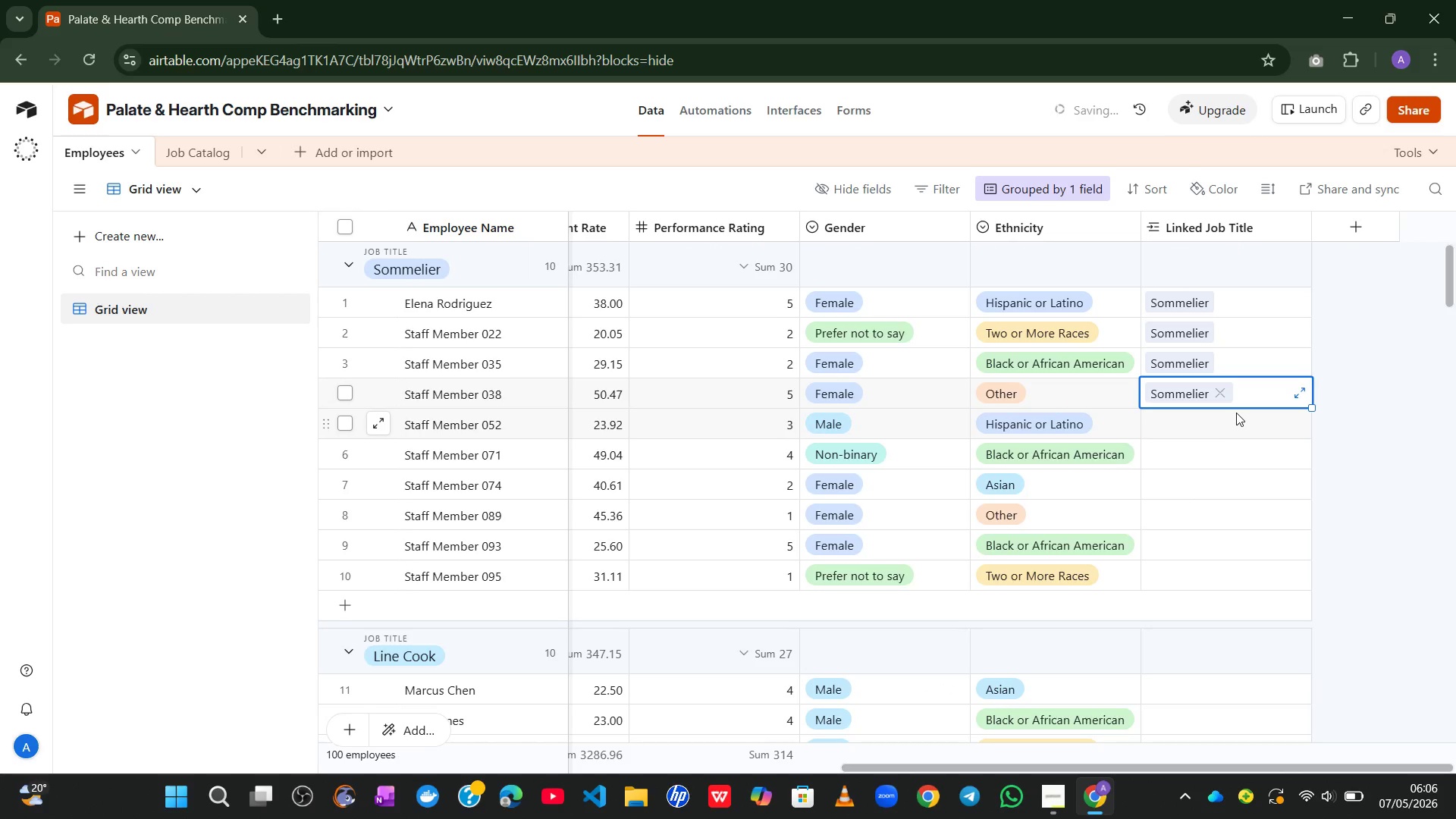 
left_click([1236, 413])
 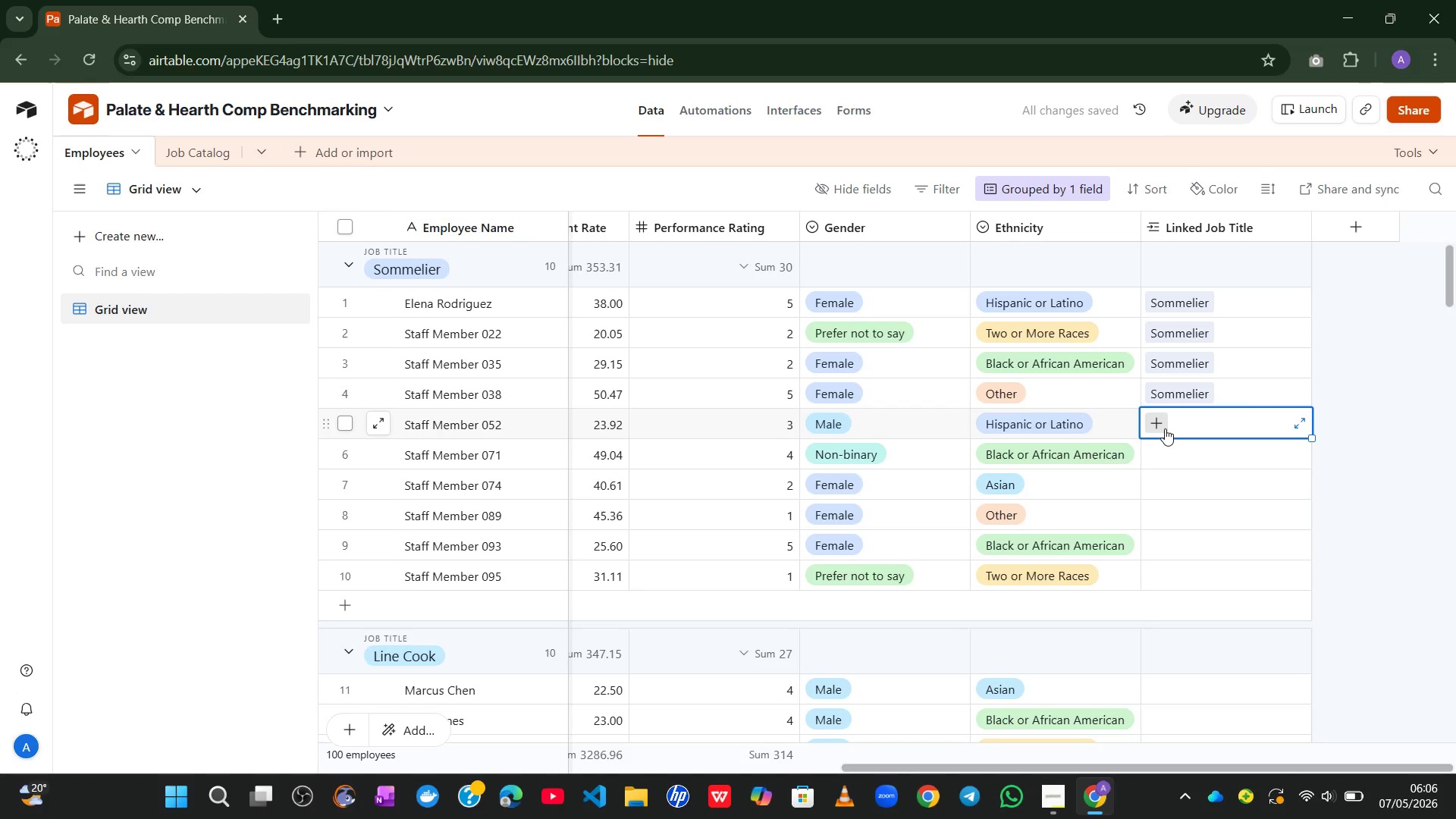 
left_click([1165, 428])
 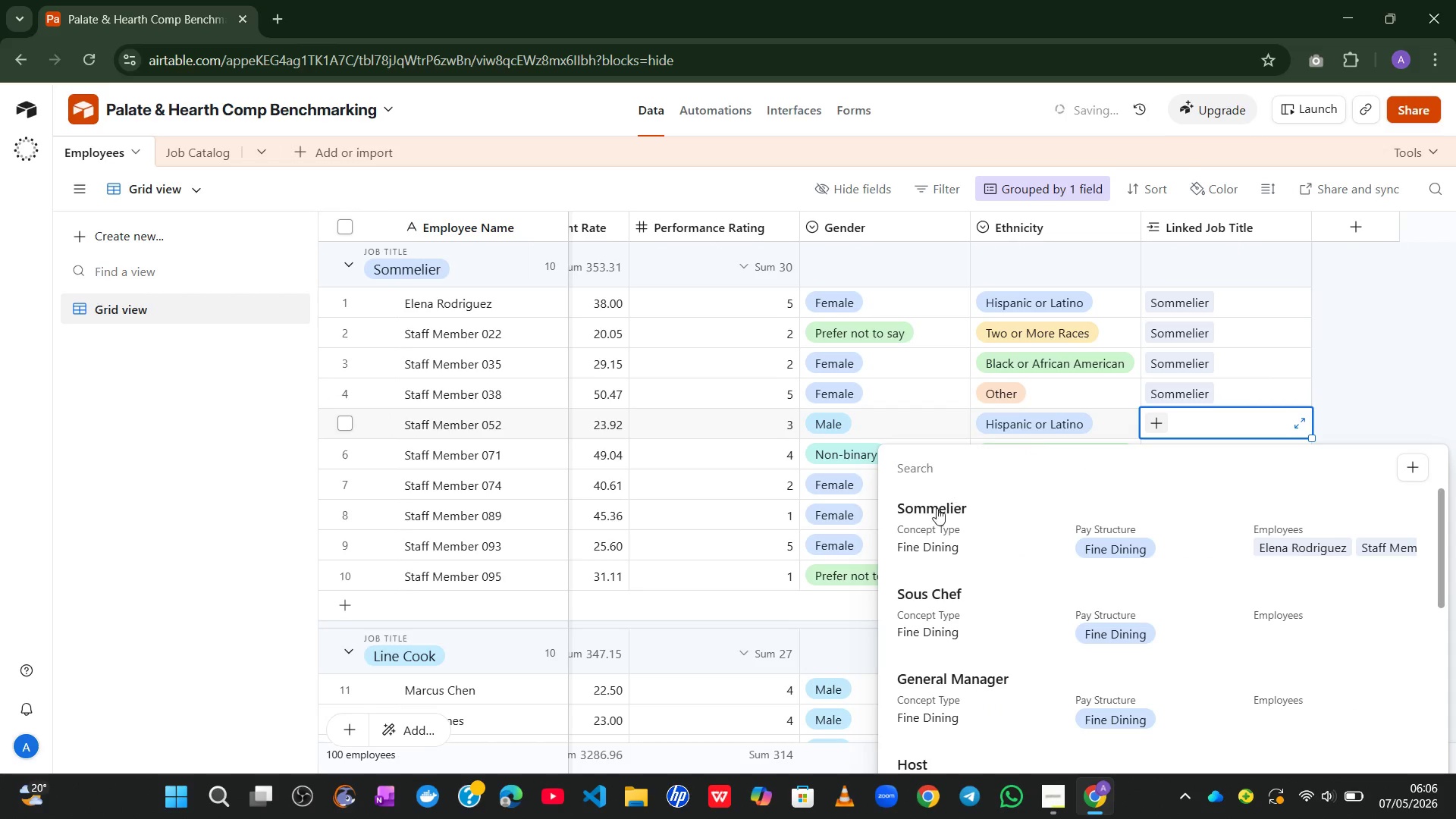 
left_click([934, 532])
 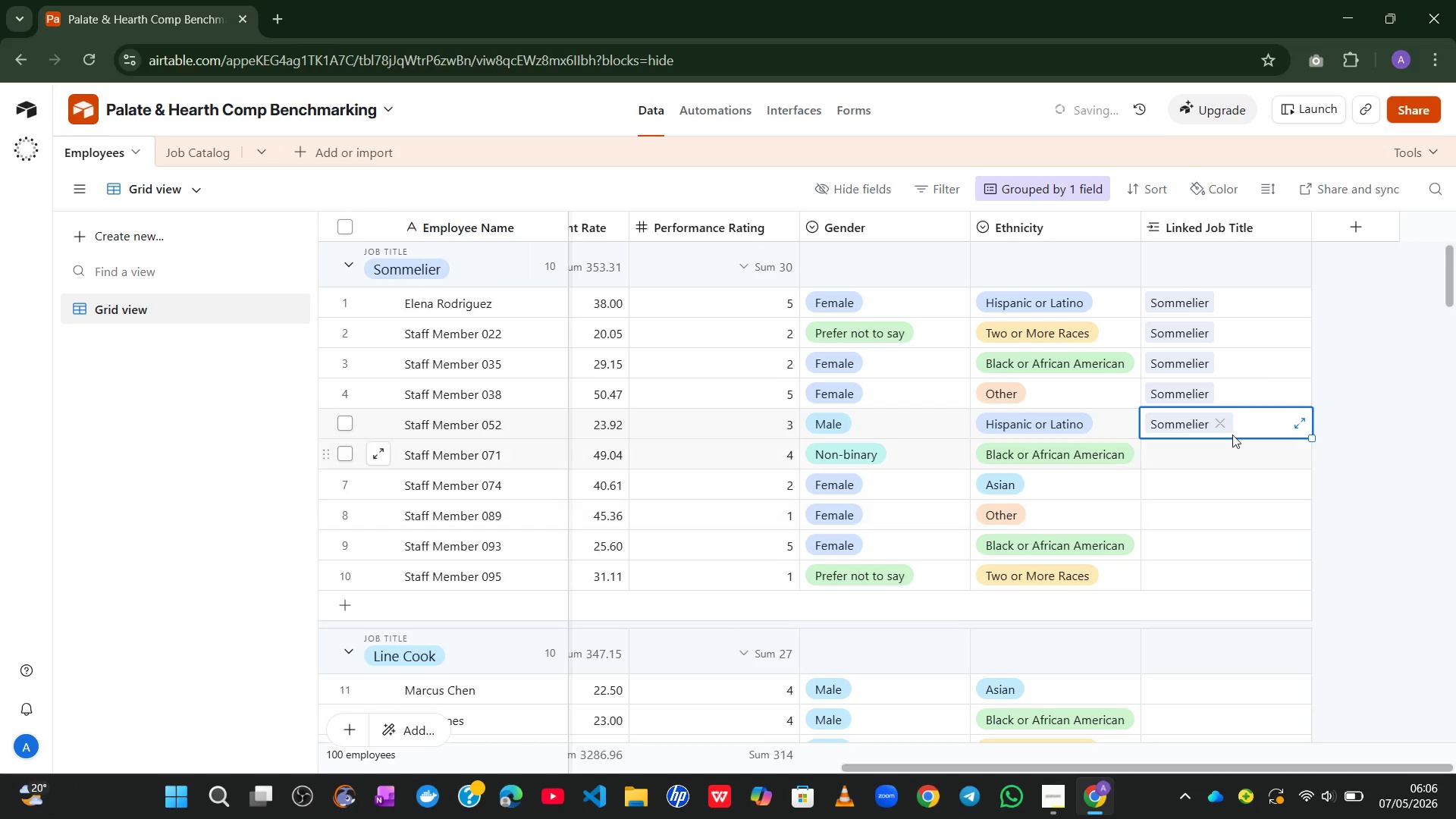 
left_click([1250, 428])
 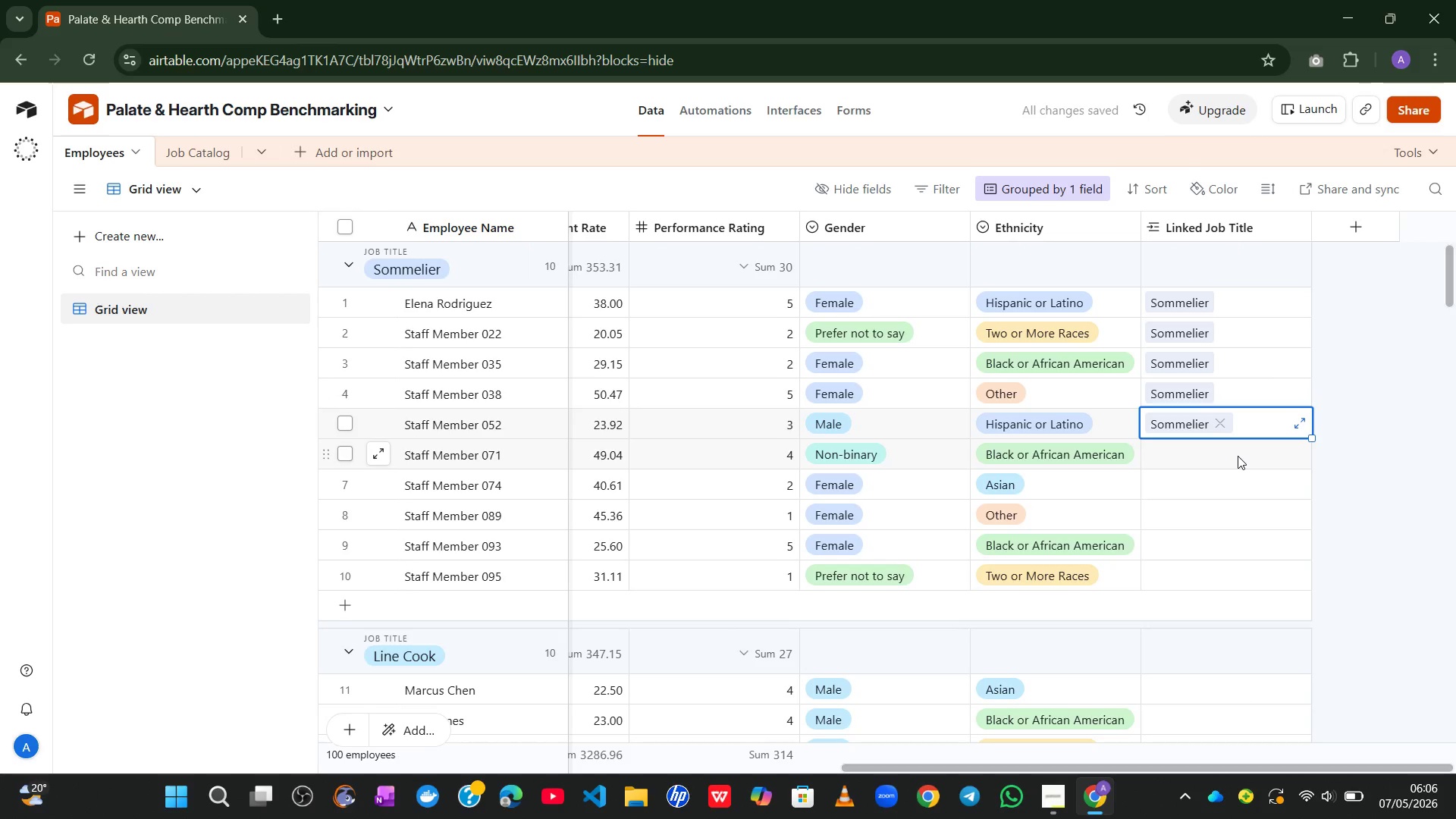 
left_click_drag(start_coordinate=[1238, 456], to_coordinate=[1140, 463])
 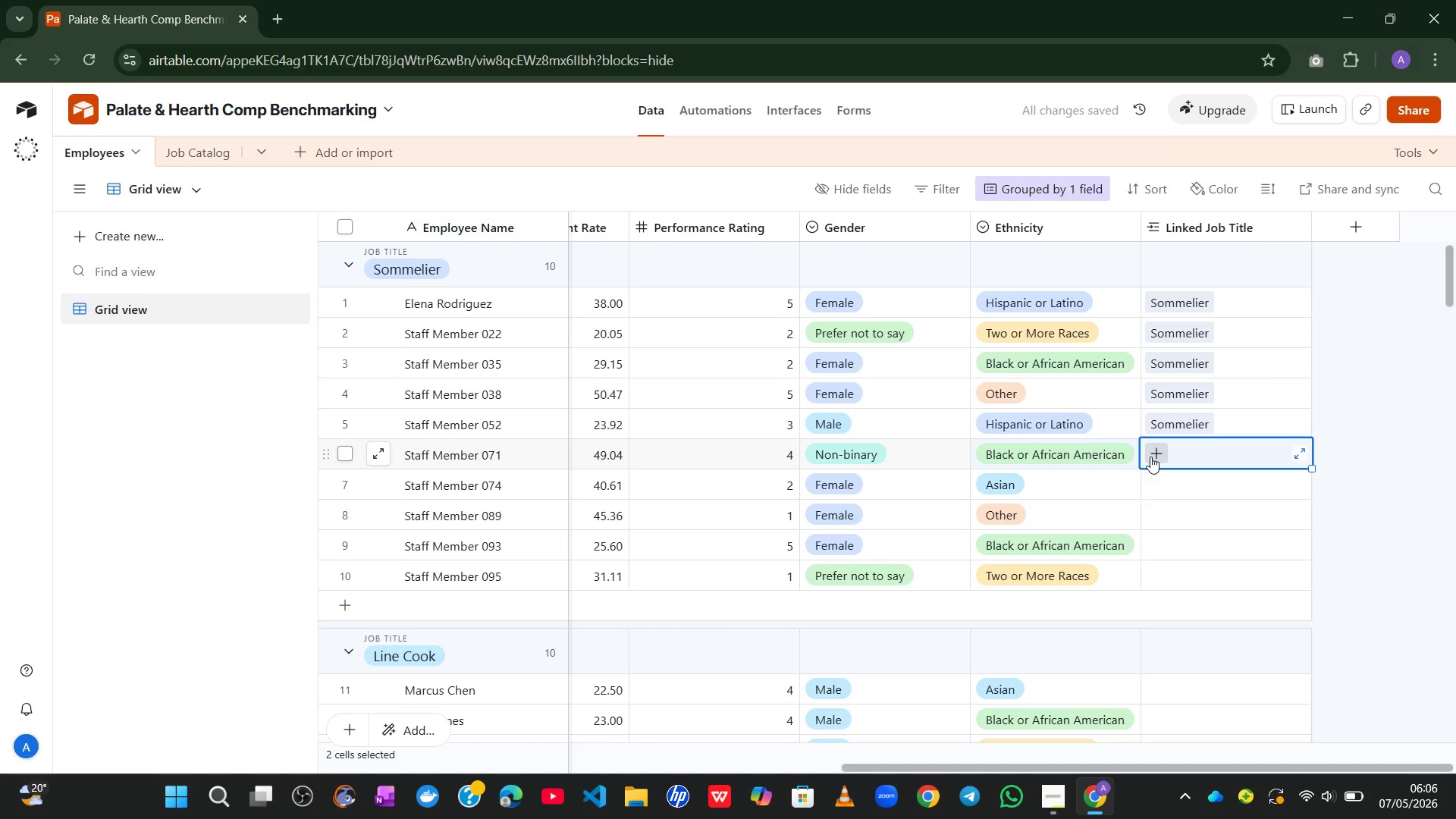 
left_click([1150, 457])
 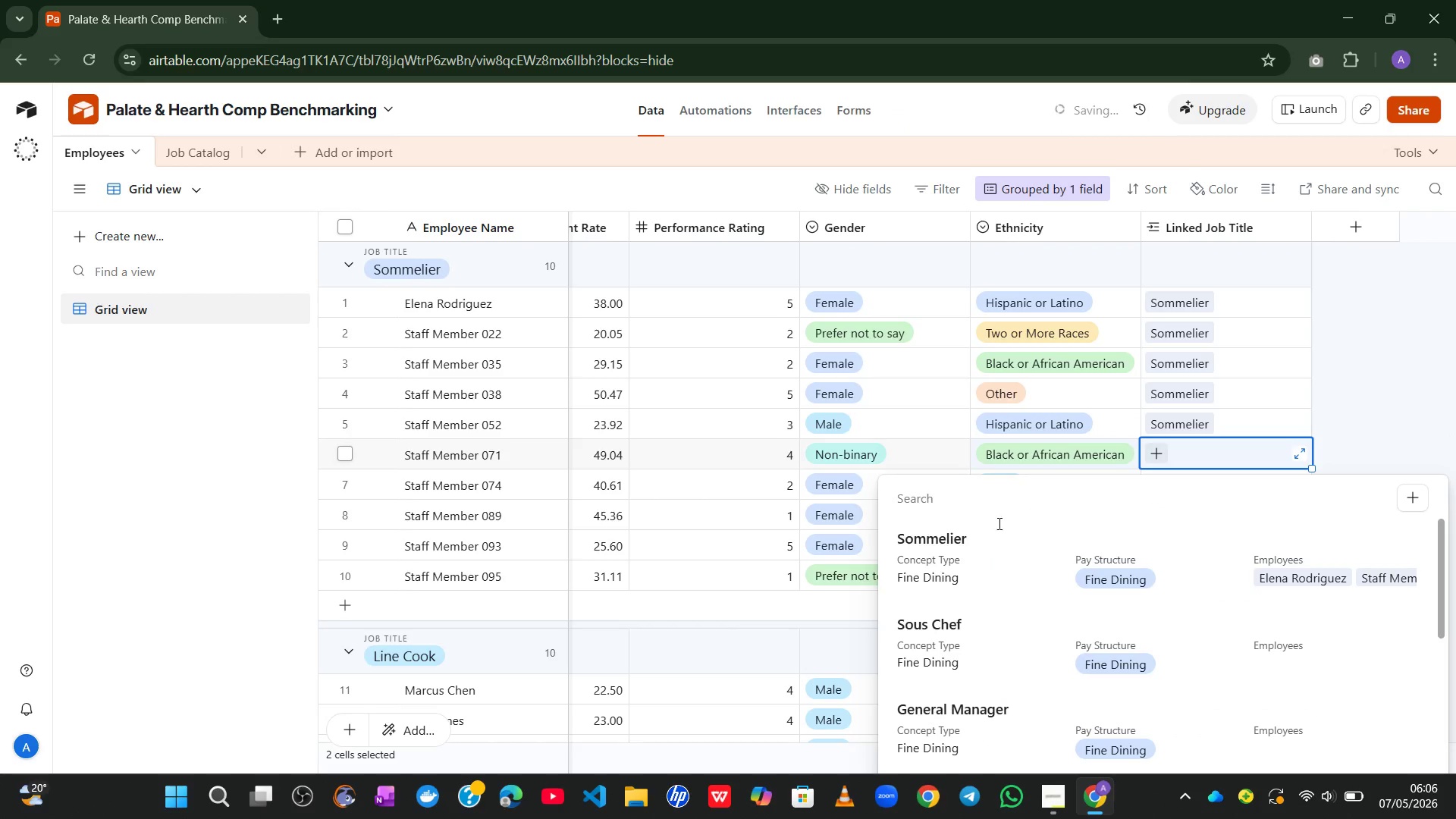 
left_click([937, 566])
 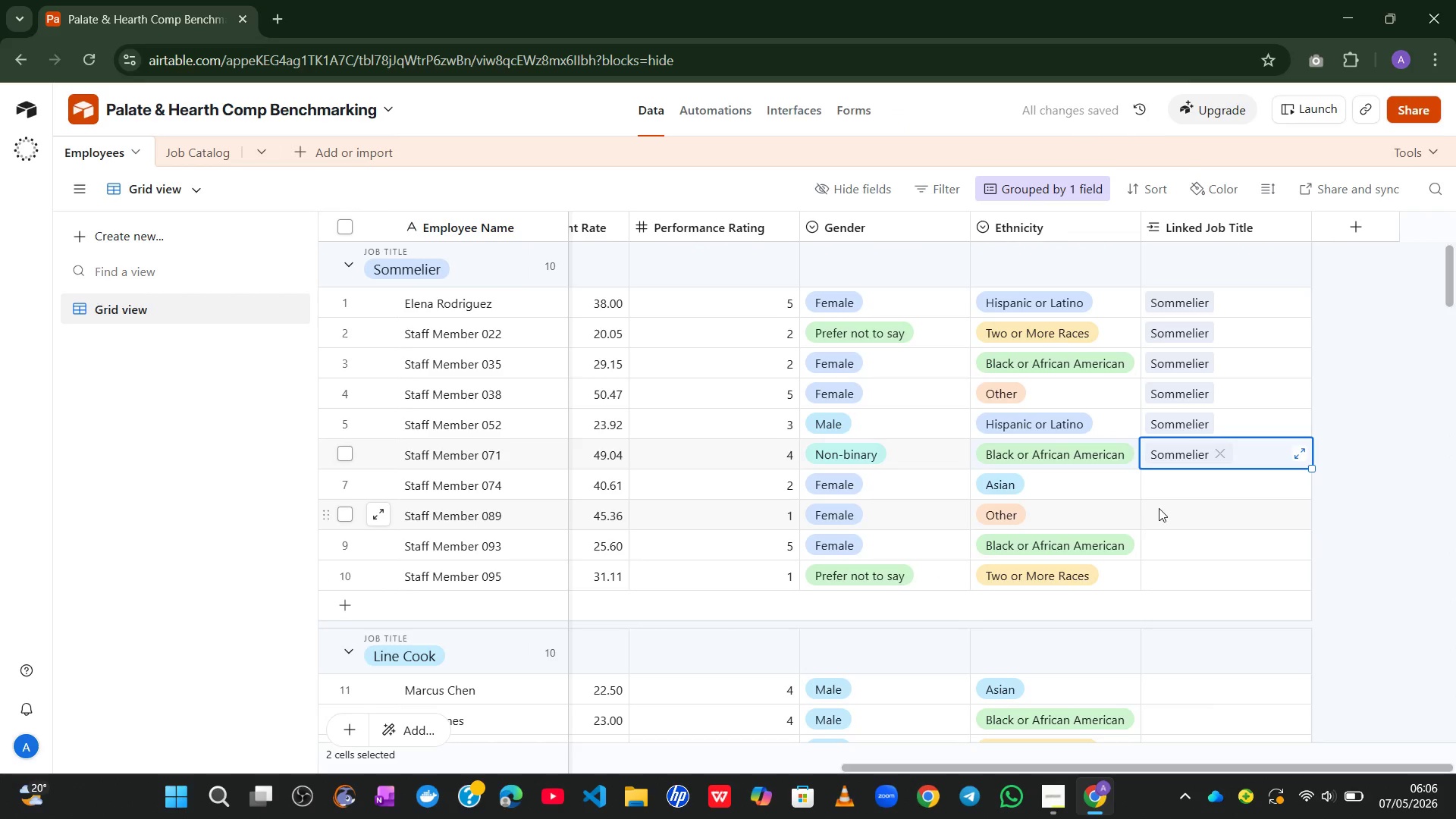 
left_click([1186, 491])
 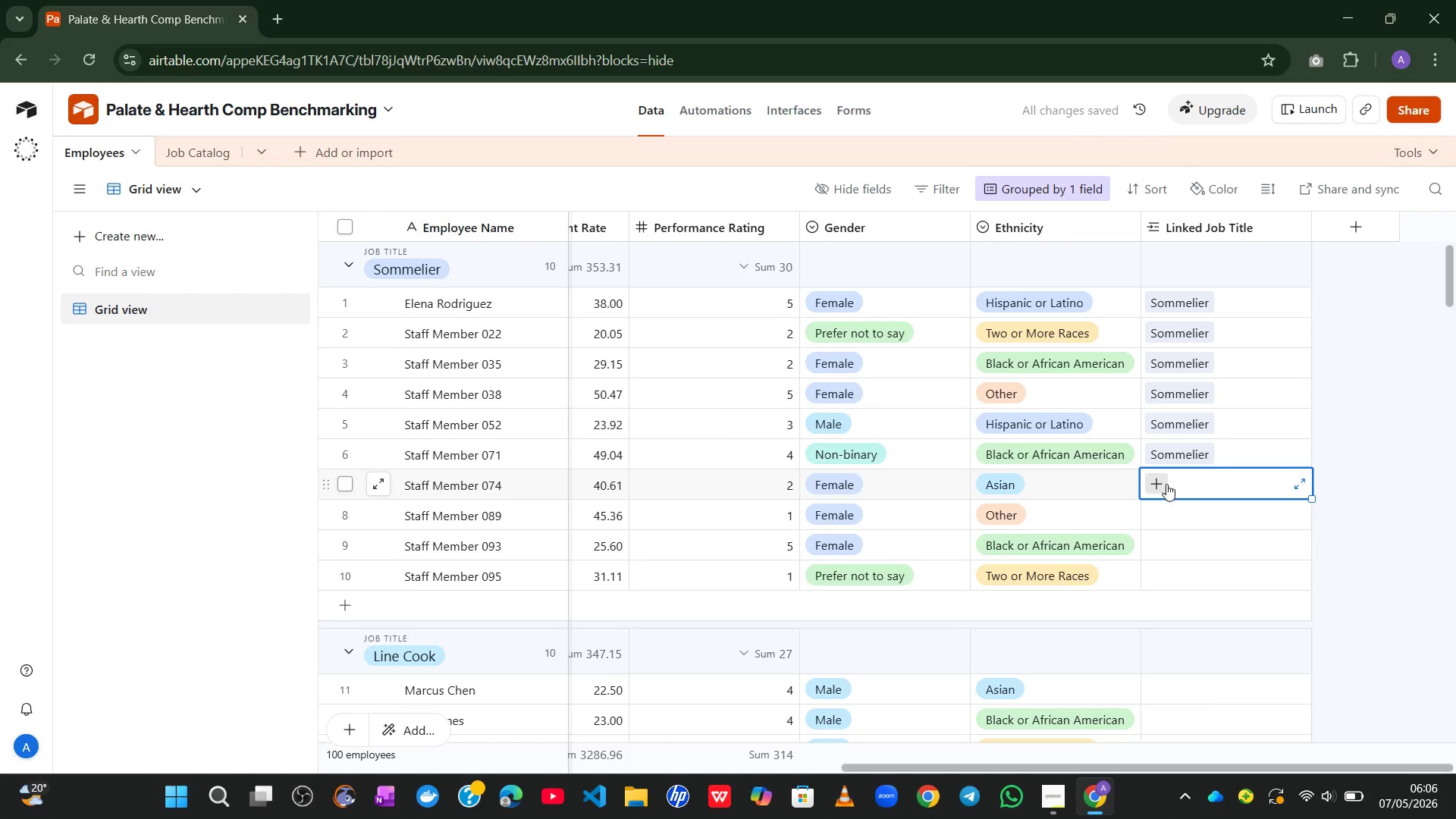 
left_click([1166, 484])
 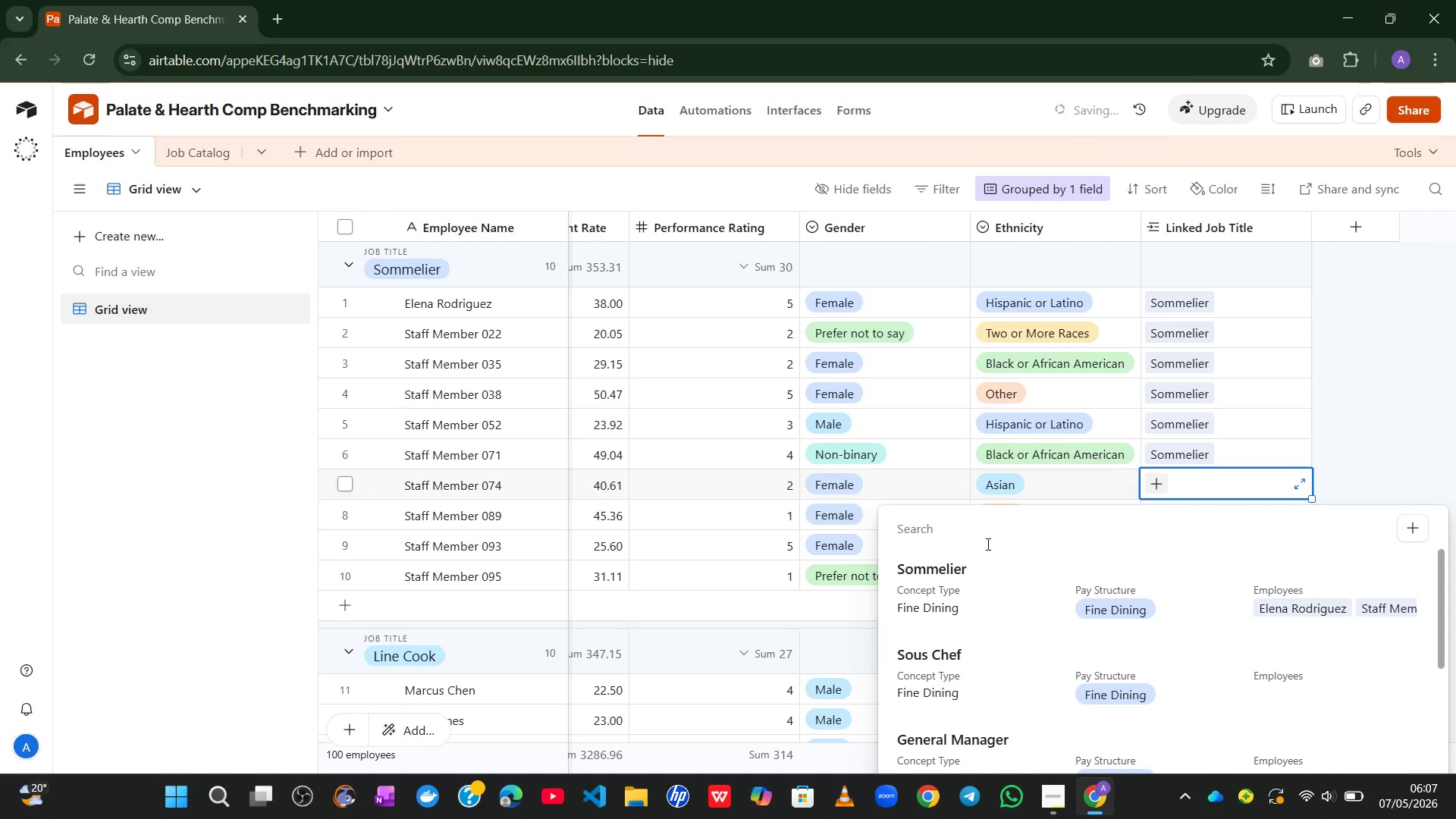 
left_click([949, 578])
 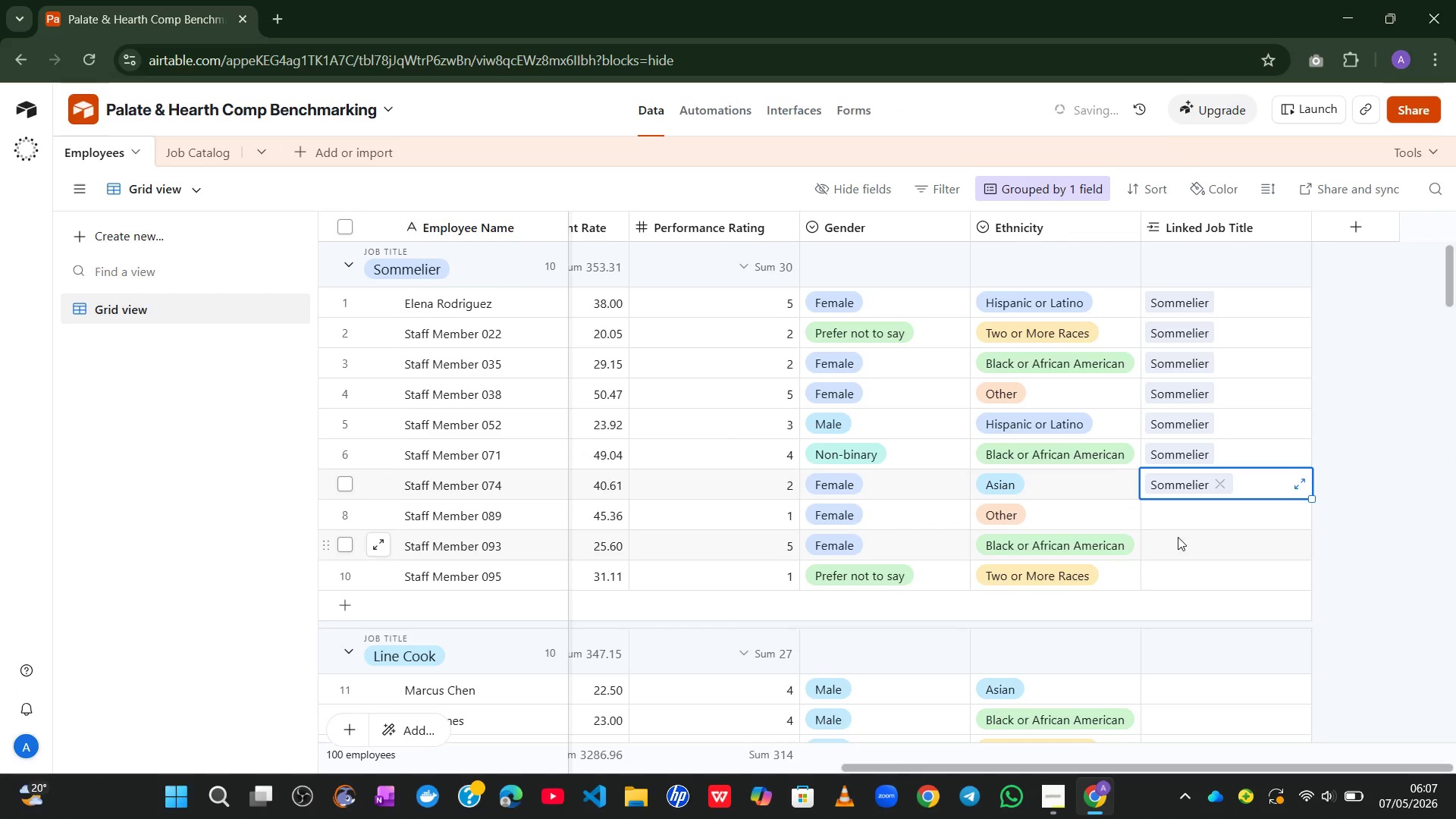 
left_click([1192, 531])
 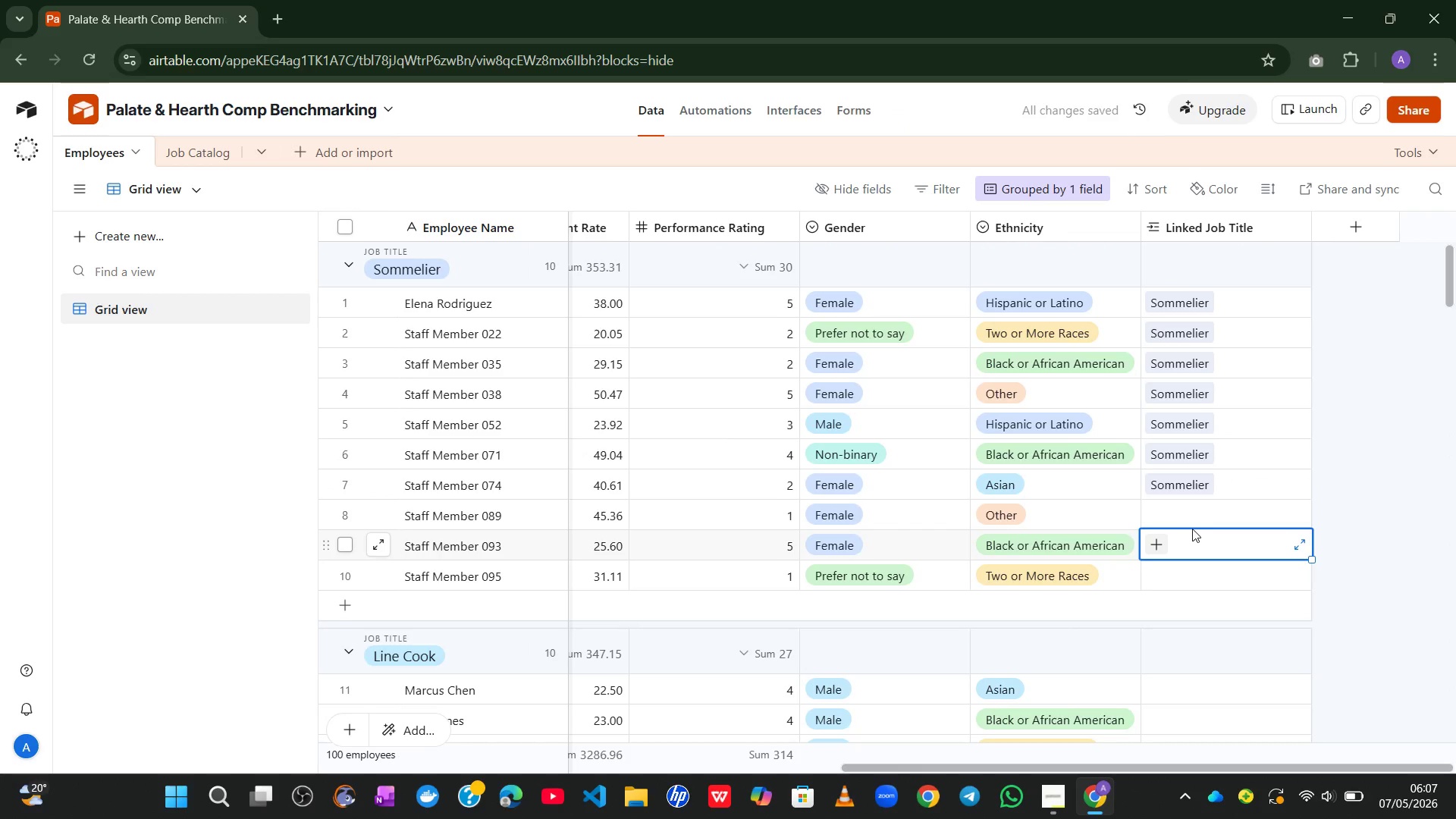 
left_click([1192, 529])
 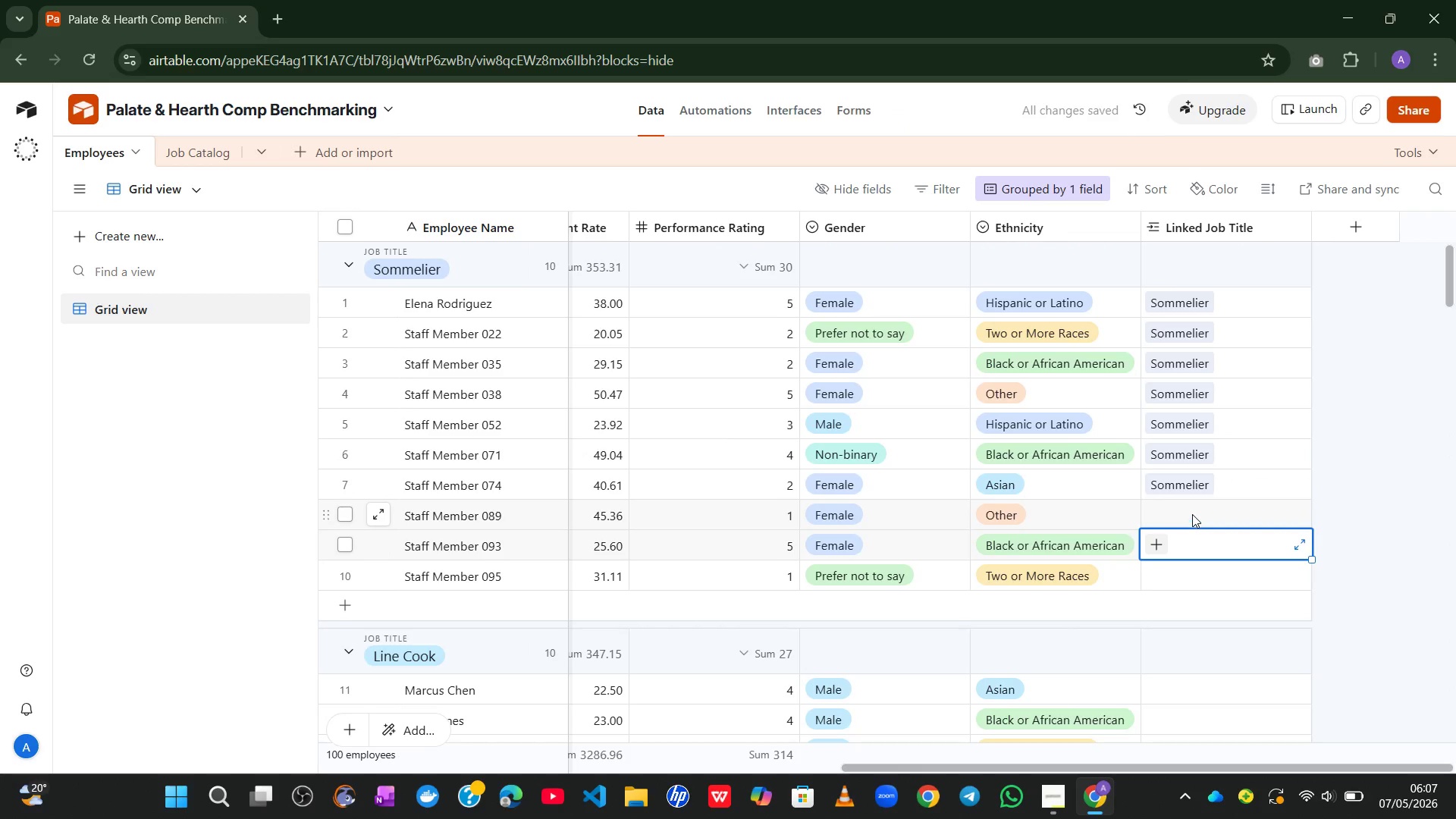 
left_click([1192, 514])
 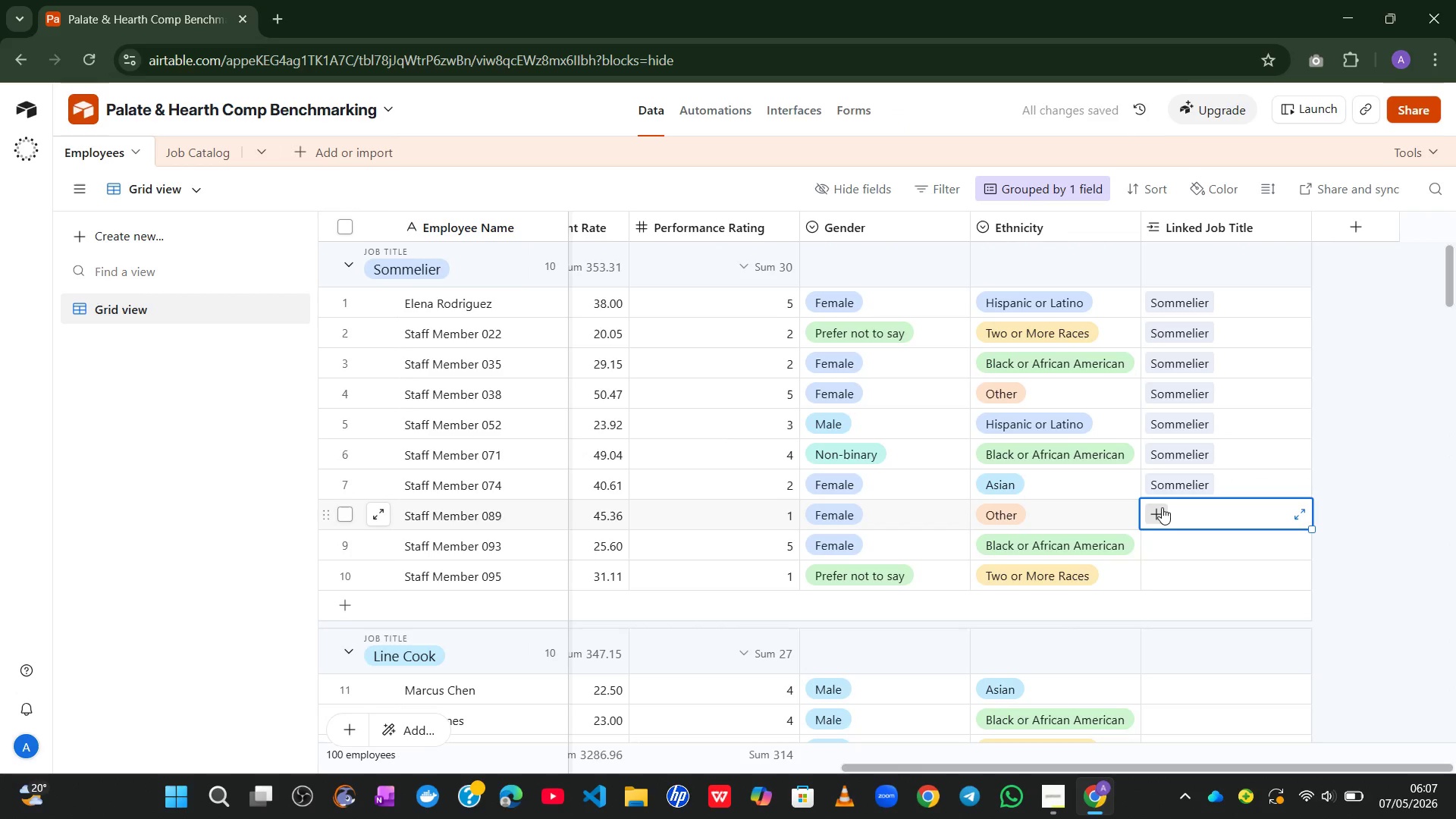 
left_click([1162, 507])
 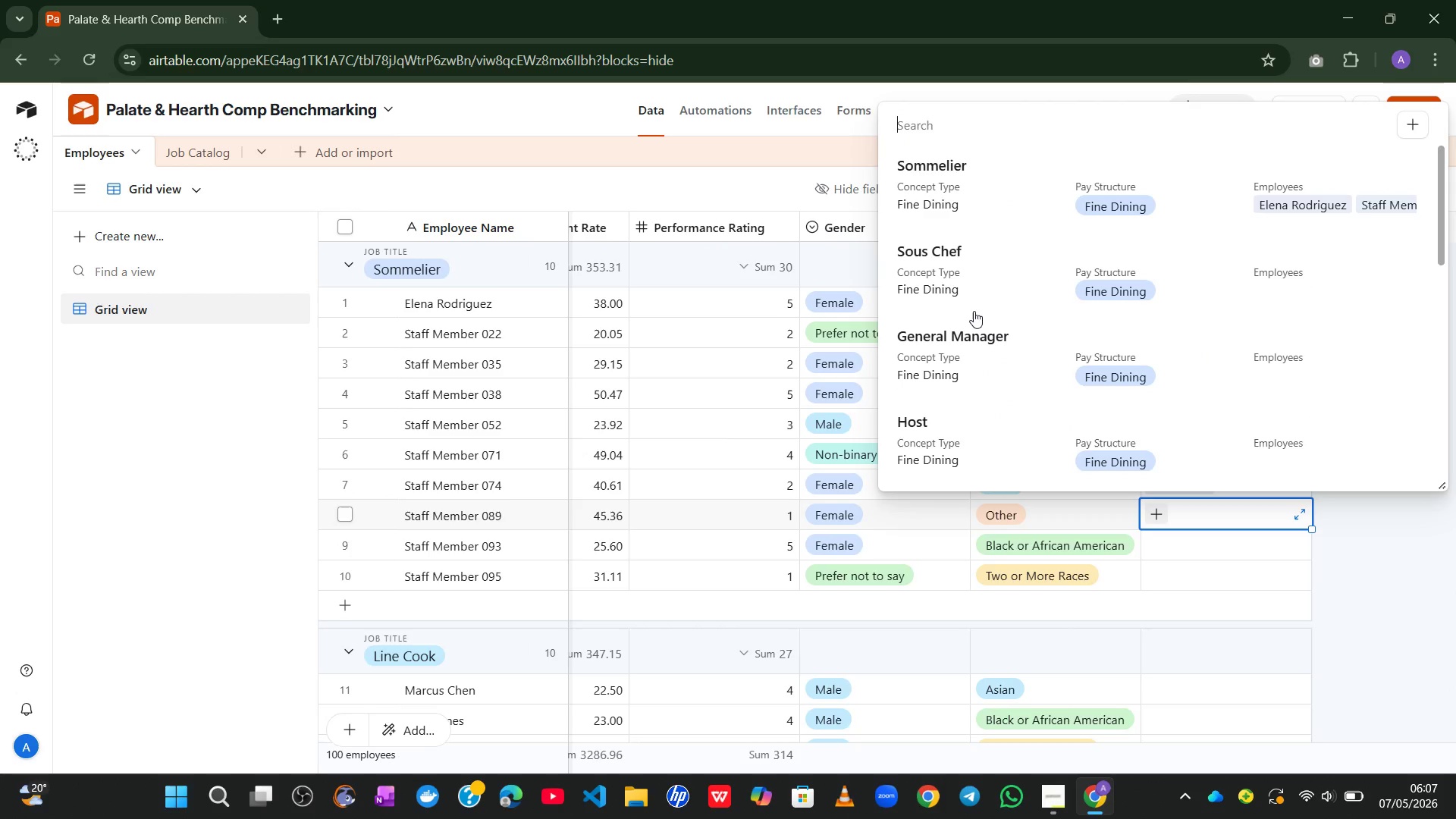 
left_click([956, 185])
 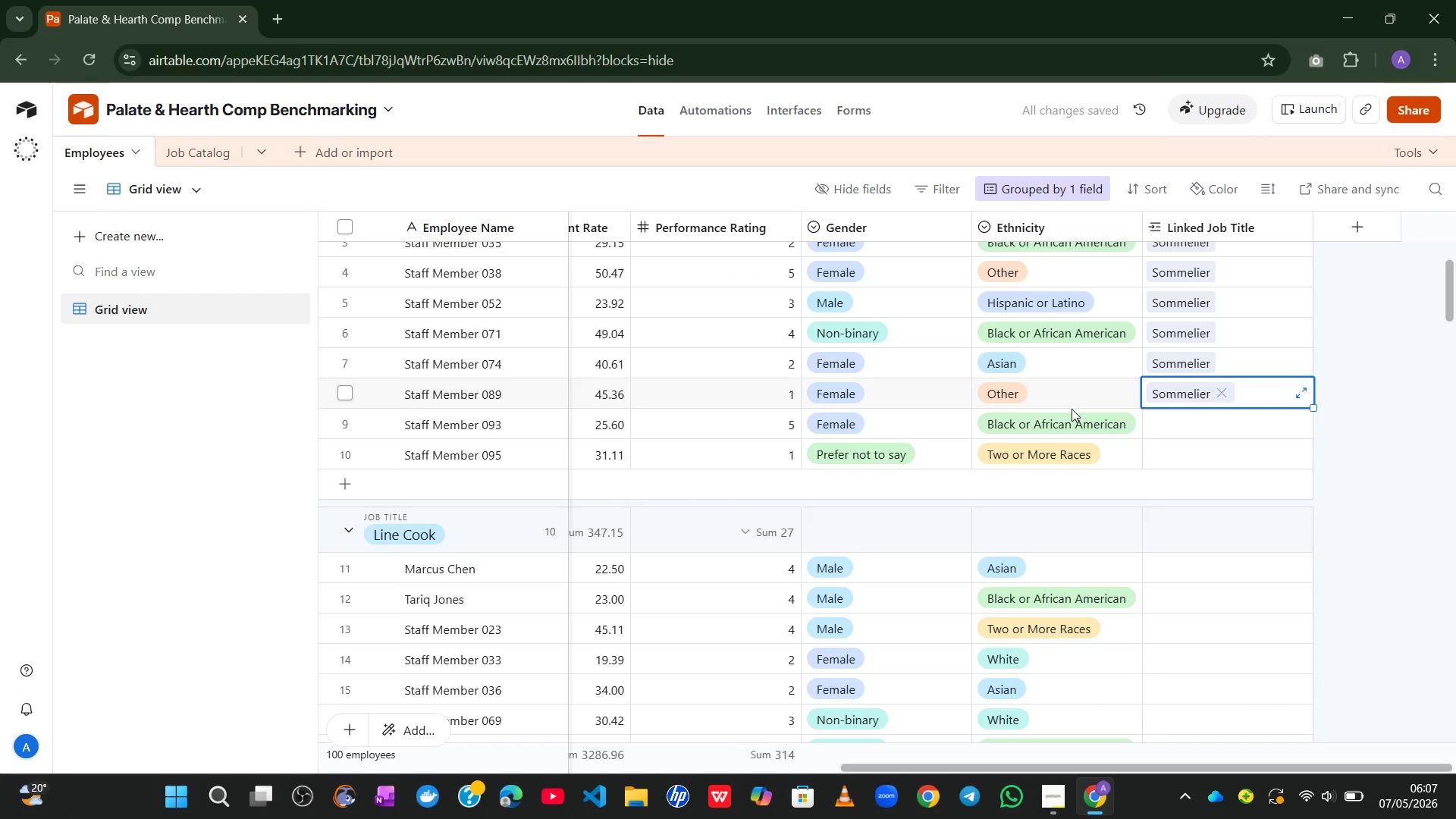 
left_click([1201, 410])
 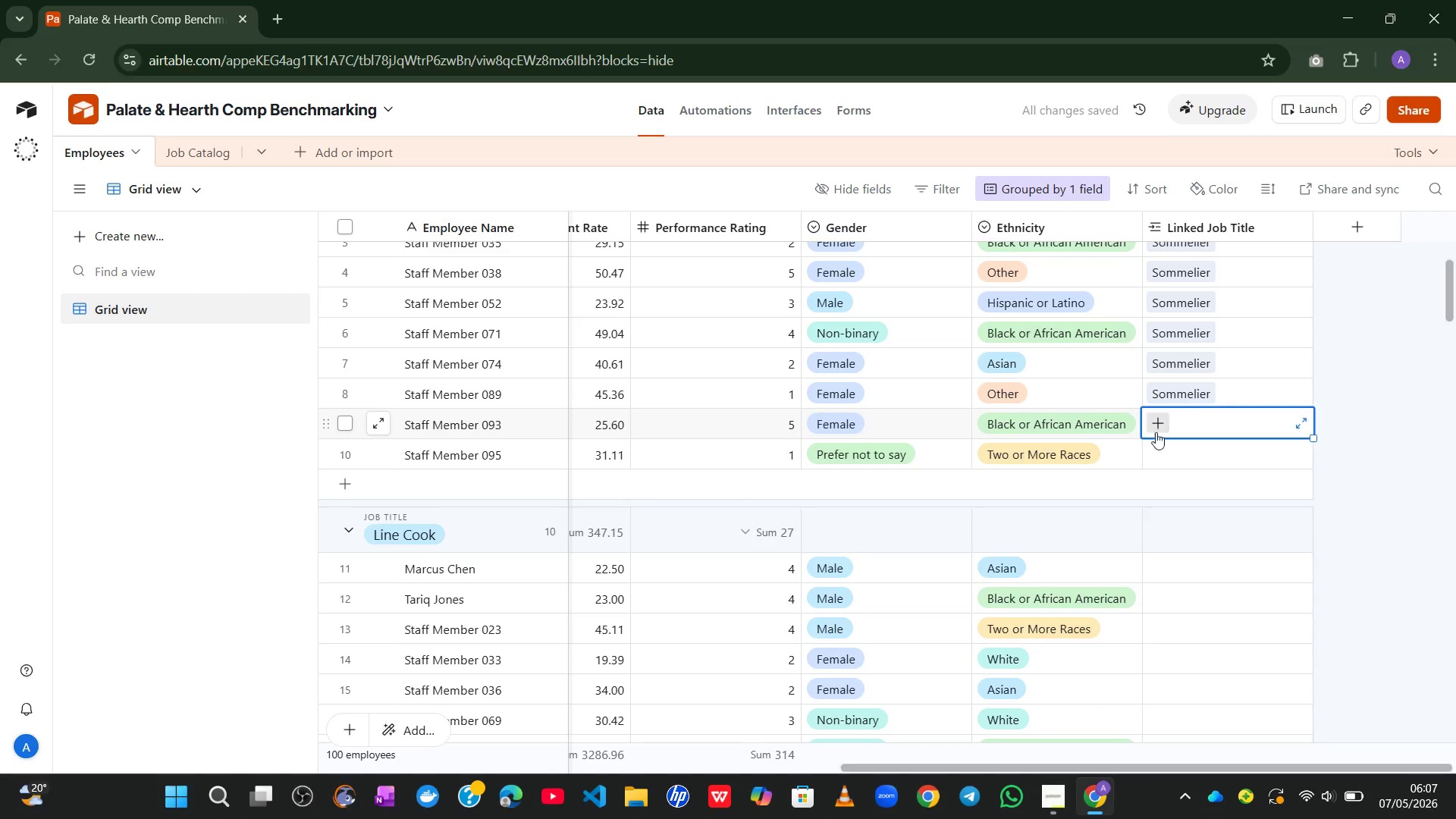 
left_click([1155, 433])
 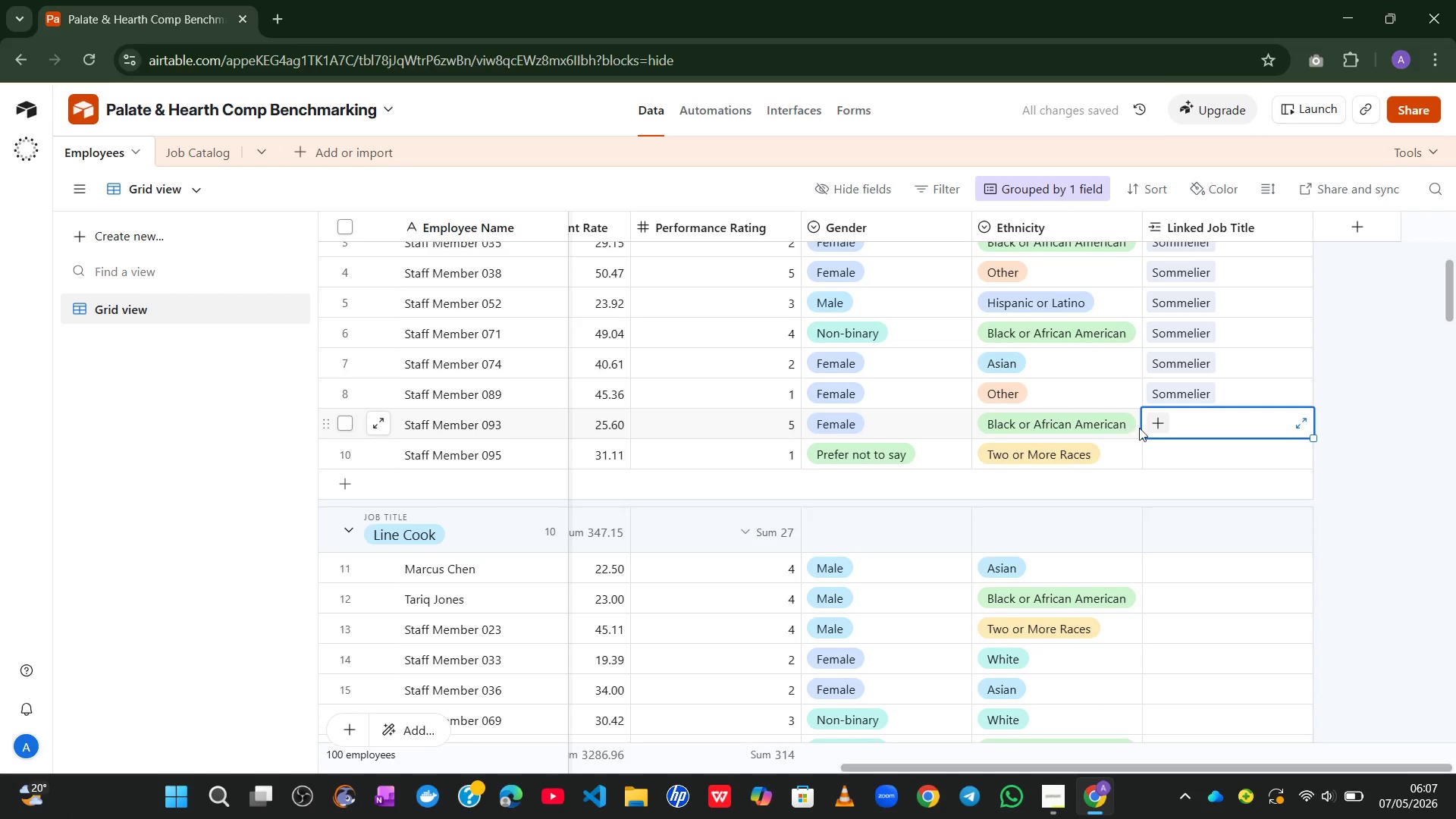 
left_click([1146, 428])
 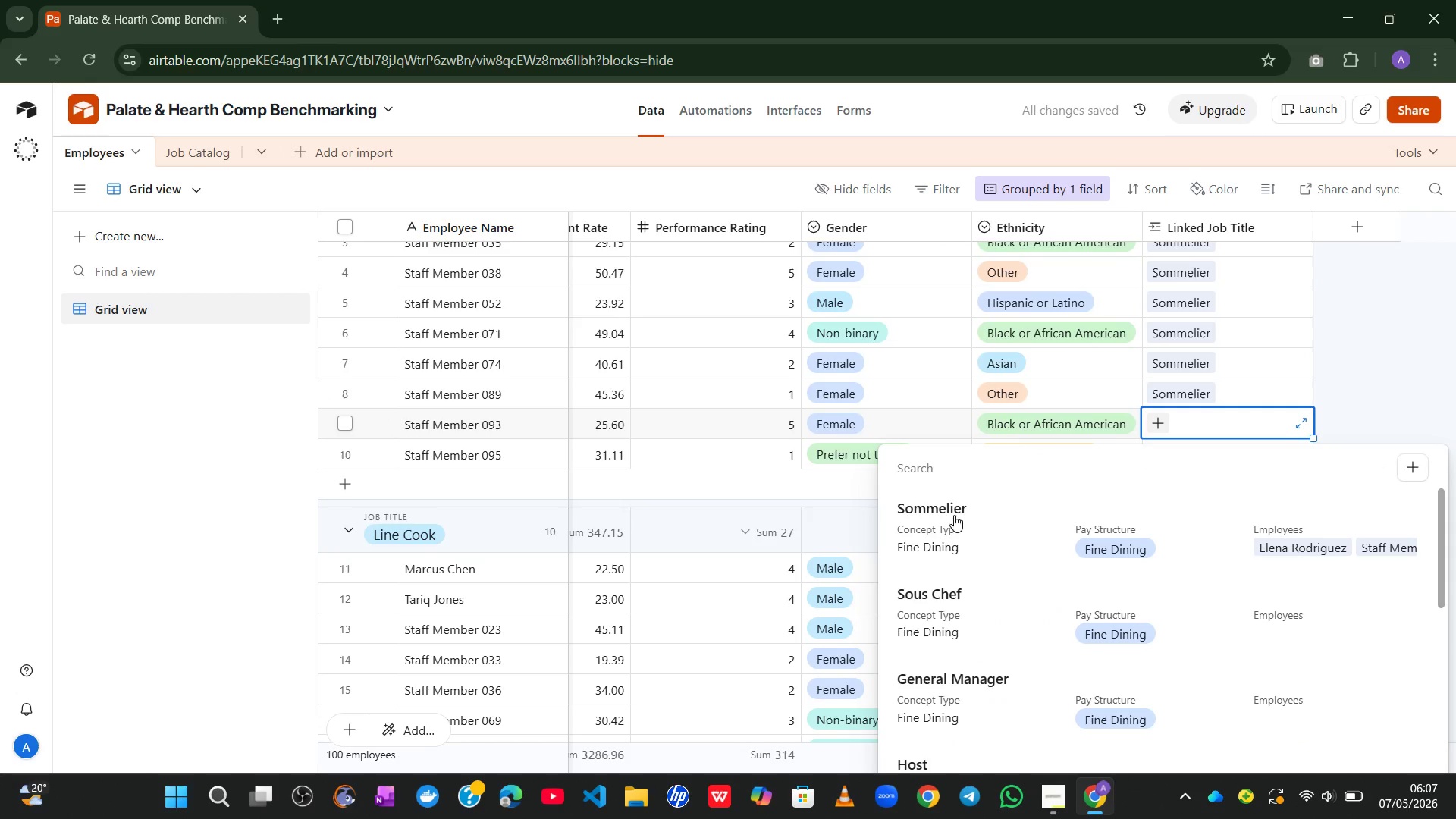 
left_click([951, 520])
 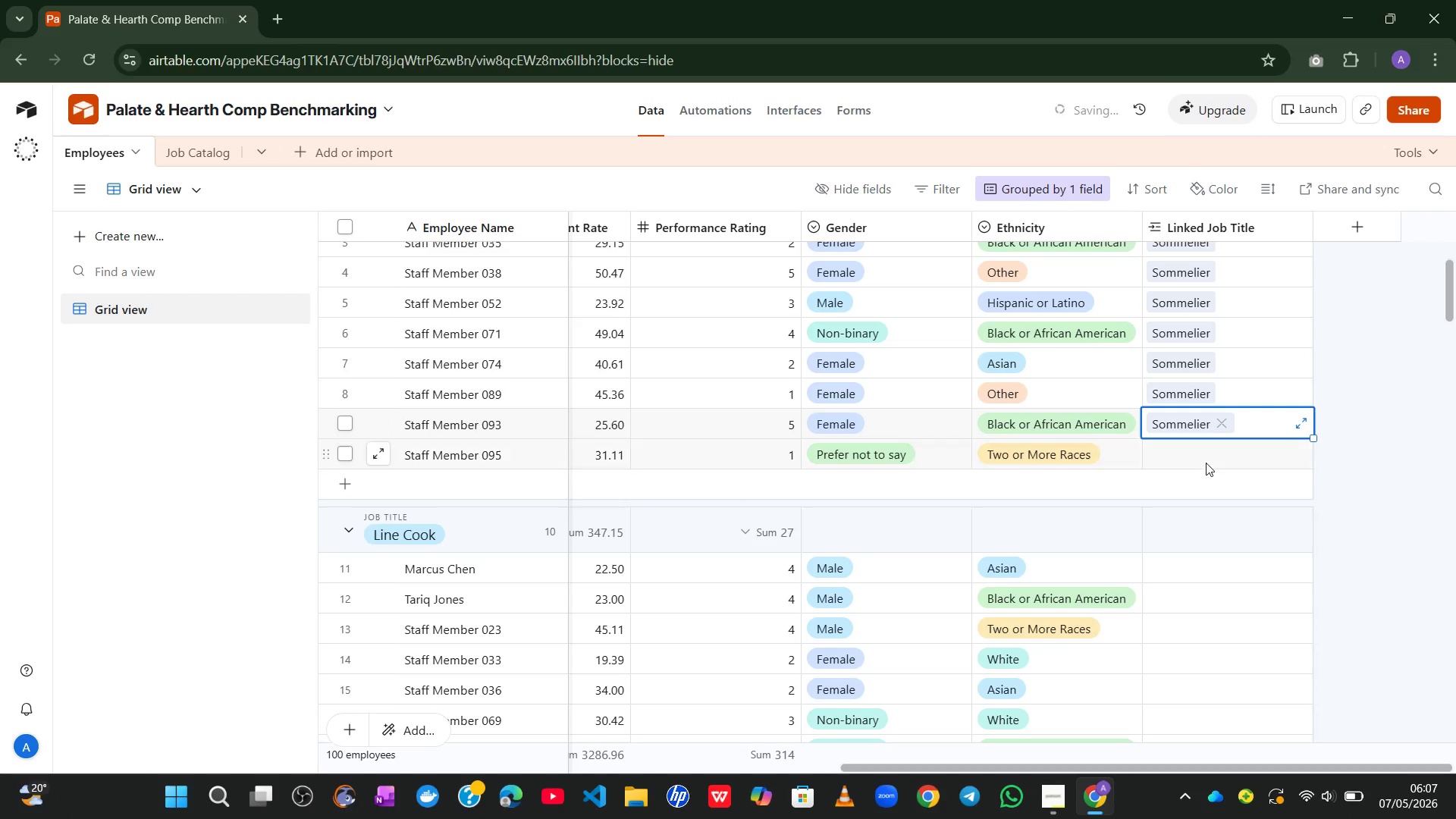 
left_click([1208, 460])
 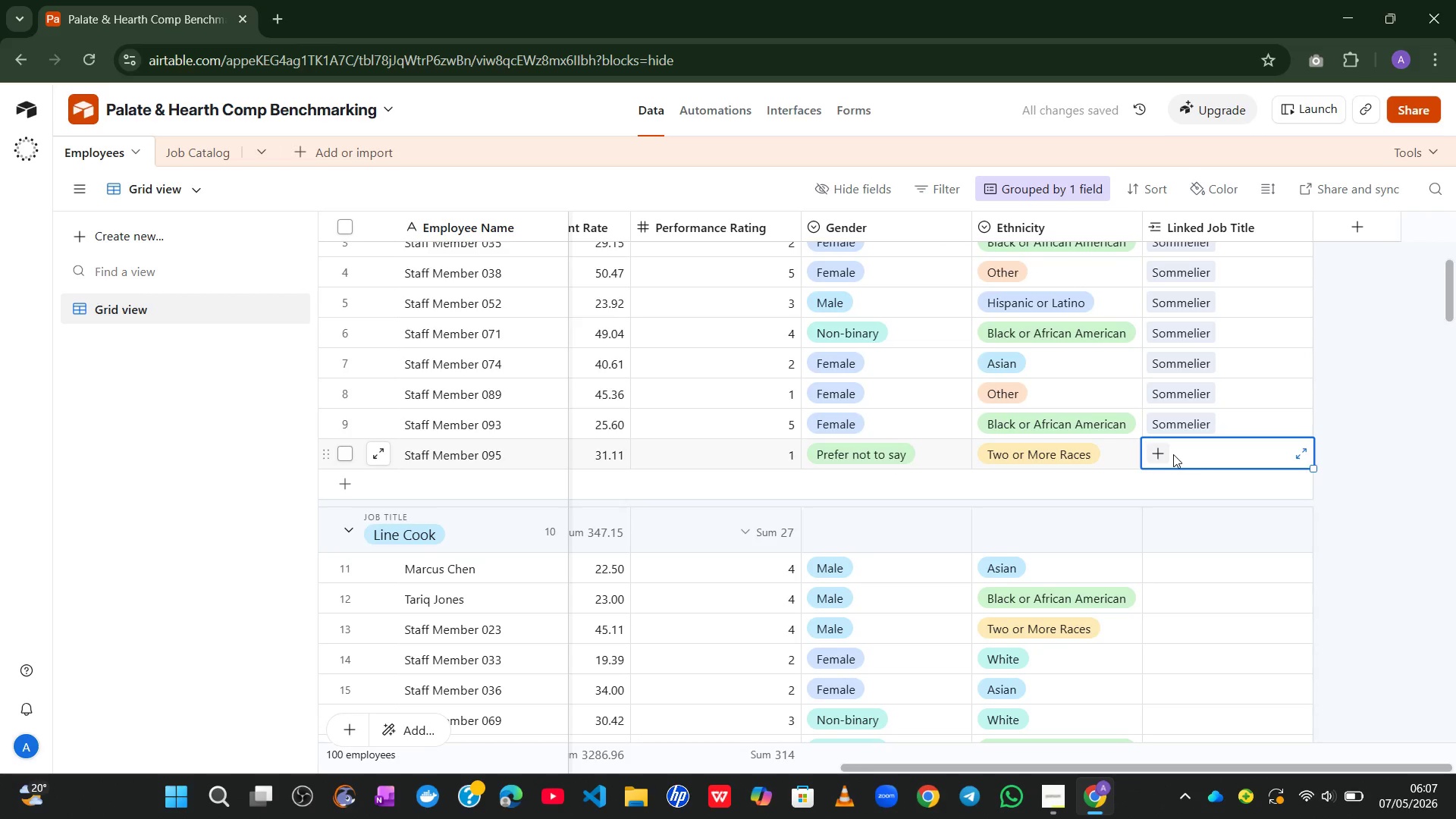 
left_click([1173, 454])
 